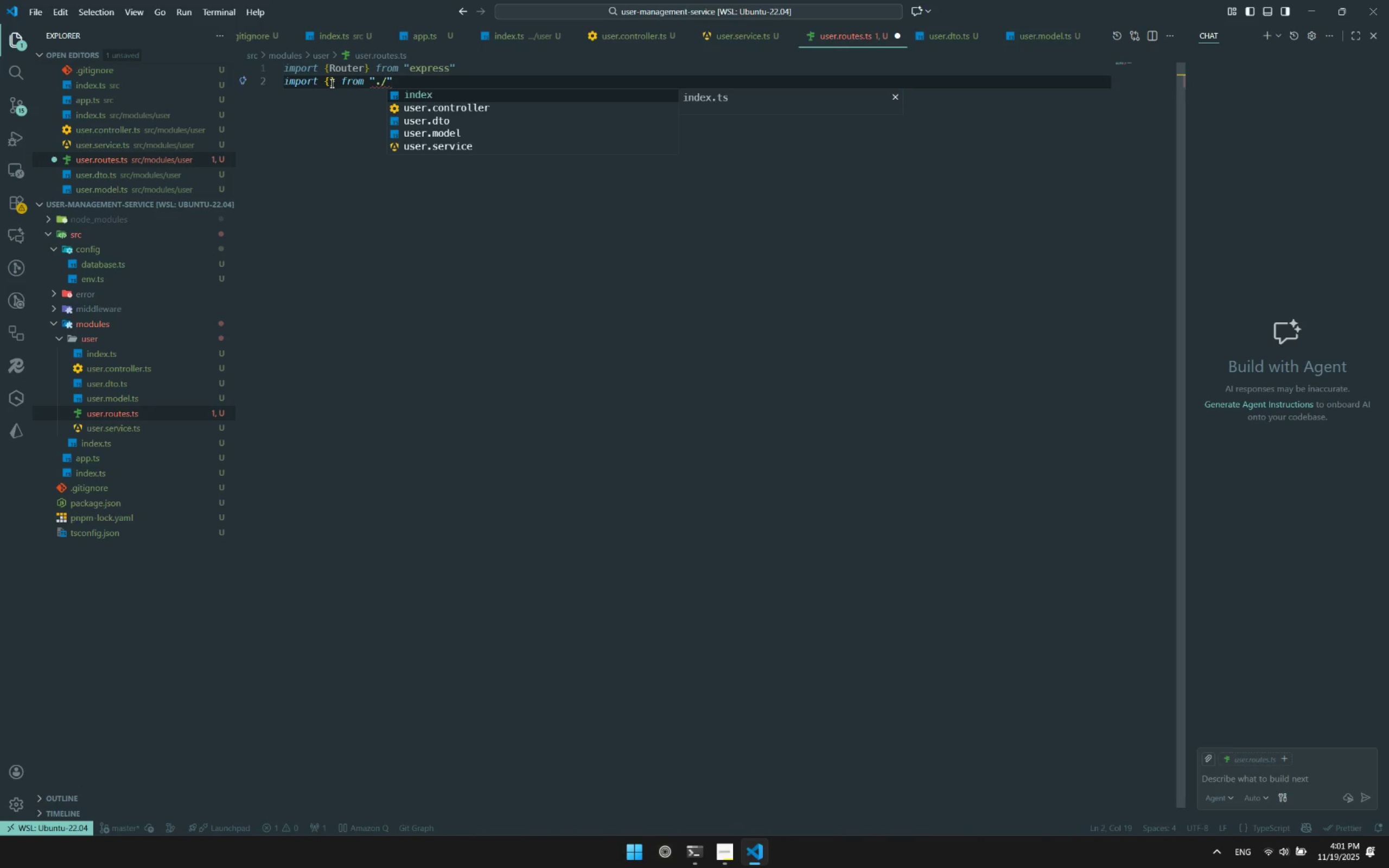 
key(ArrowDown)
 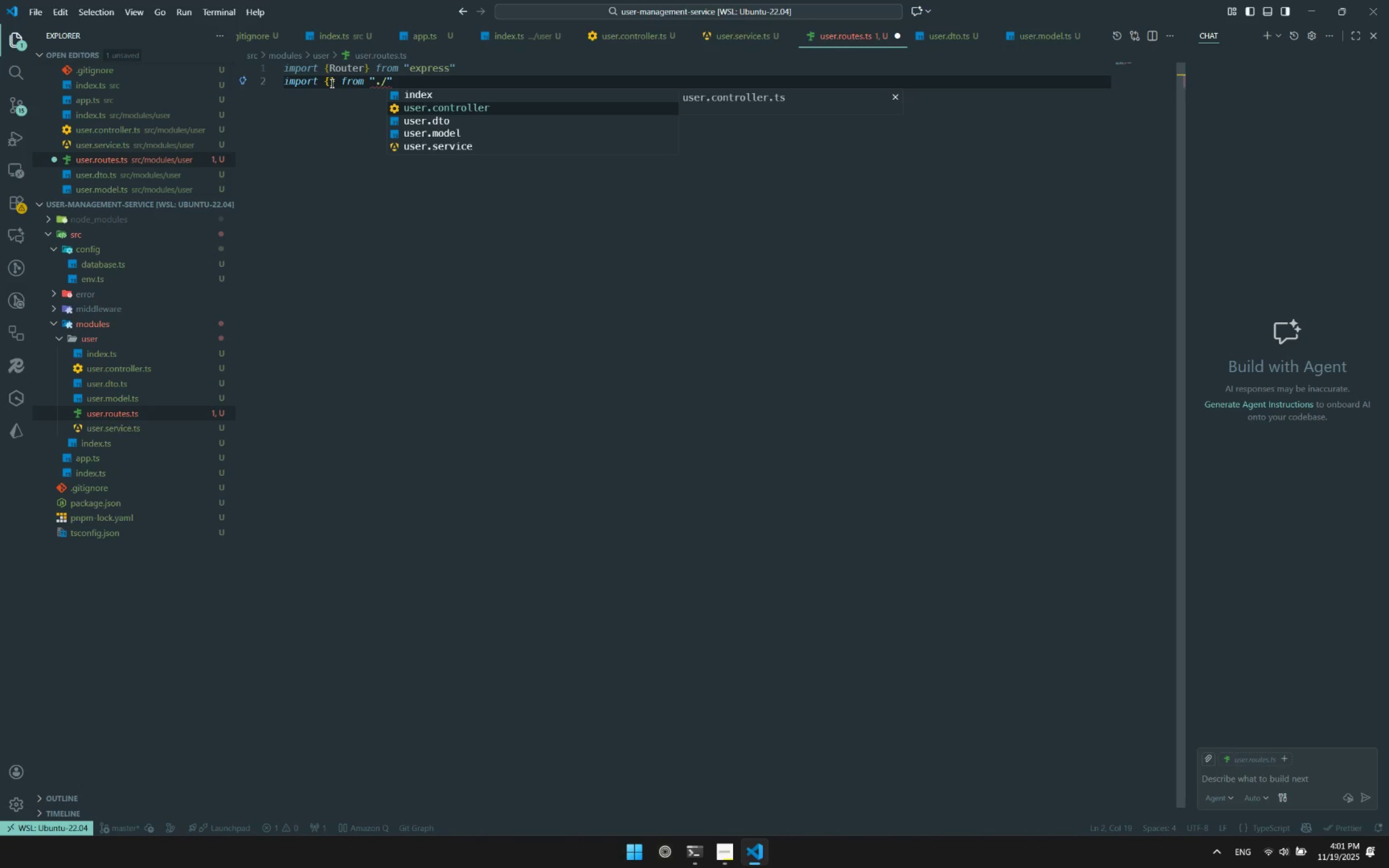 
key(Enter)
 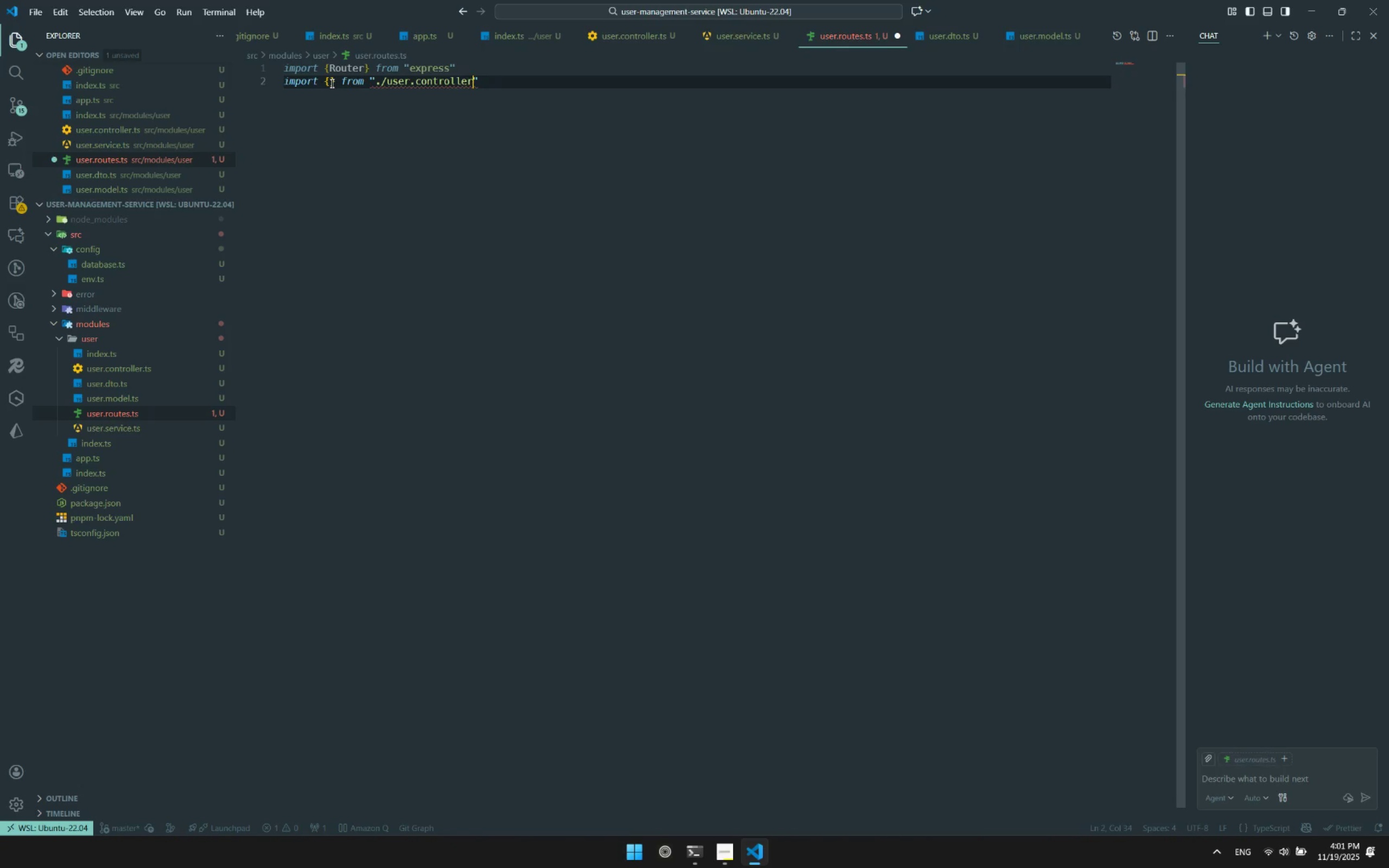 
hold_key(key=ArrowLeft, duration=1.2)
 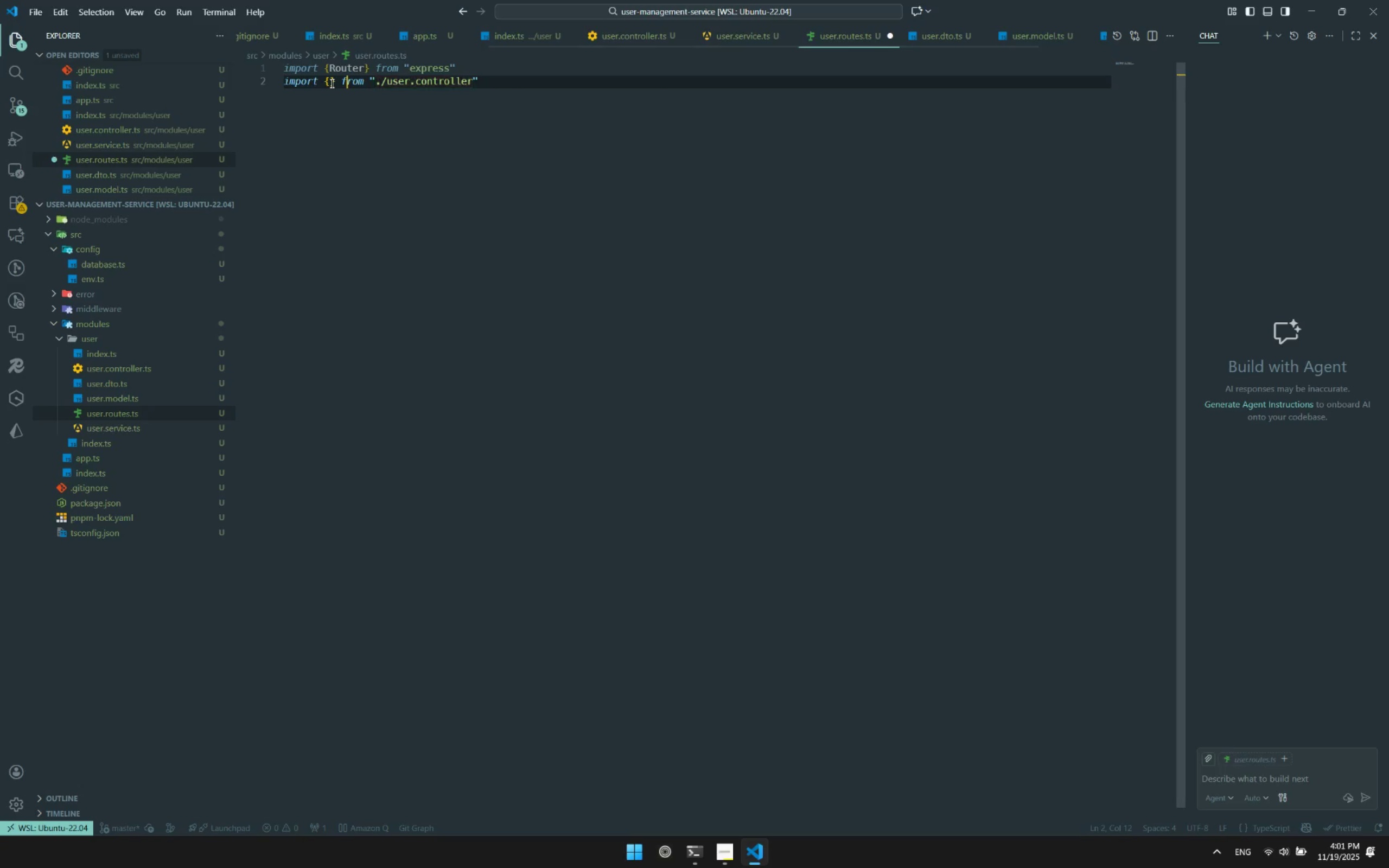 
key(ArrowLeft)
 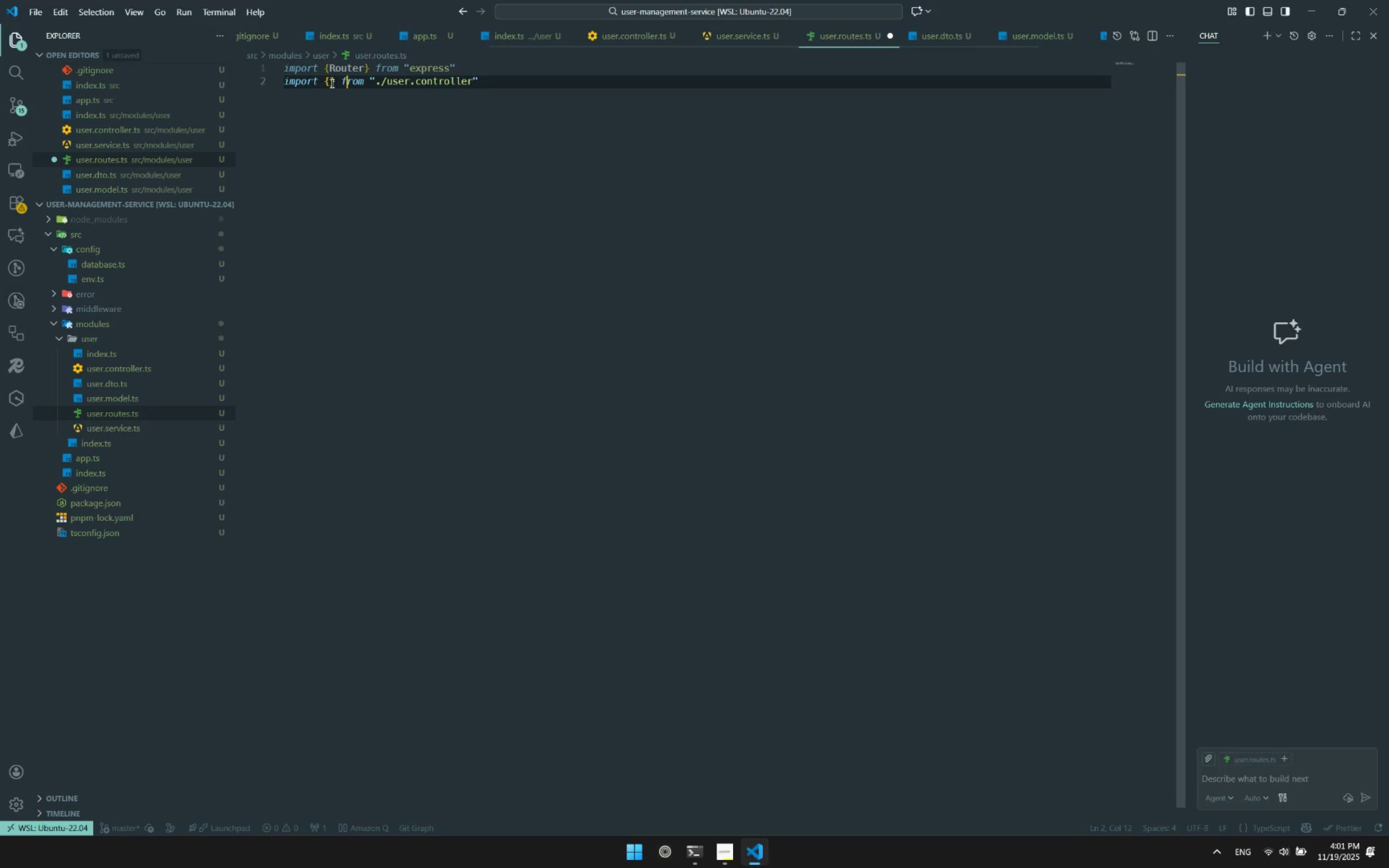 
key(ArrowLeft)
 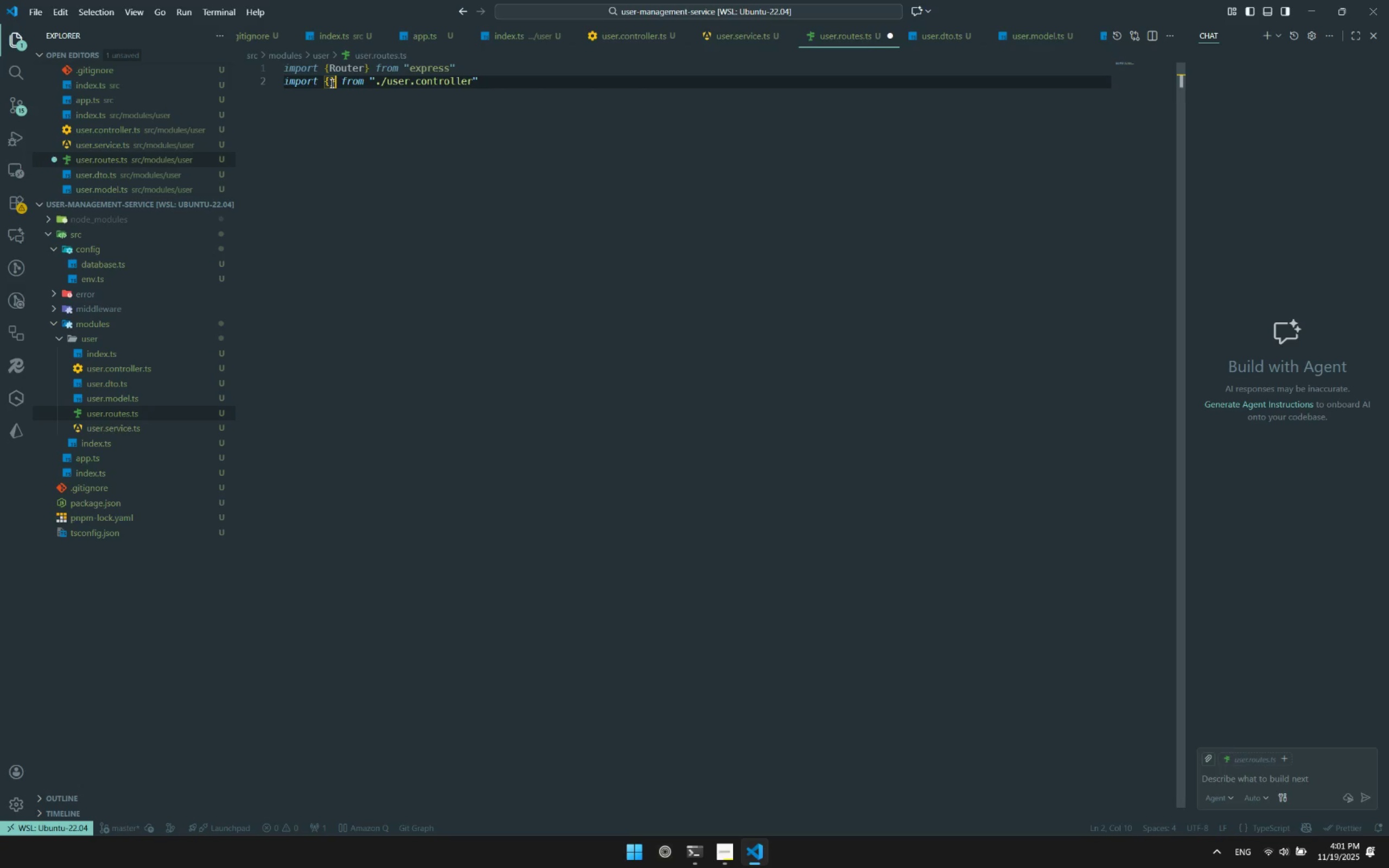 
key(ArrowLeft)
 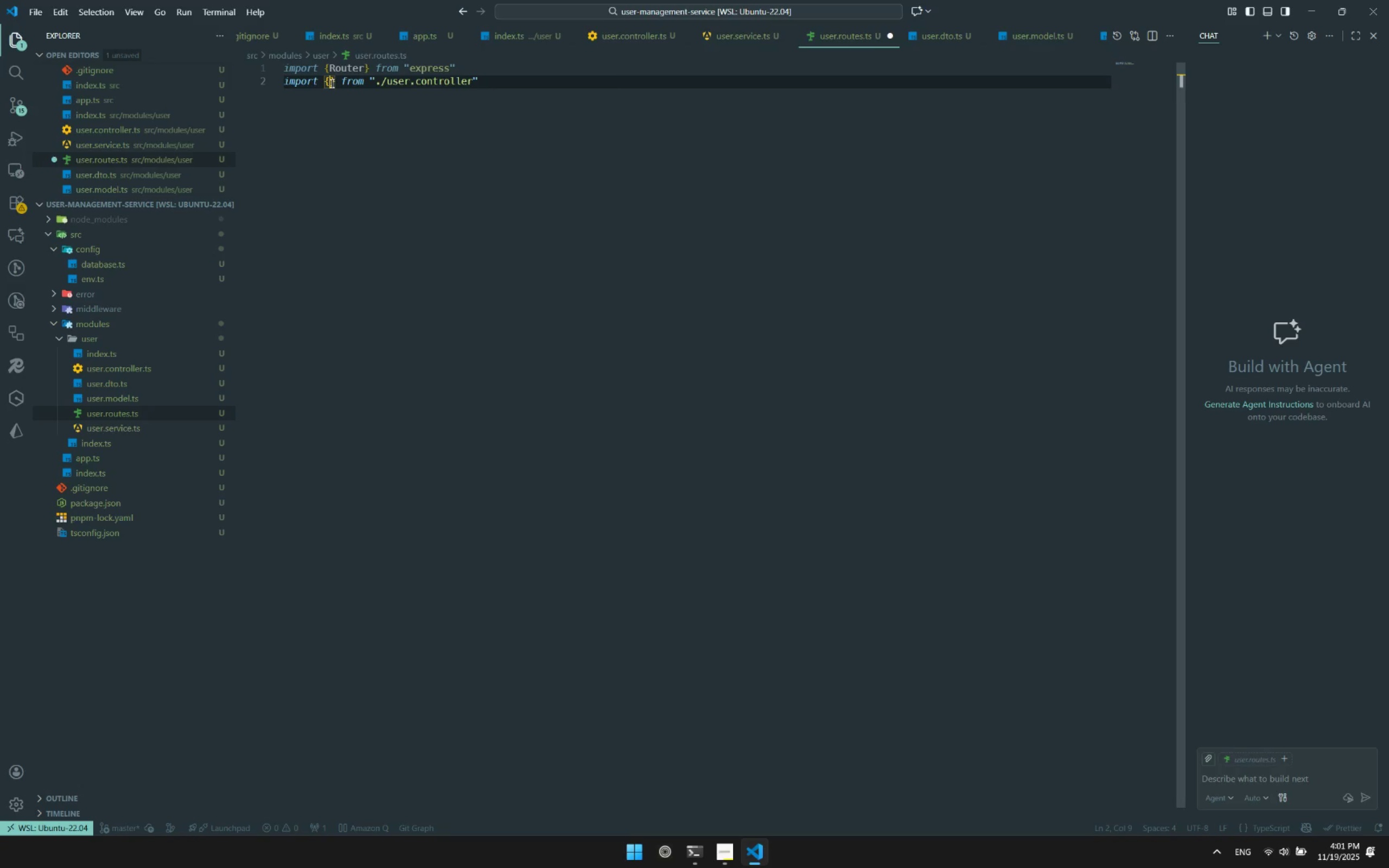 
key(Control+ControlLeft)
 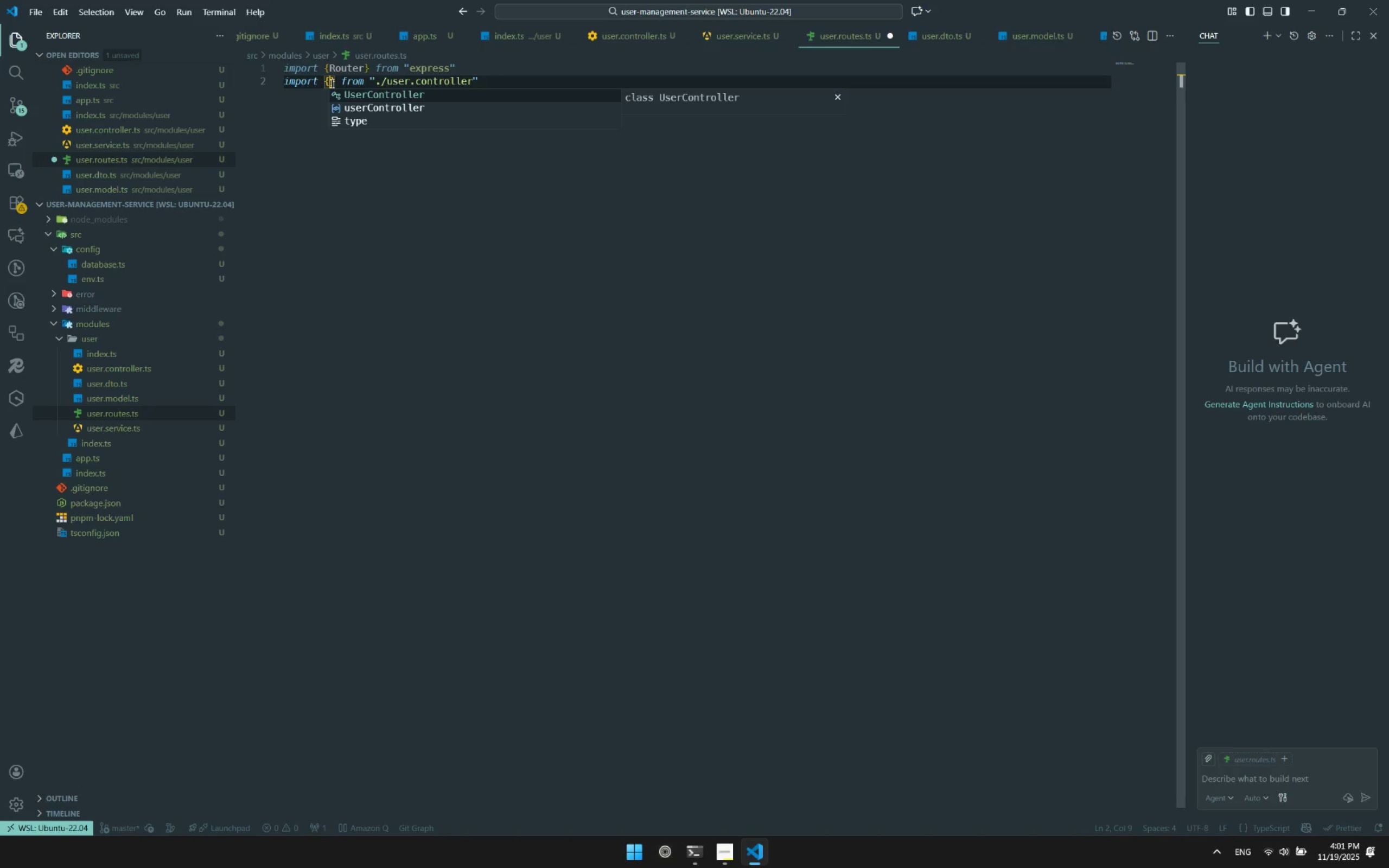 
key(Control+Space)
 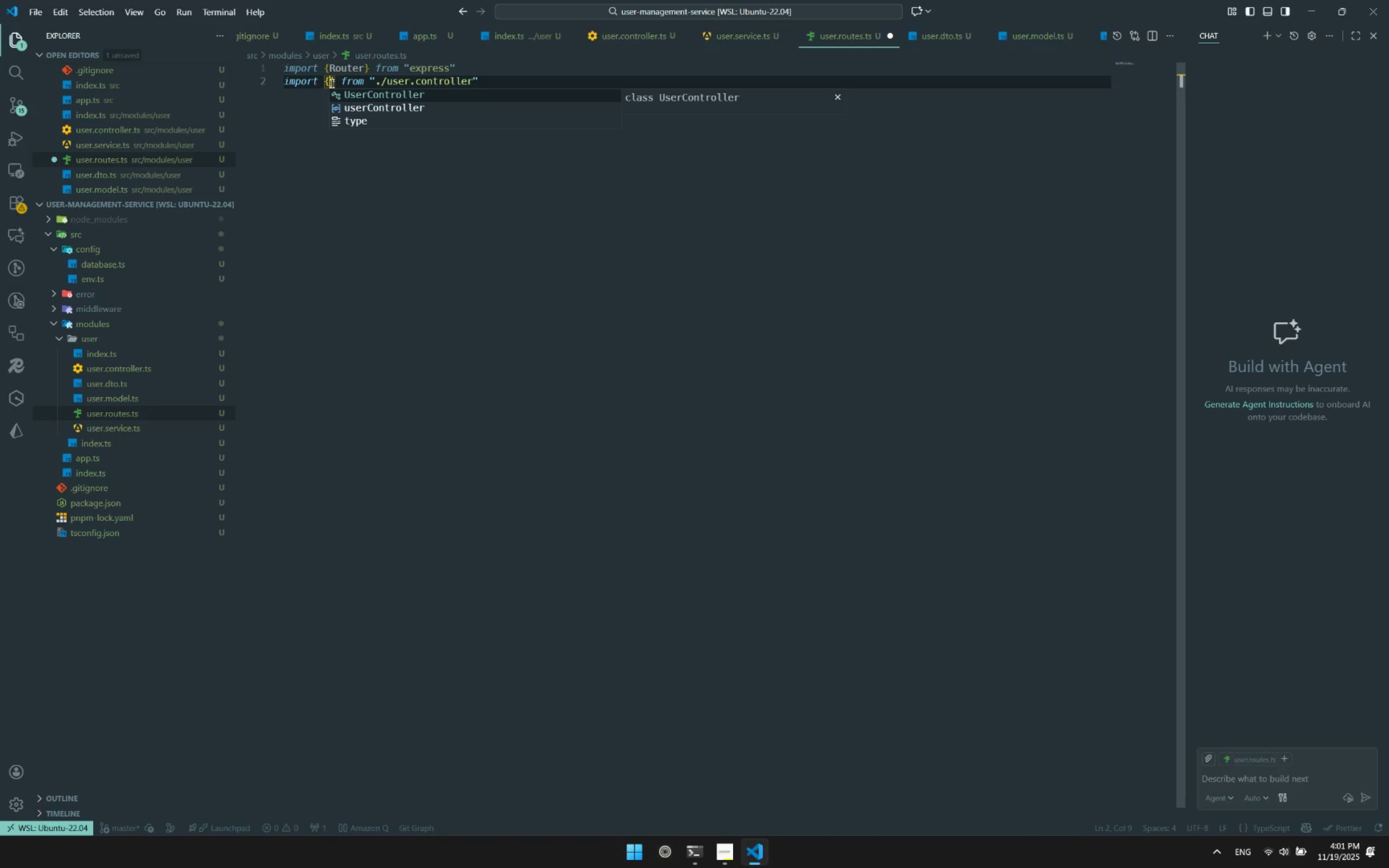 
key(ArrowDown)
 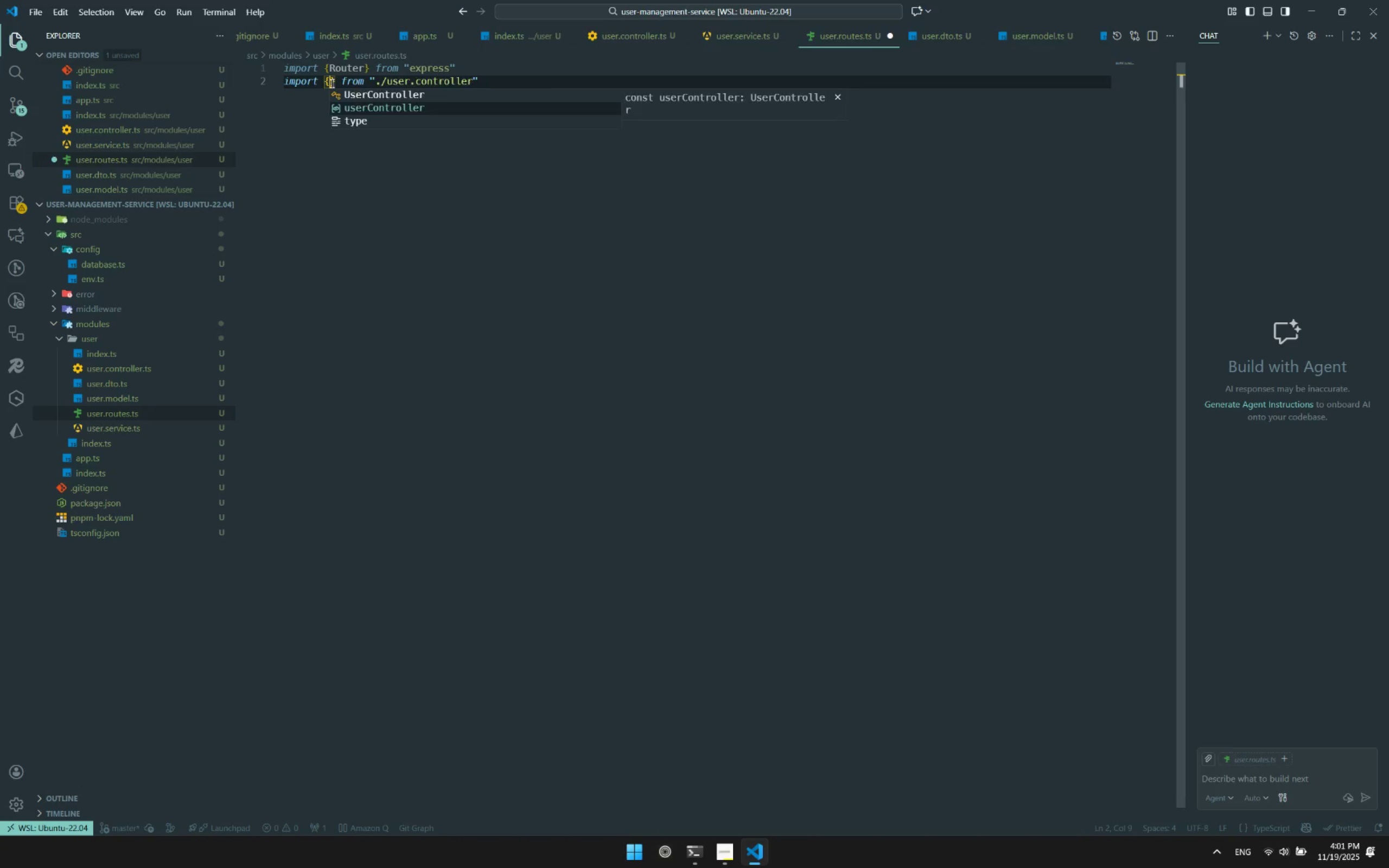 
key(Enter)
 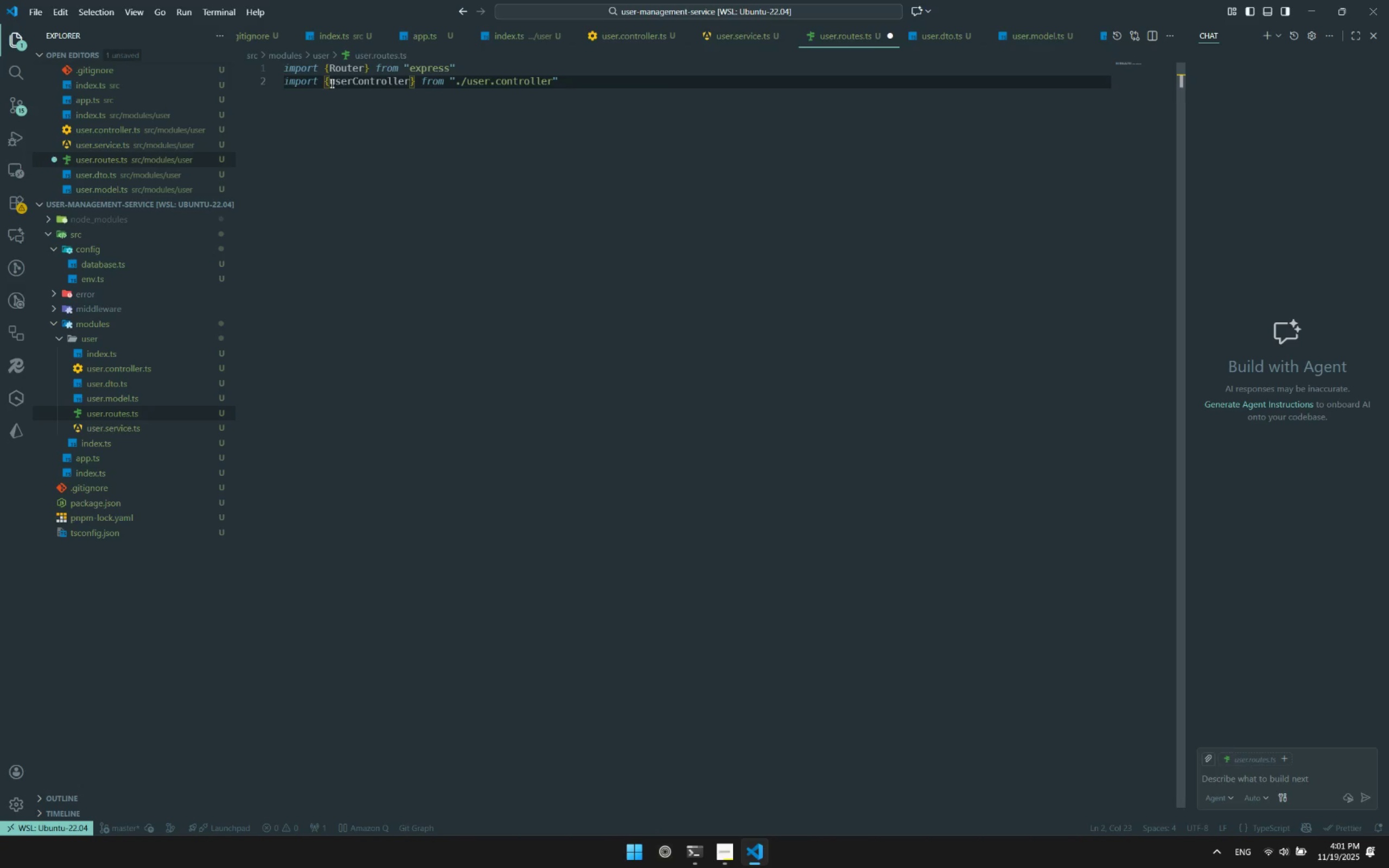 
hold_key(key=ArrowRight, duration=1.19)
 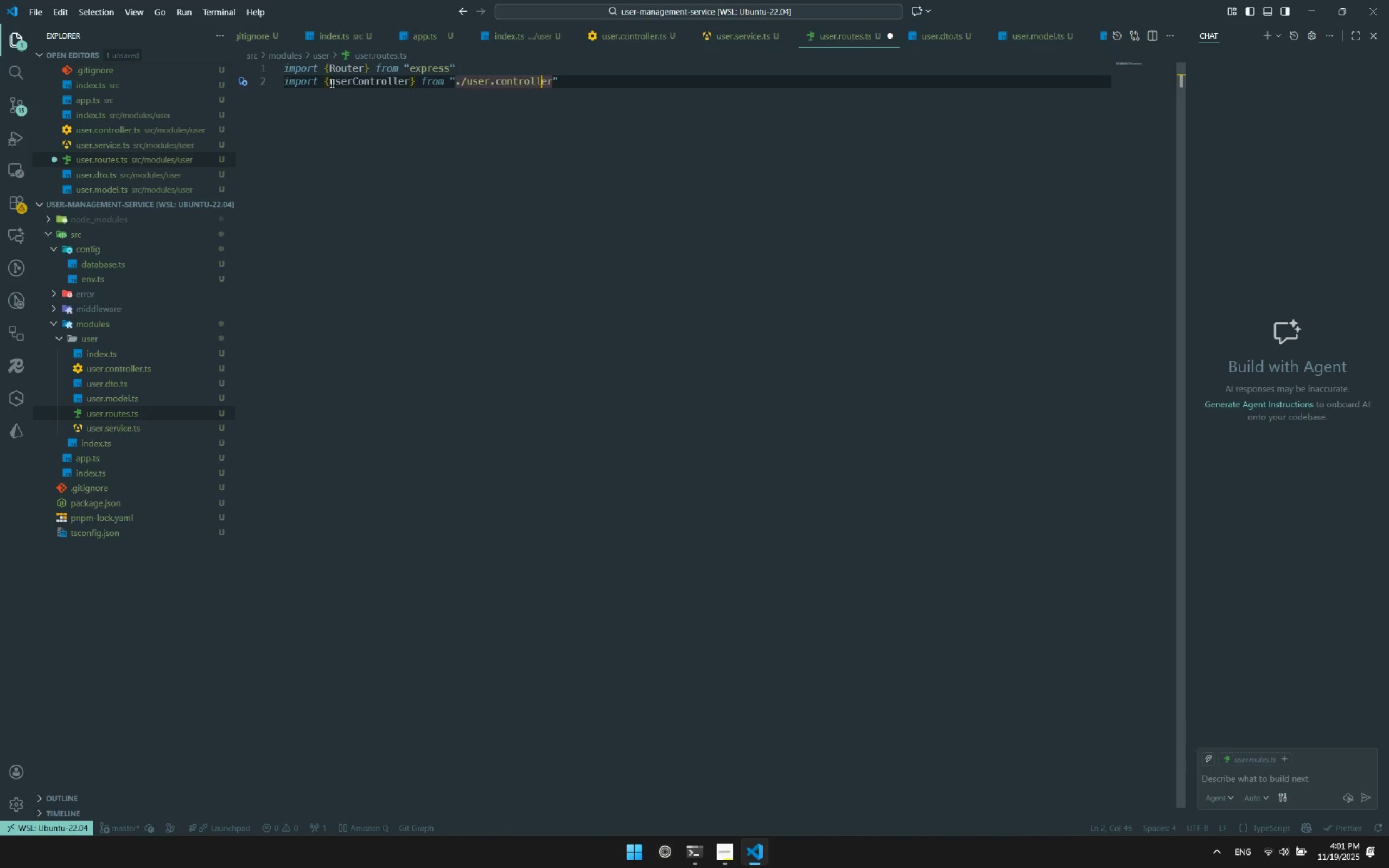 
key(ArrowRight)
 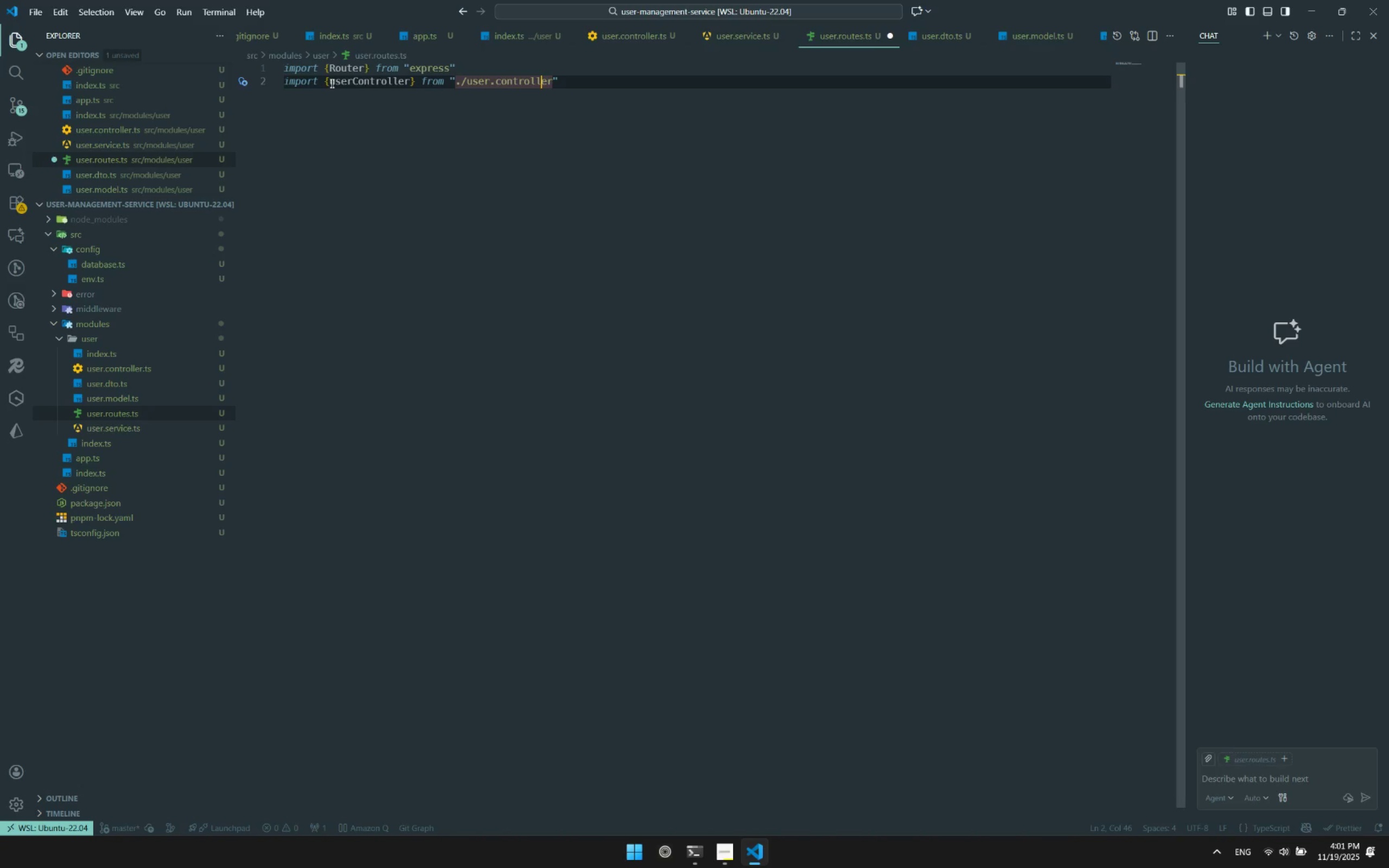 
key(ArrowRight)
 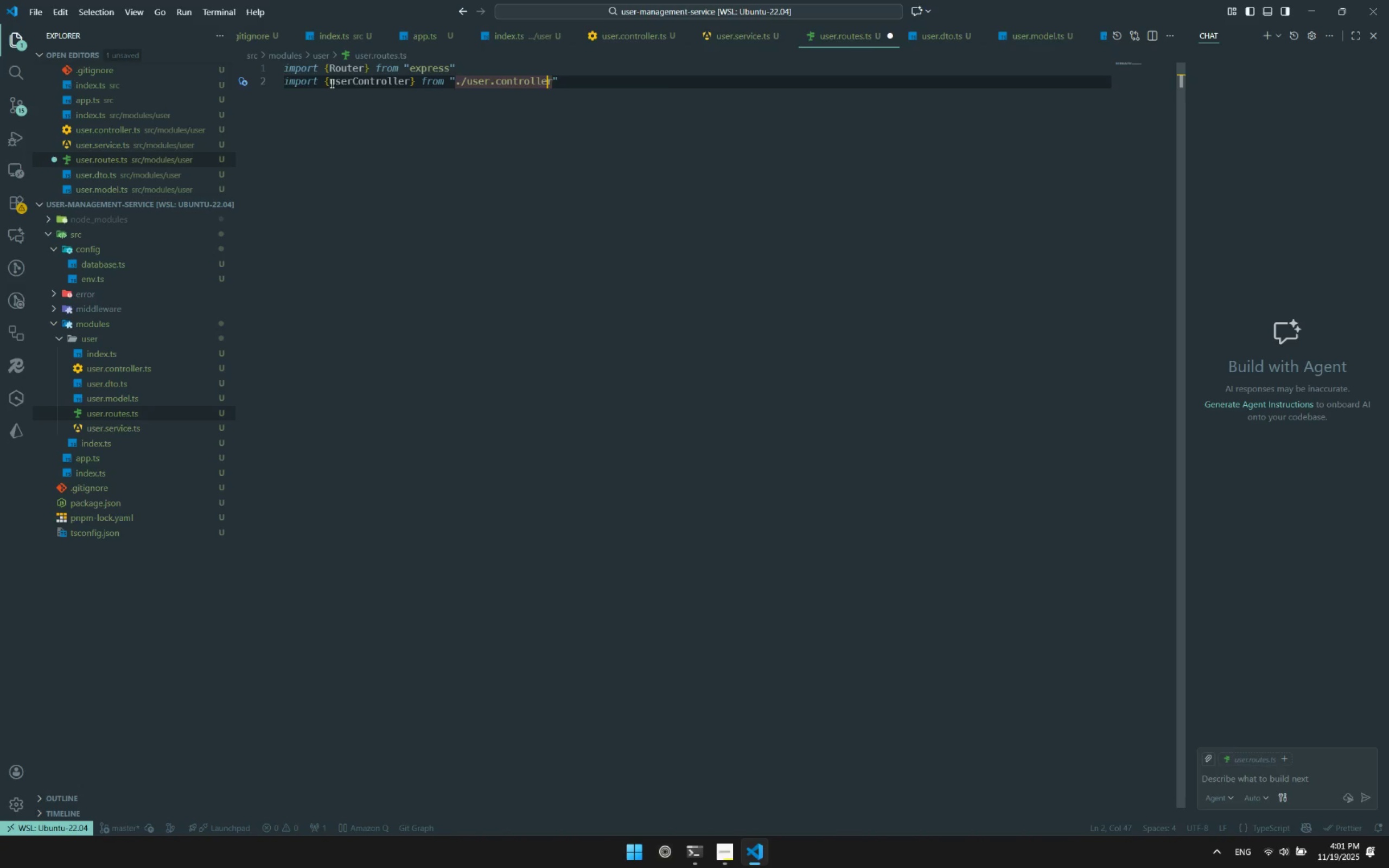 
key(ArrowRight)
 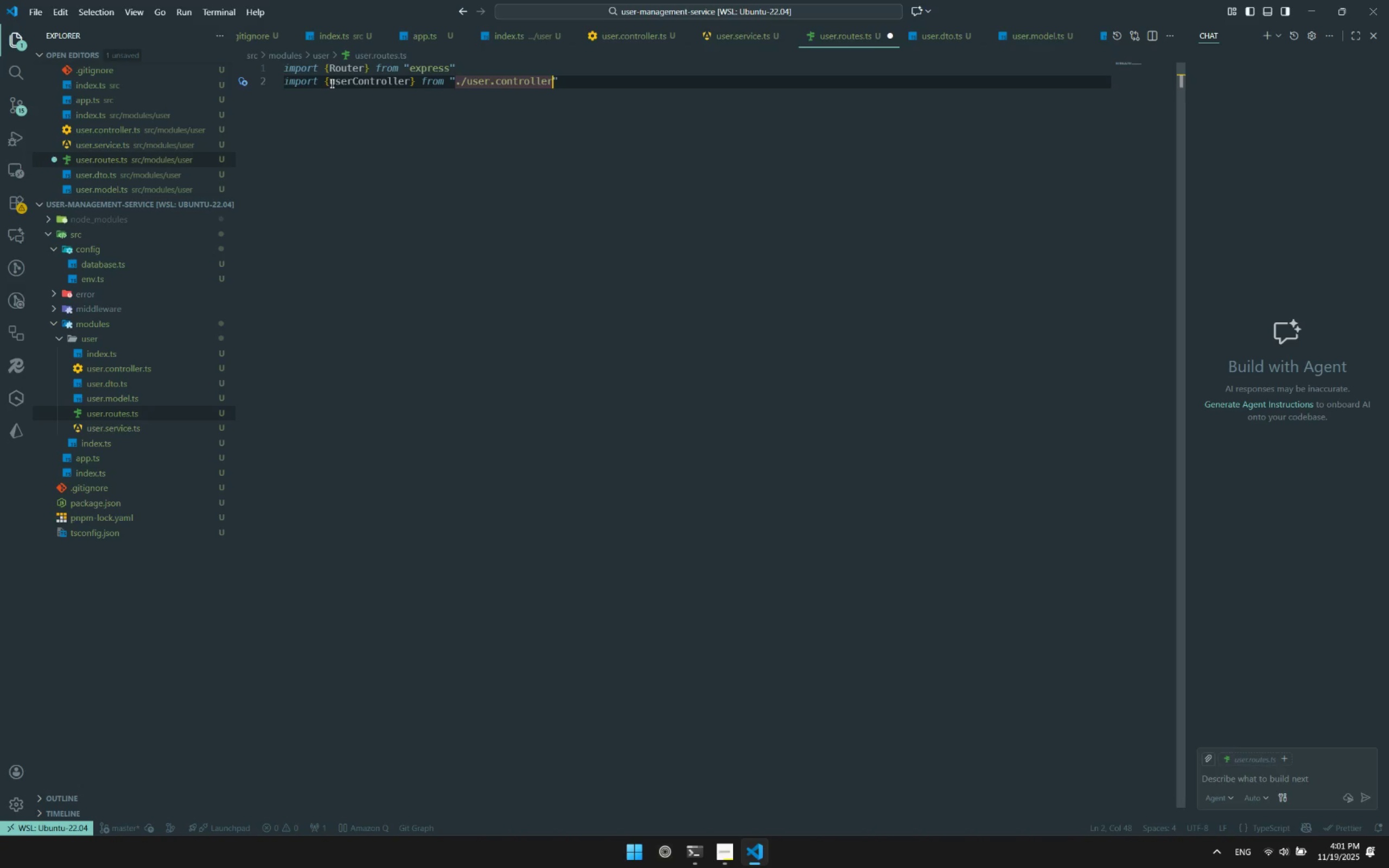 
key(ArrowRight)
 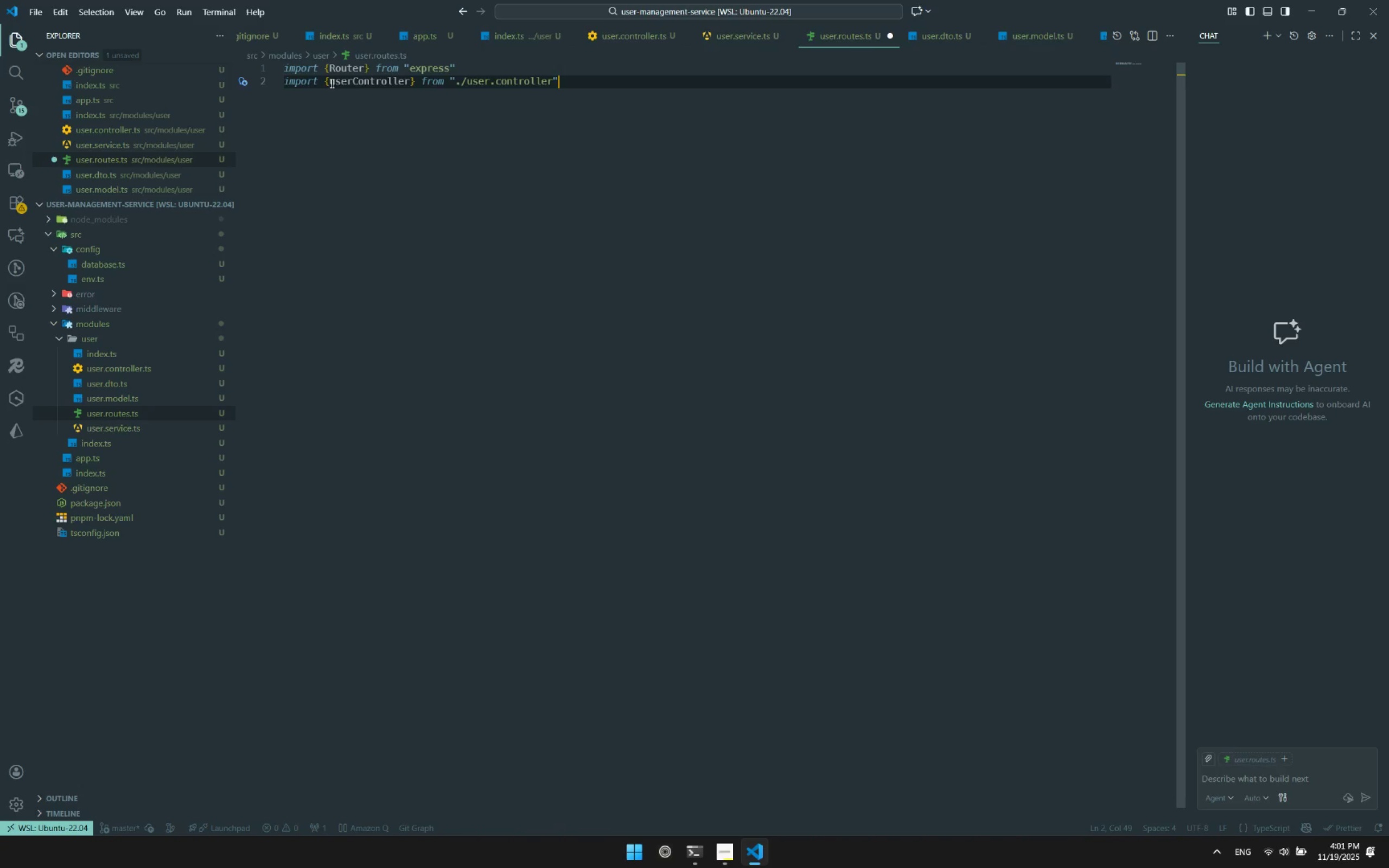 
key(Enter)
 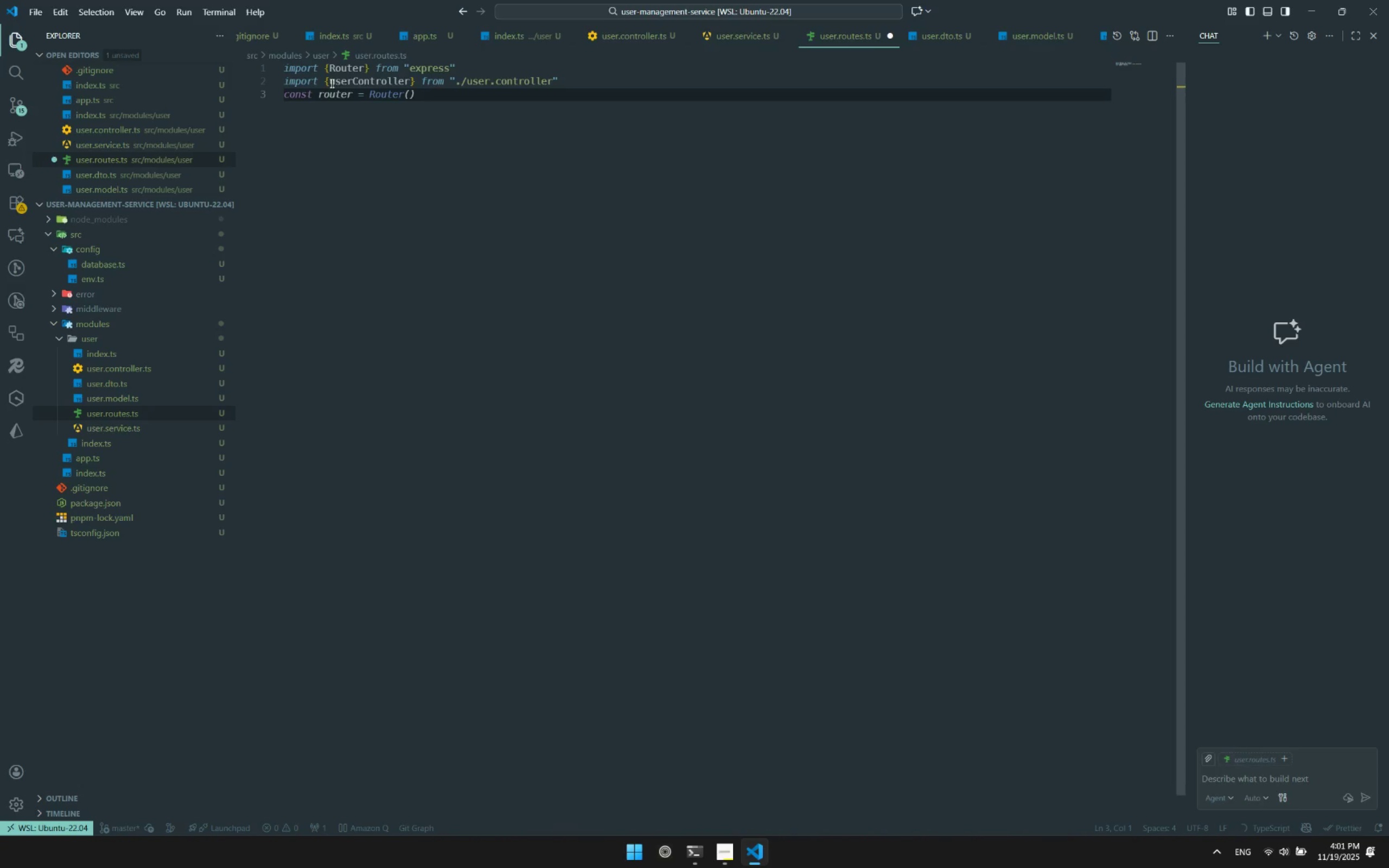 
type(cxo)
key(Backspace)
key(Backspace)
key(Backspace)
type(const router-)
key(Backspace)
type(=Rout)
 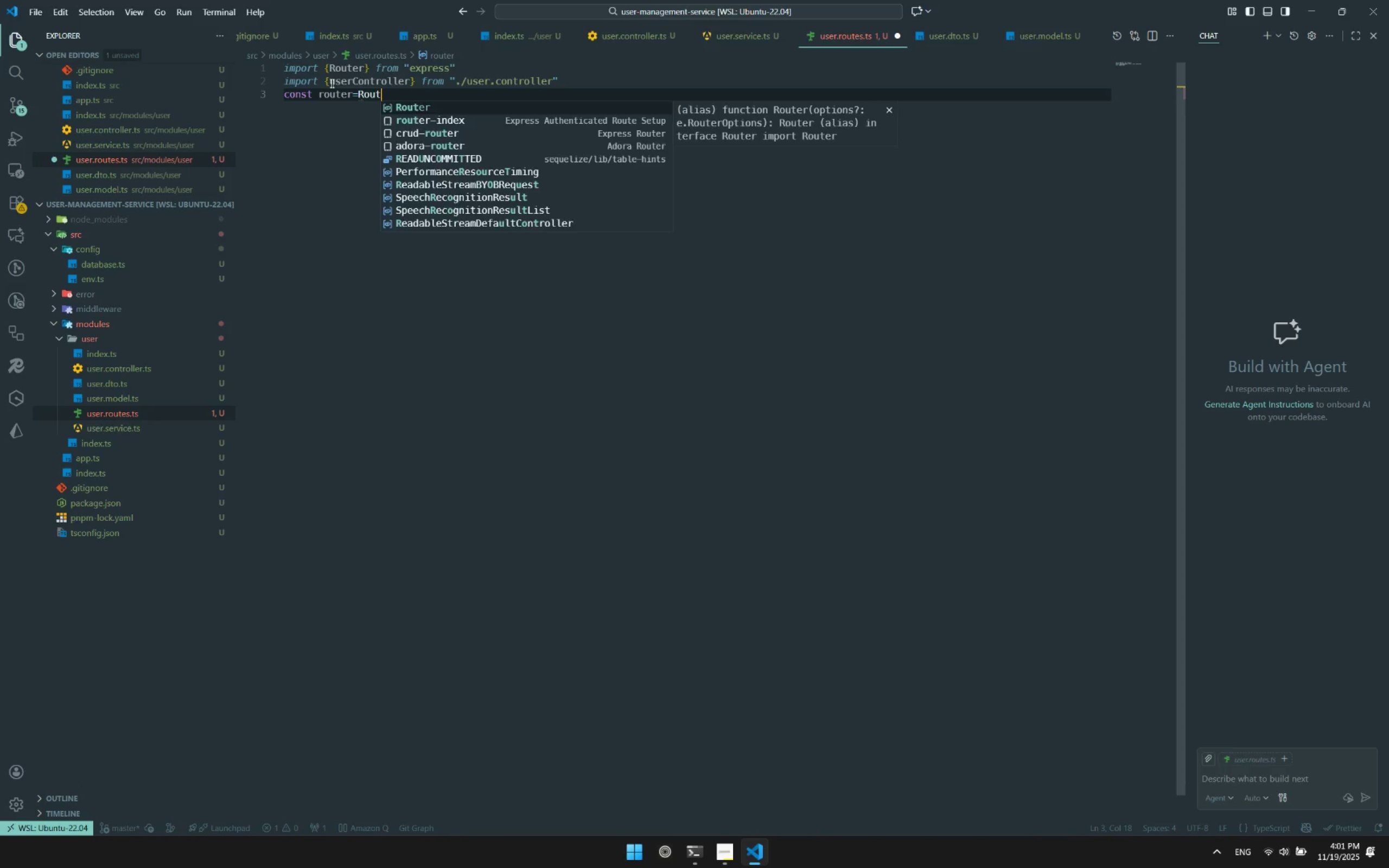 
key(Enter)
 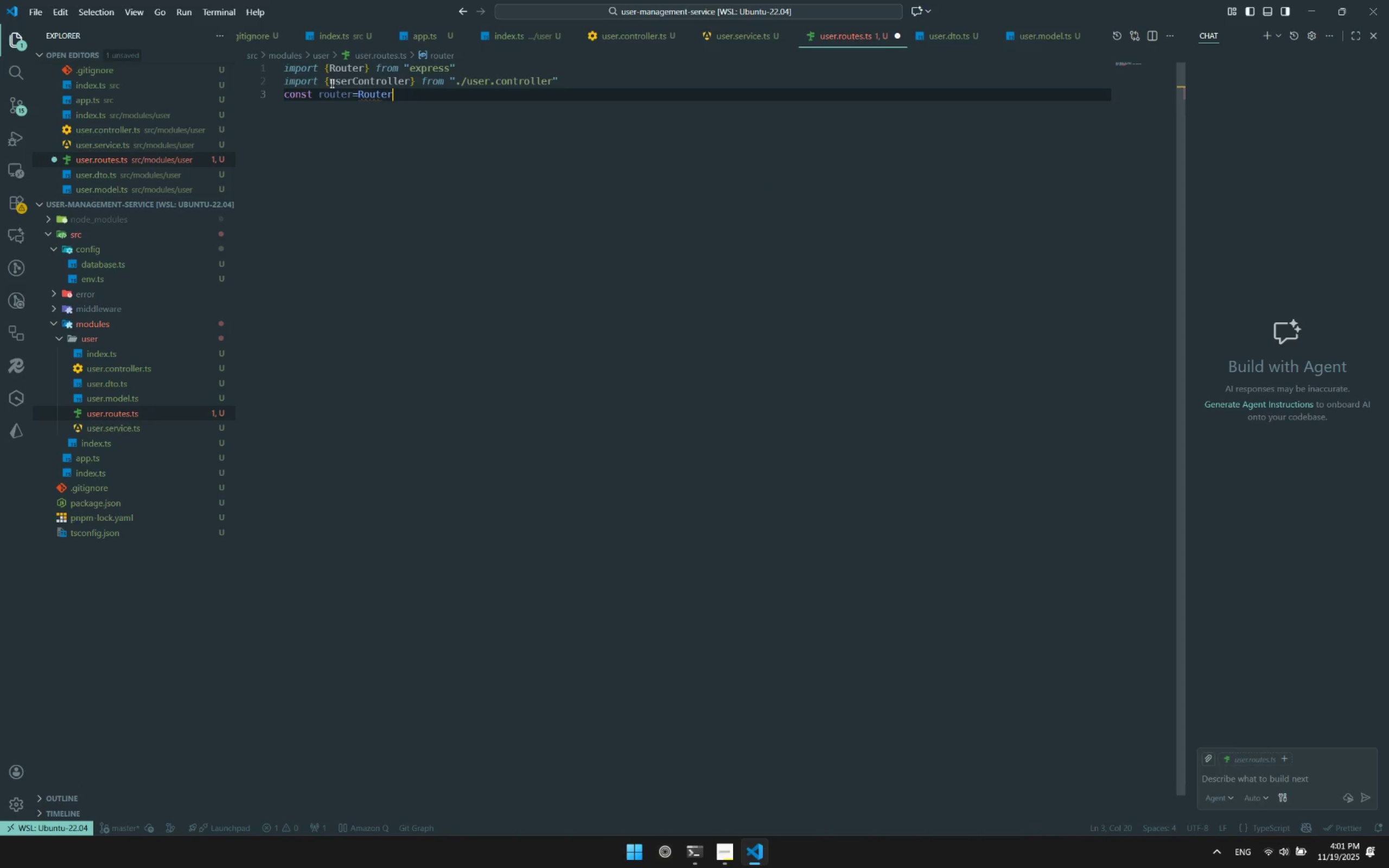 
key(Shift+9)
 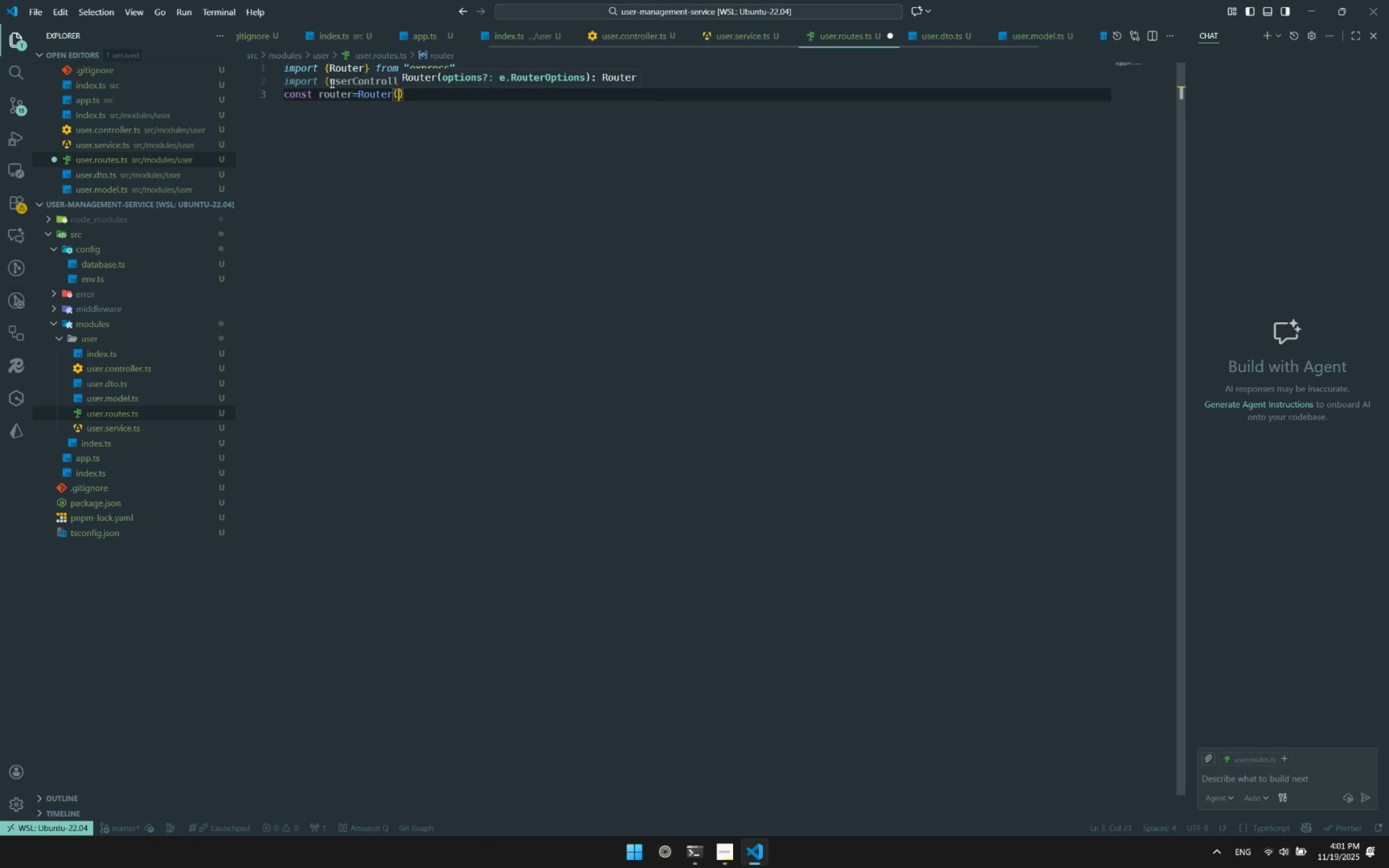 
key(ArrowRight)
 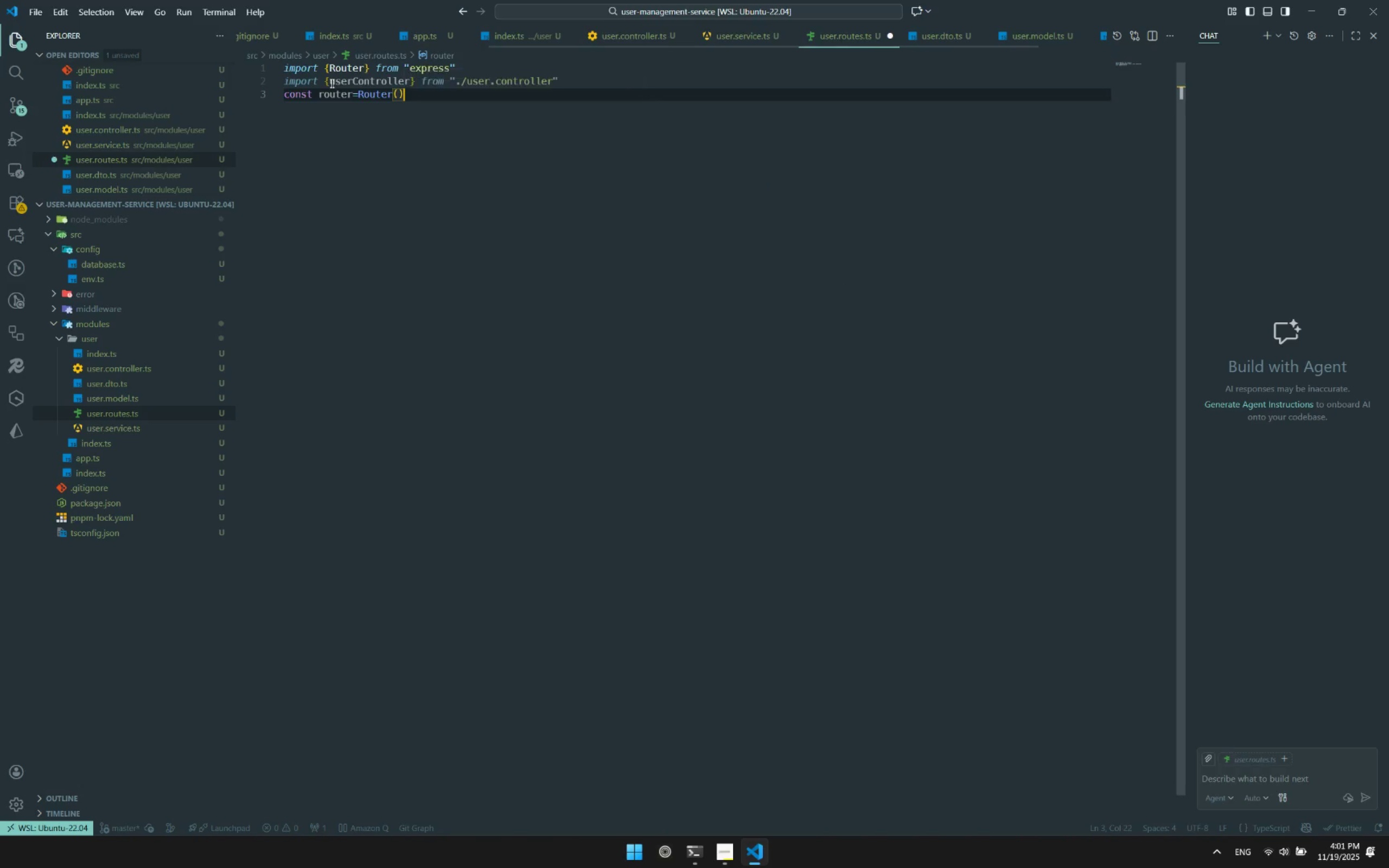 
key(Enter)
 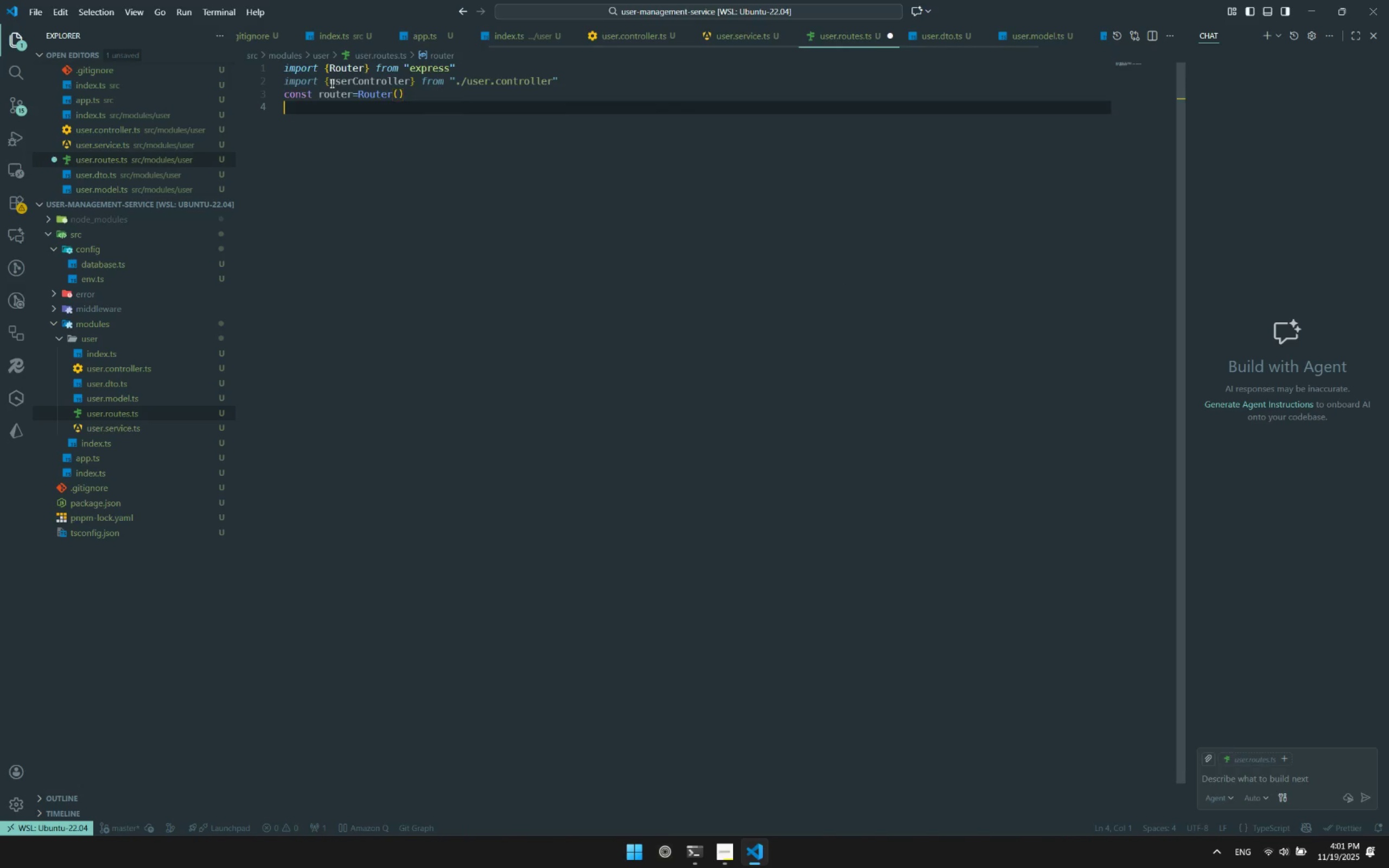 
key(Enter)
 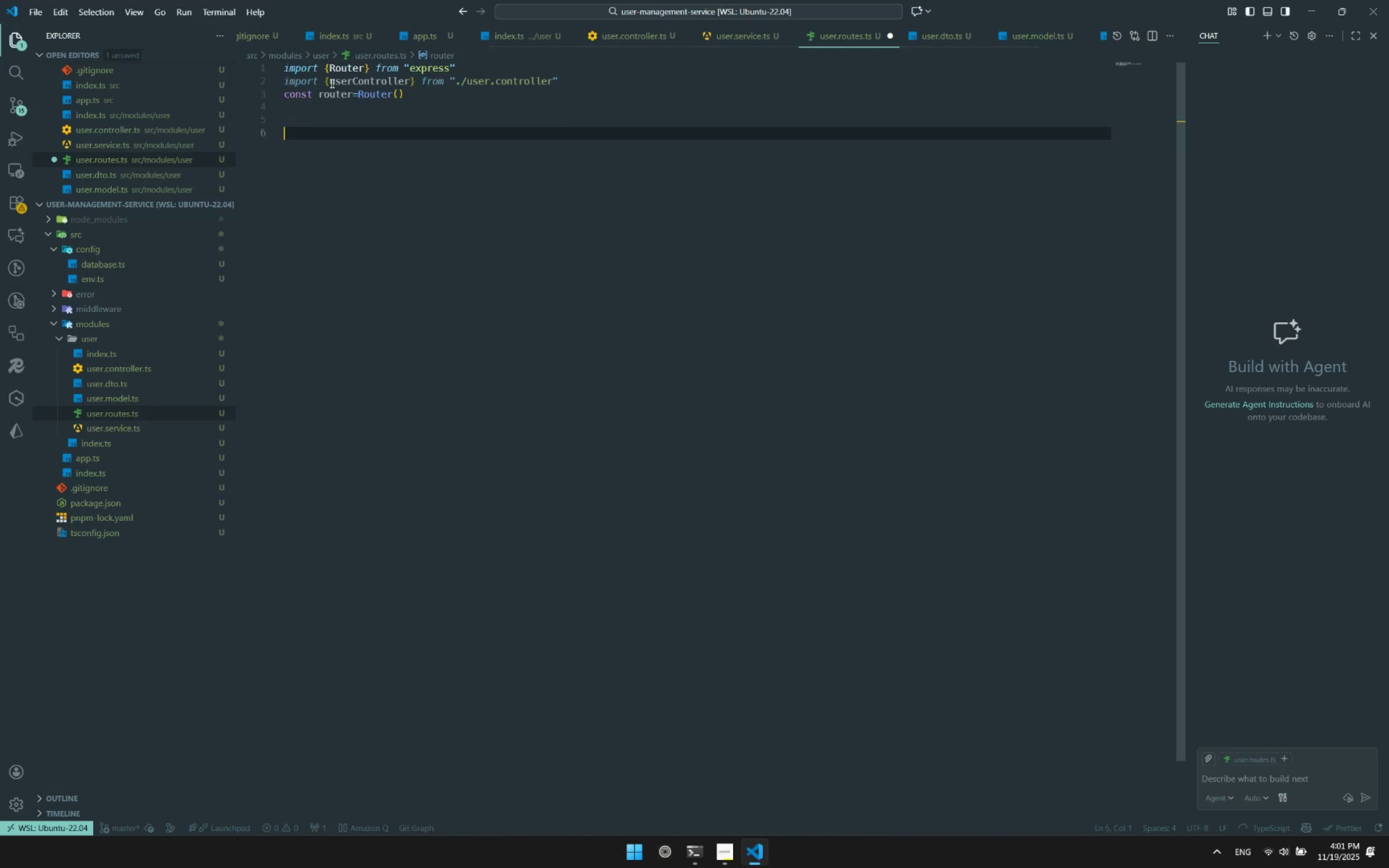 
key(Enter)
 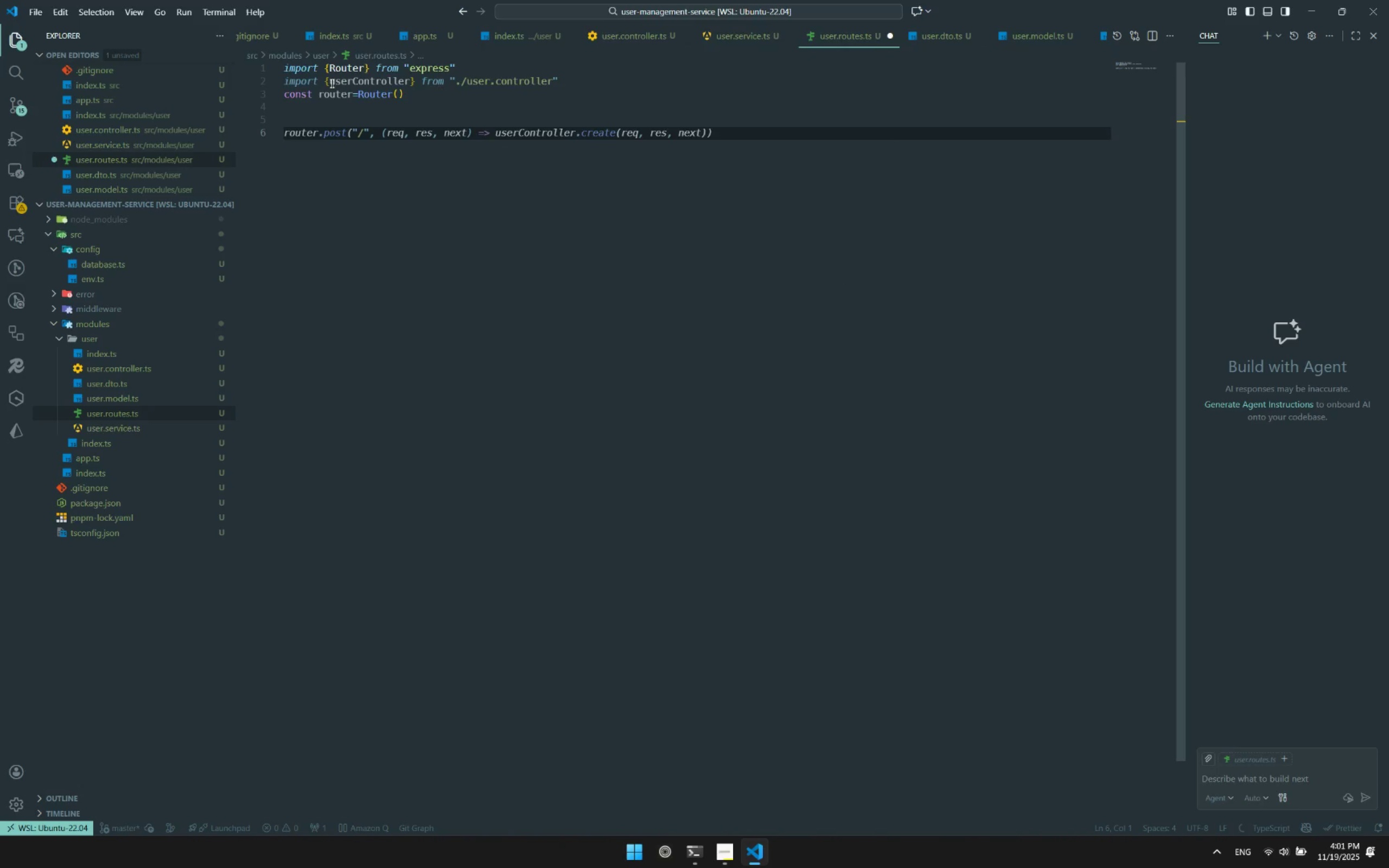 
type(exort )
key(Backspace)
key(Backspace)
key(Backspace)
key(Backspace)
type(port default router)
key(Escape)
 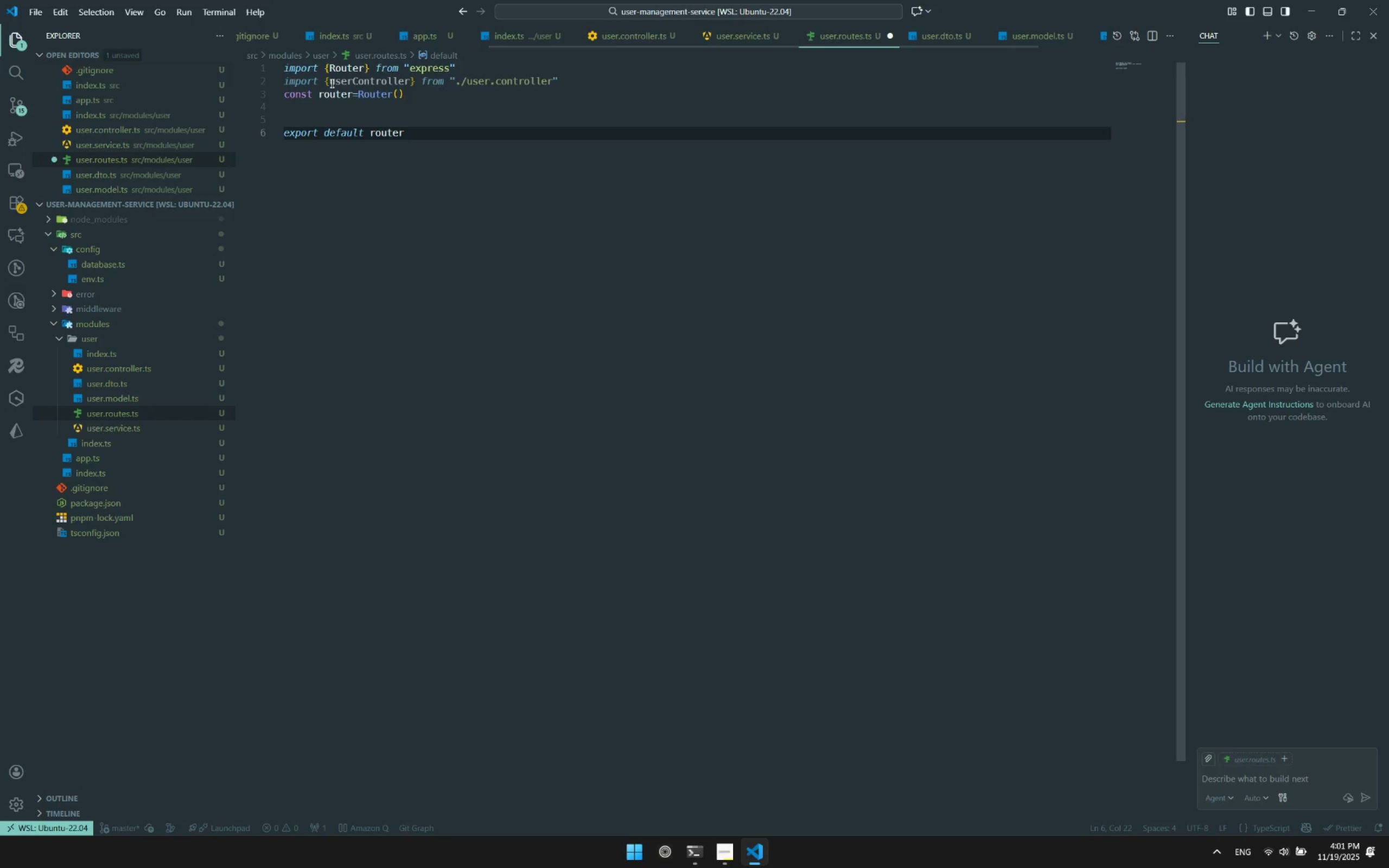 
key(ArrowUp)
 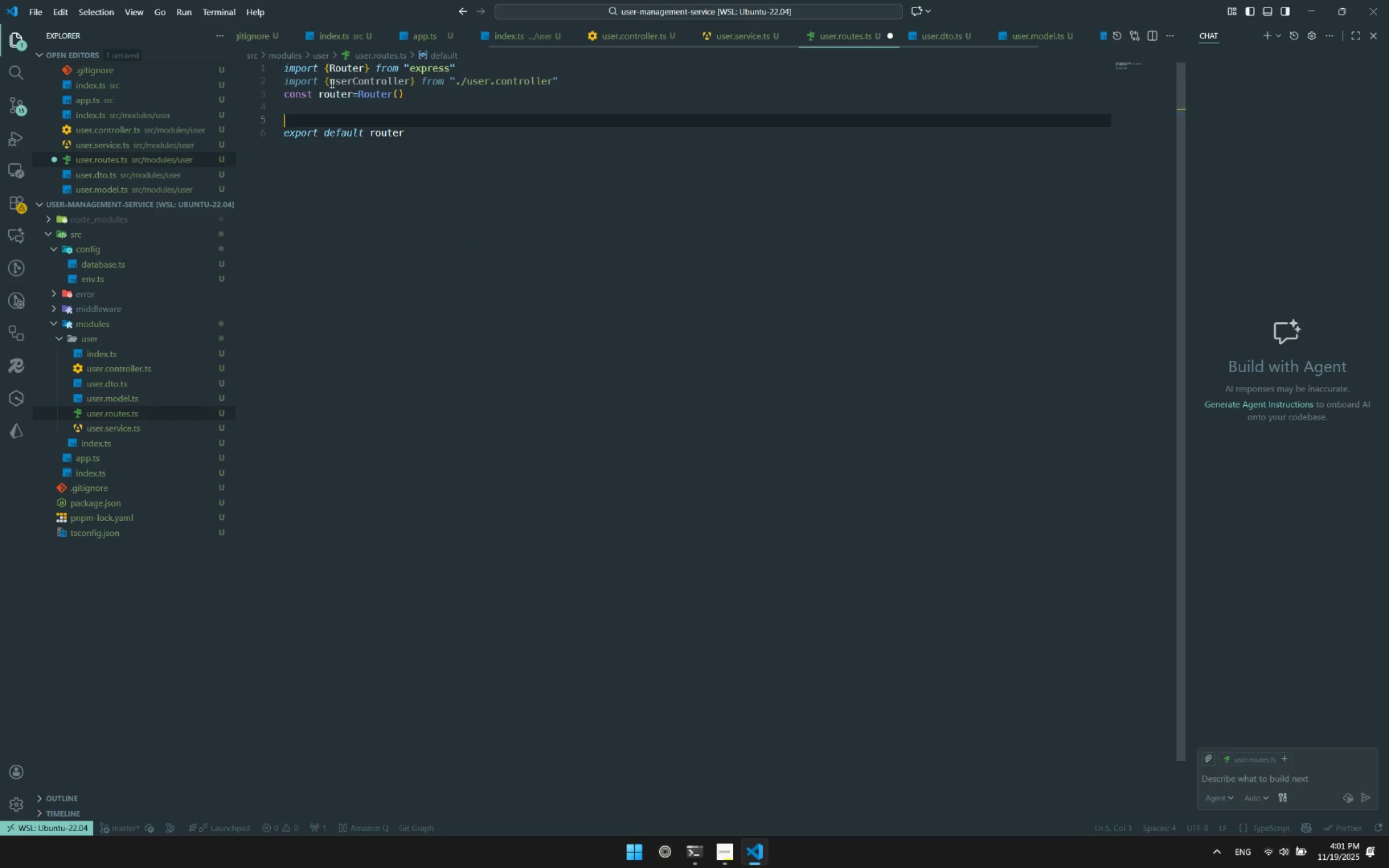 
key(ArrowUp)
 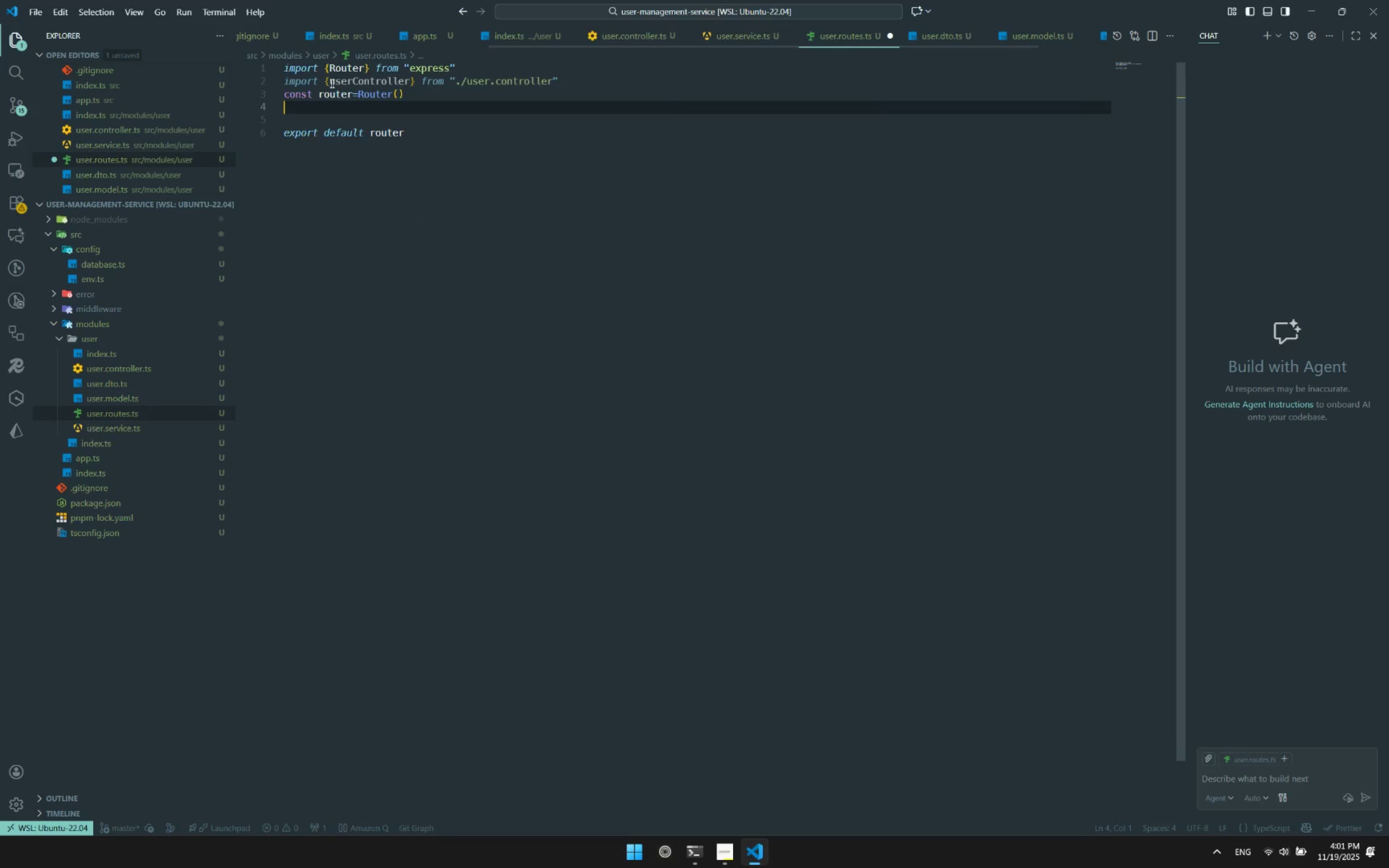 
key(Enter)
 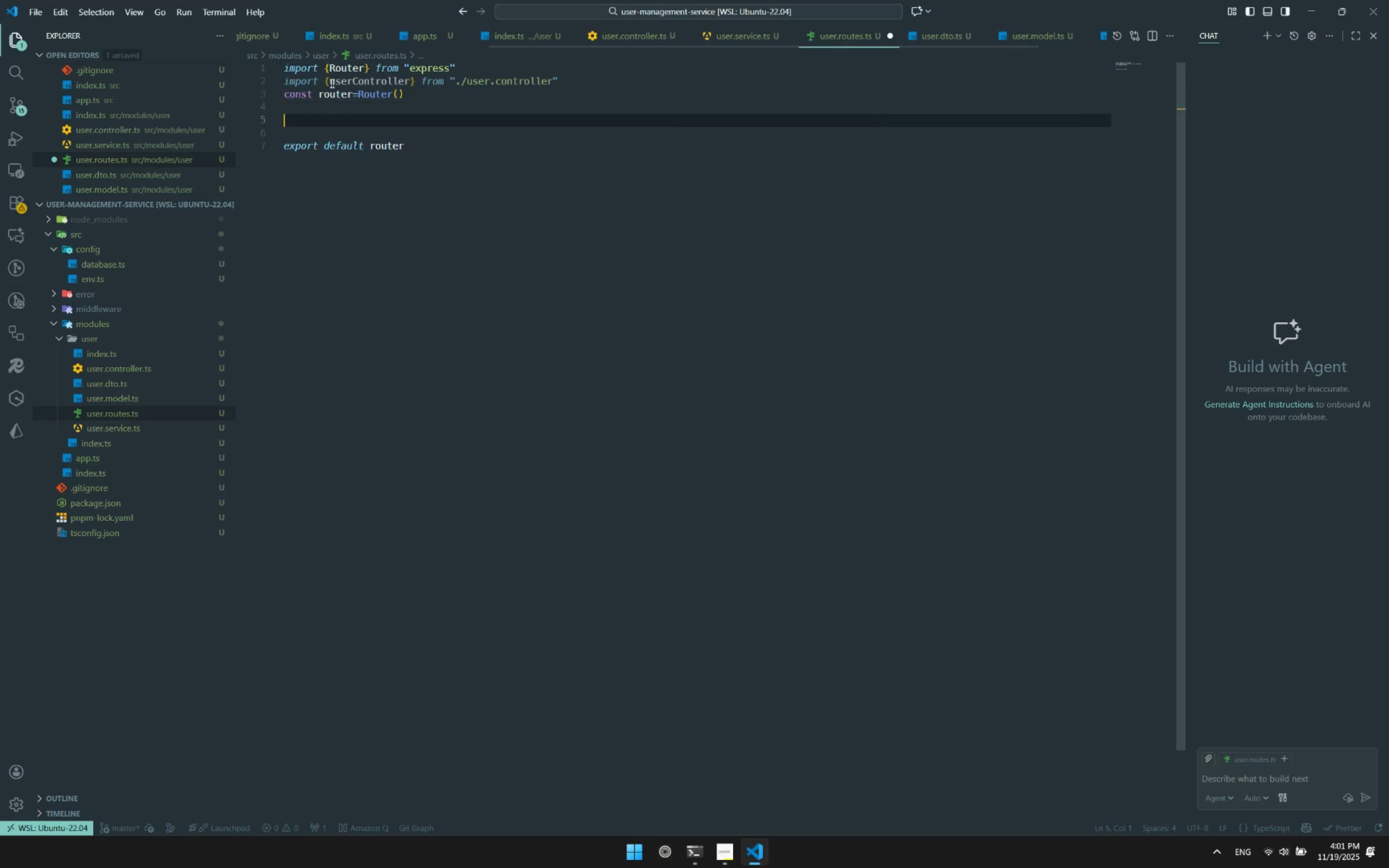 
key(Enter)
 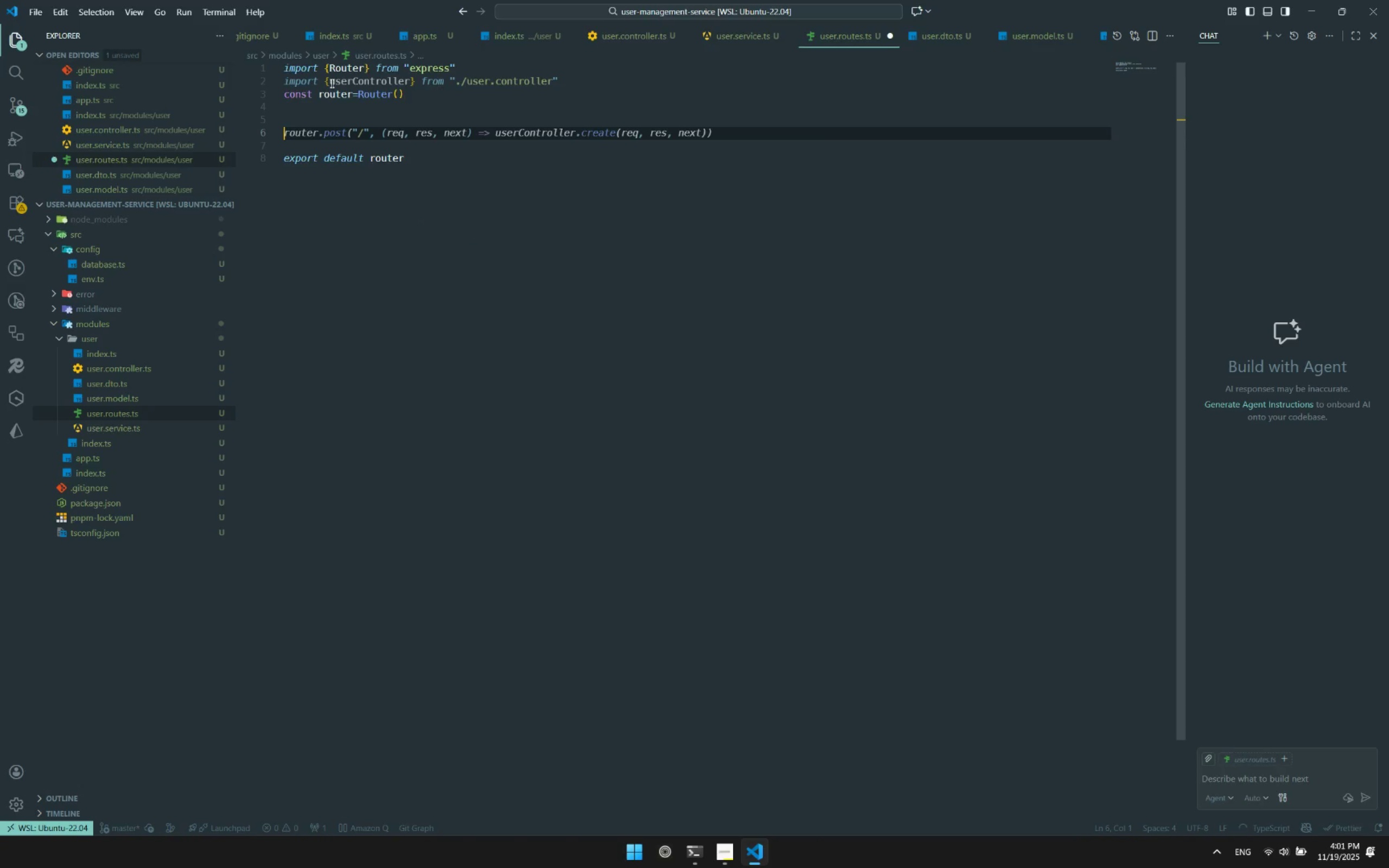 
type(router.post("/)
 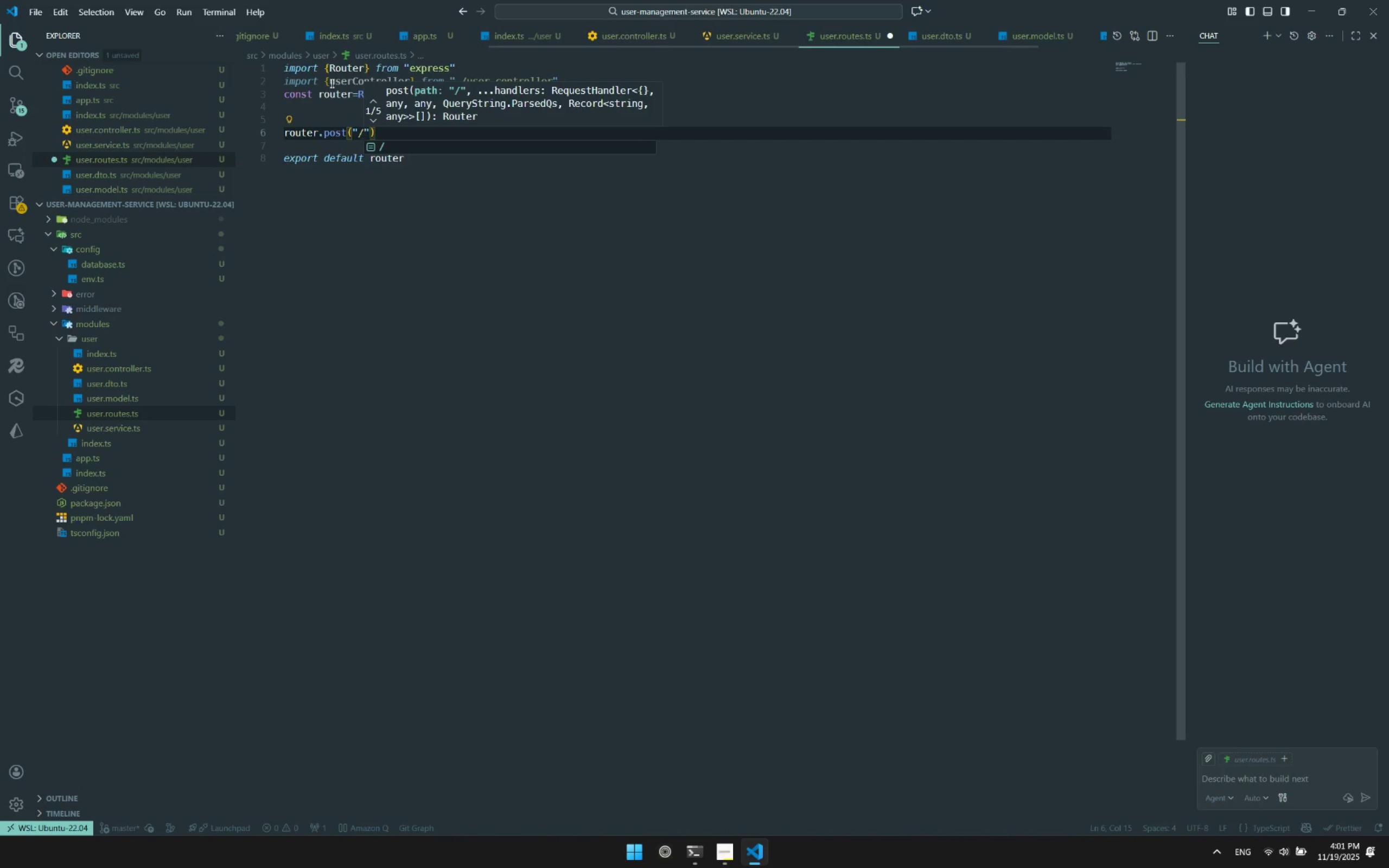 
key(ArrowRight)
 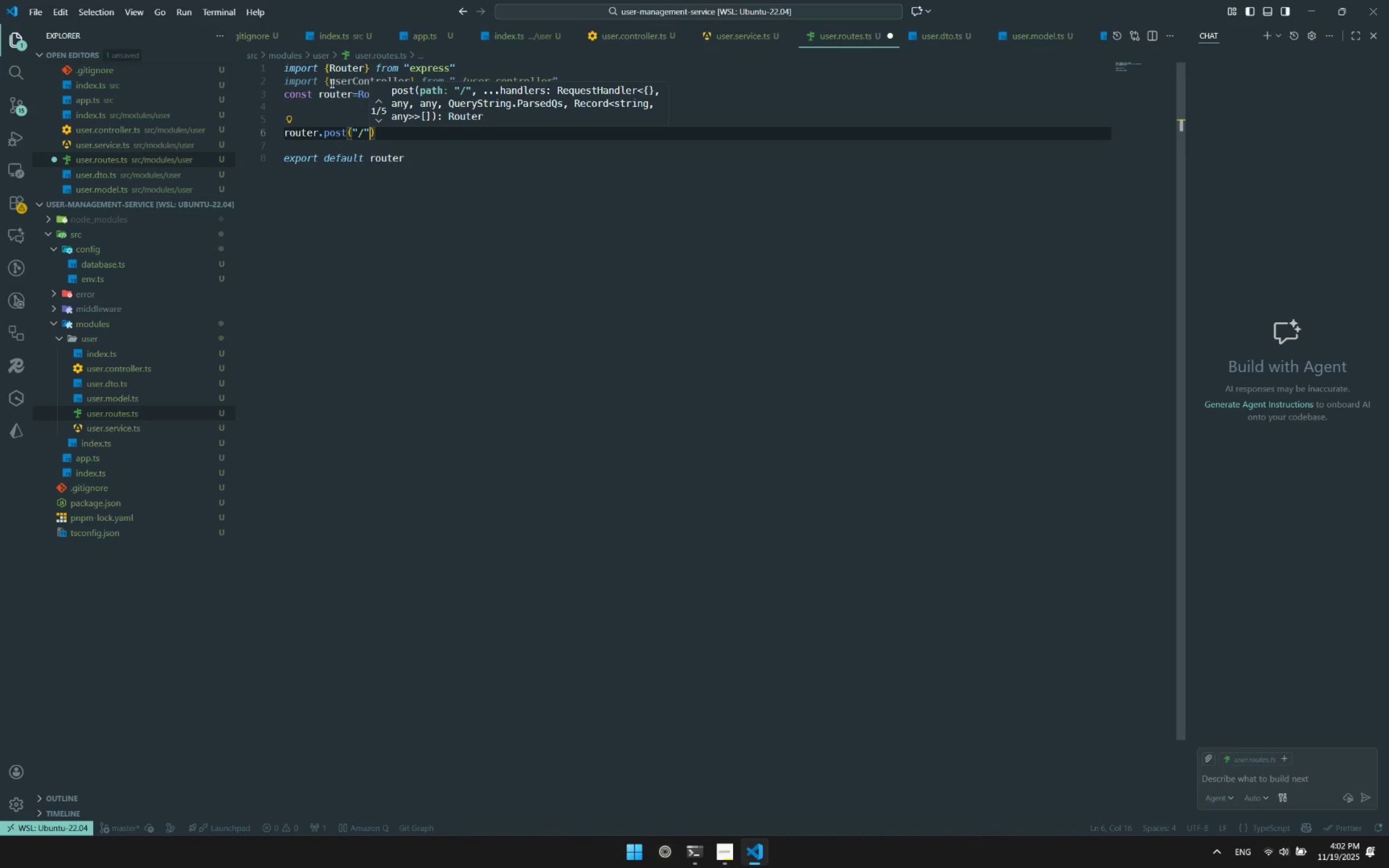 
type(,user)
 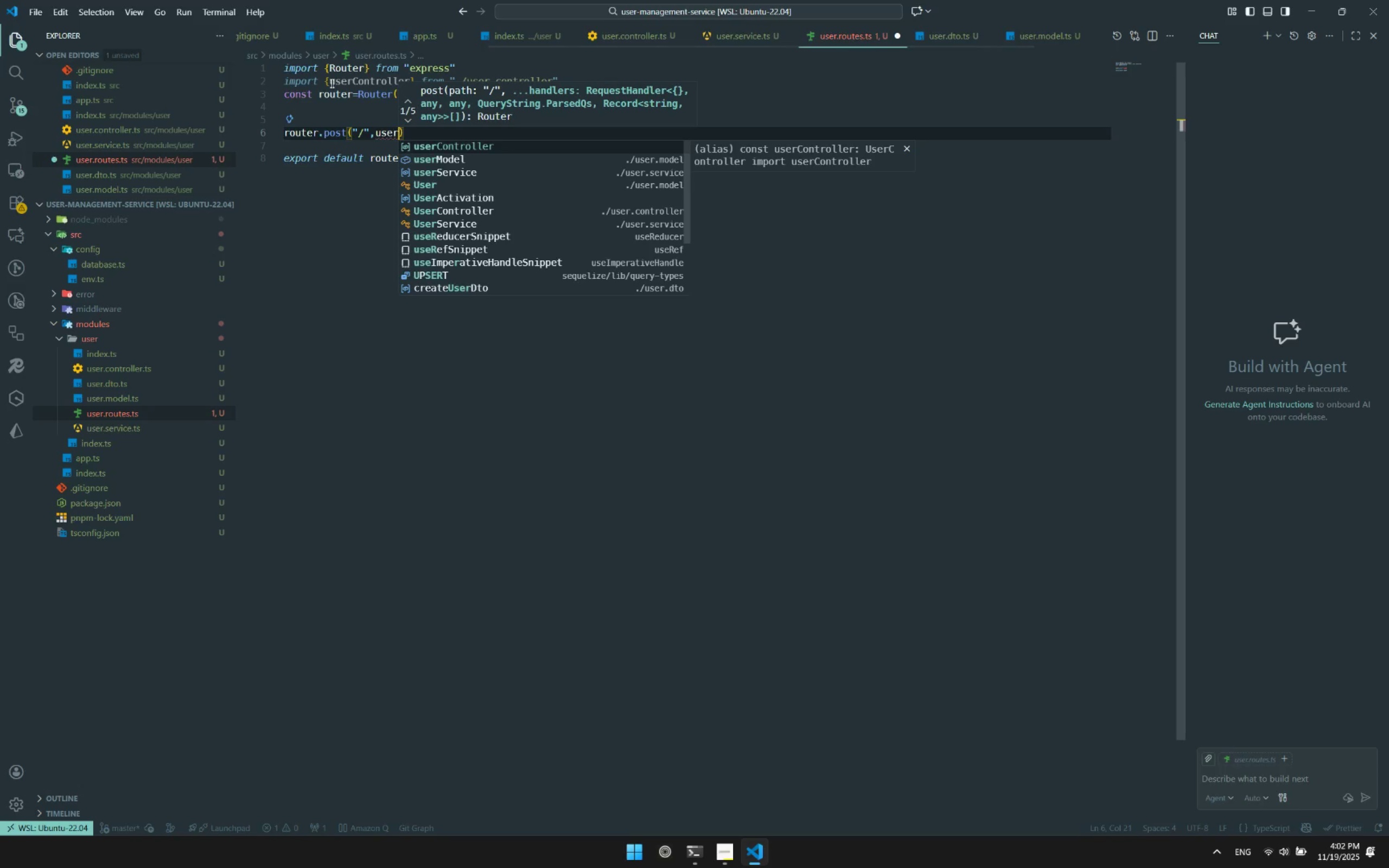 
key(Enter)
 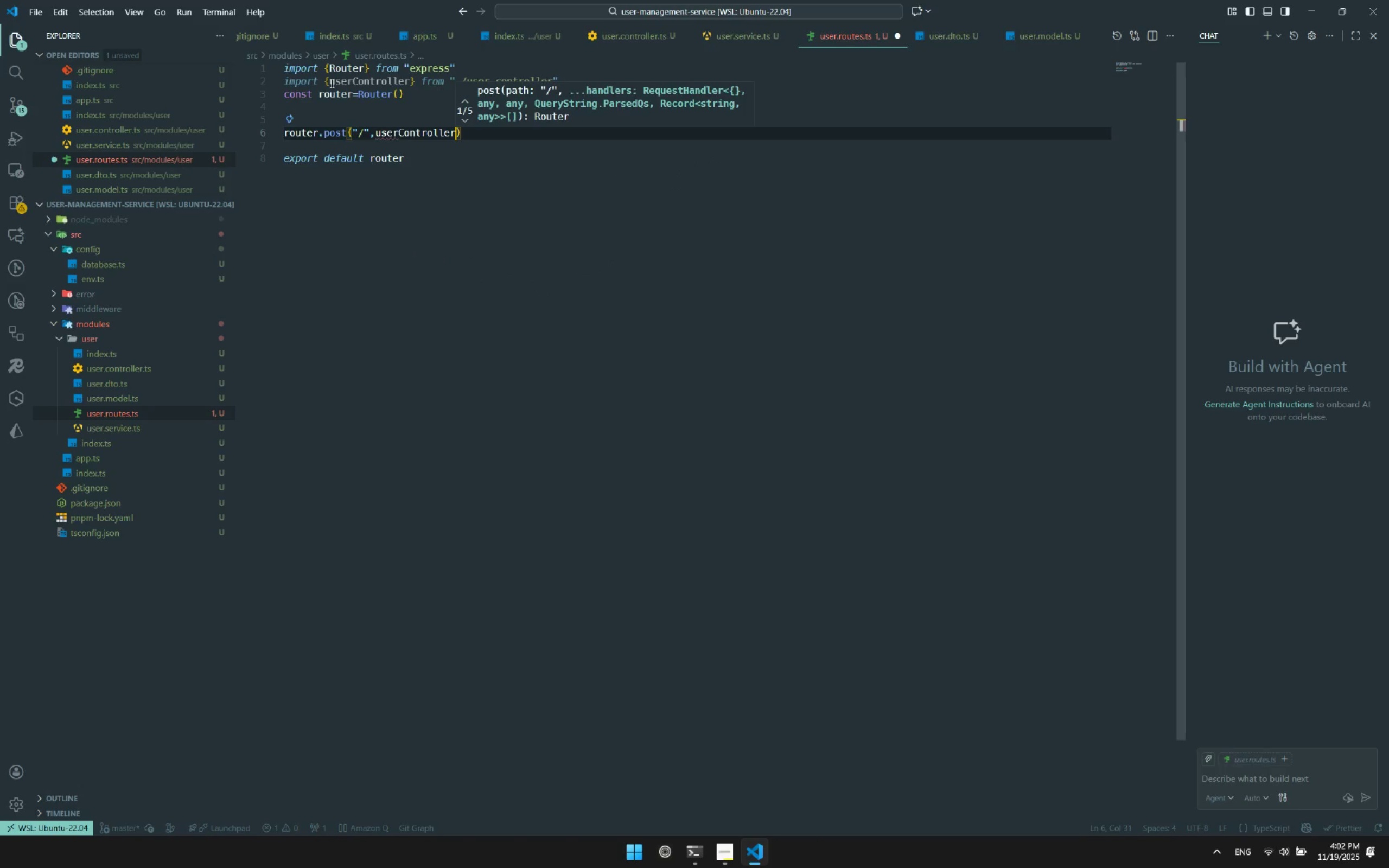 
type(.create)
 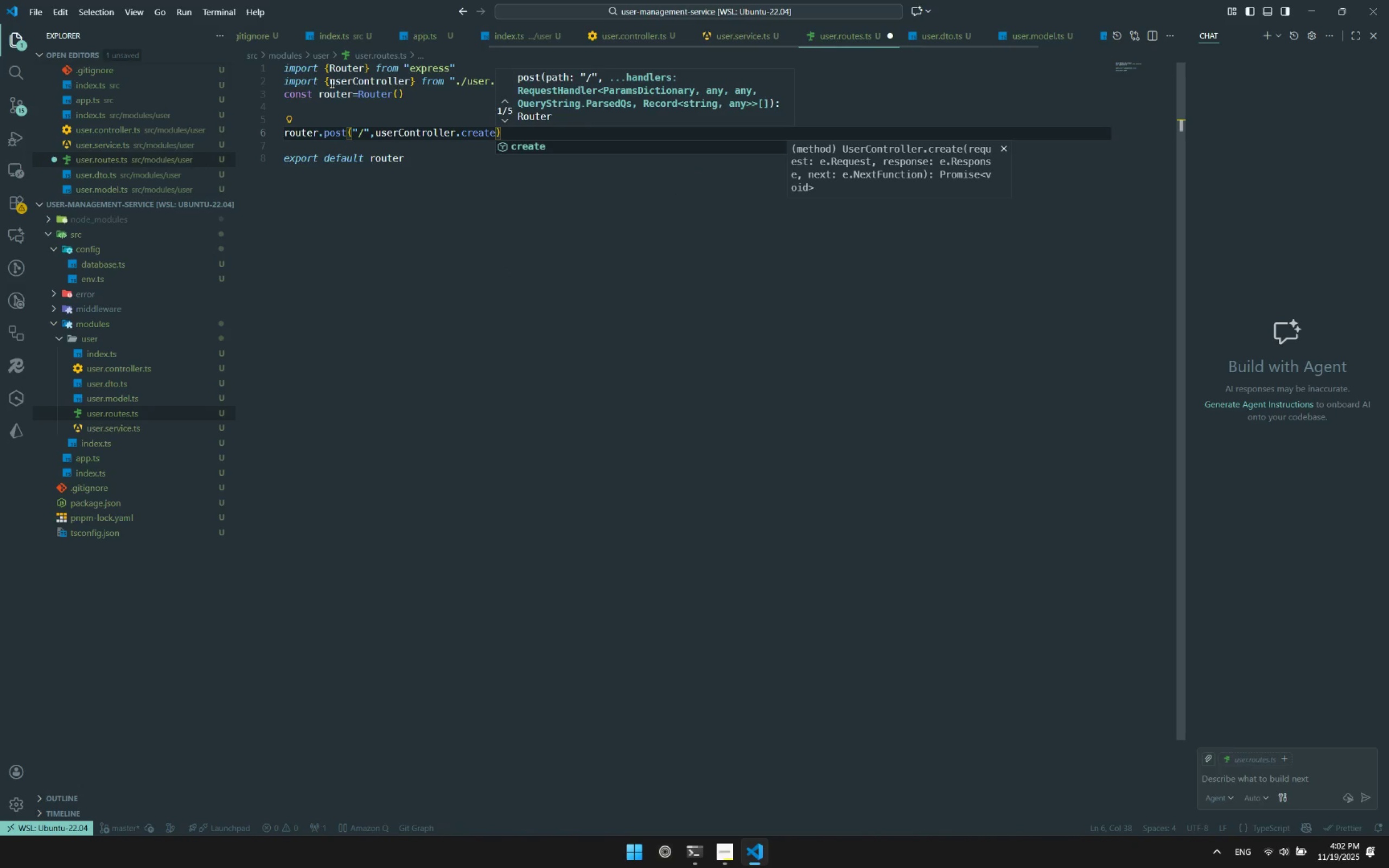 
key(ArrowRight)
 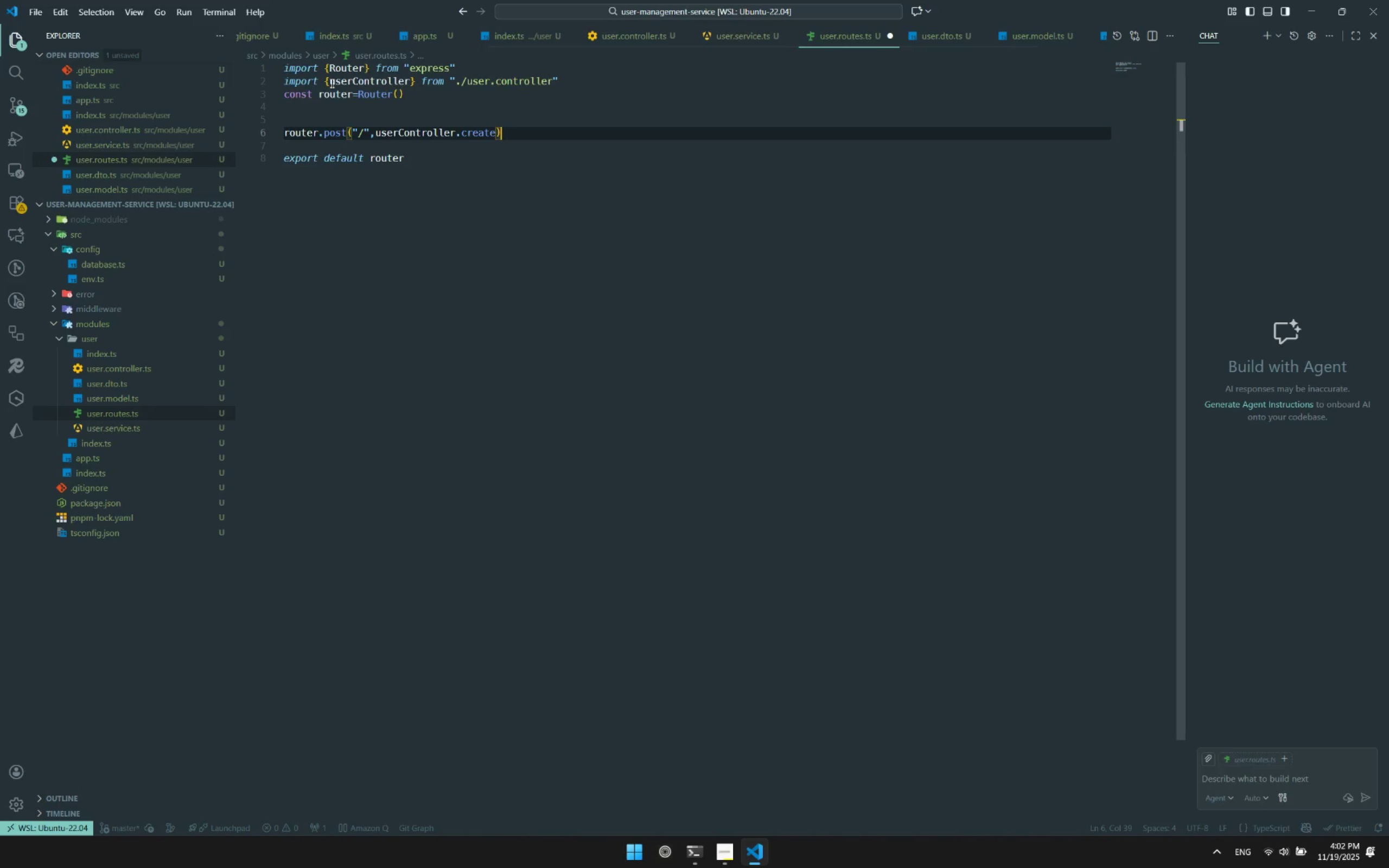 
key(Comma)
 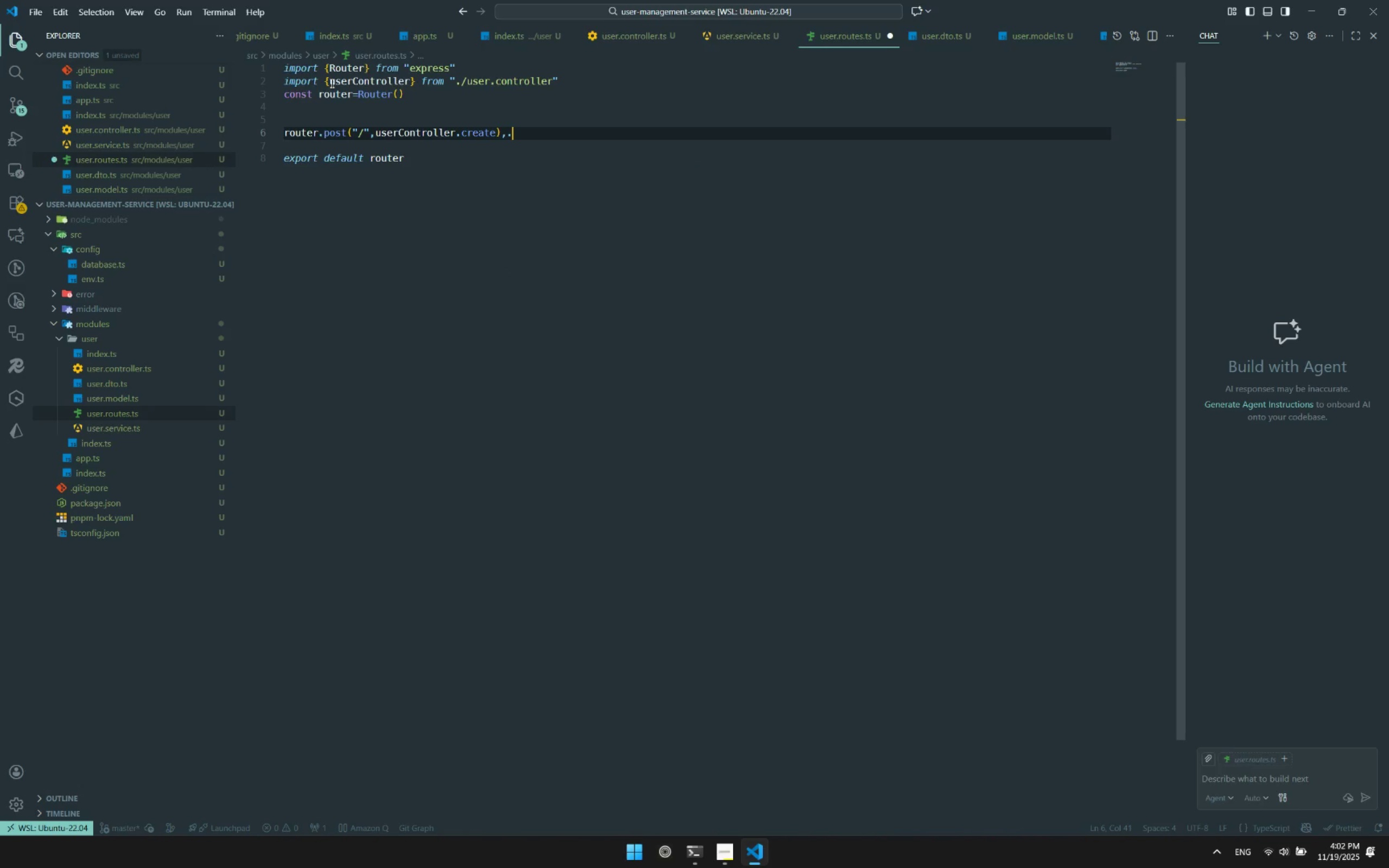 
key(Period)
 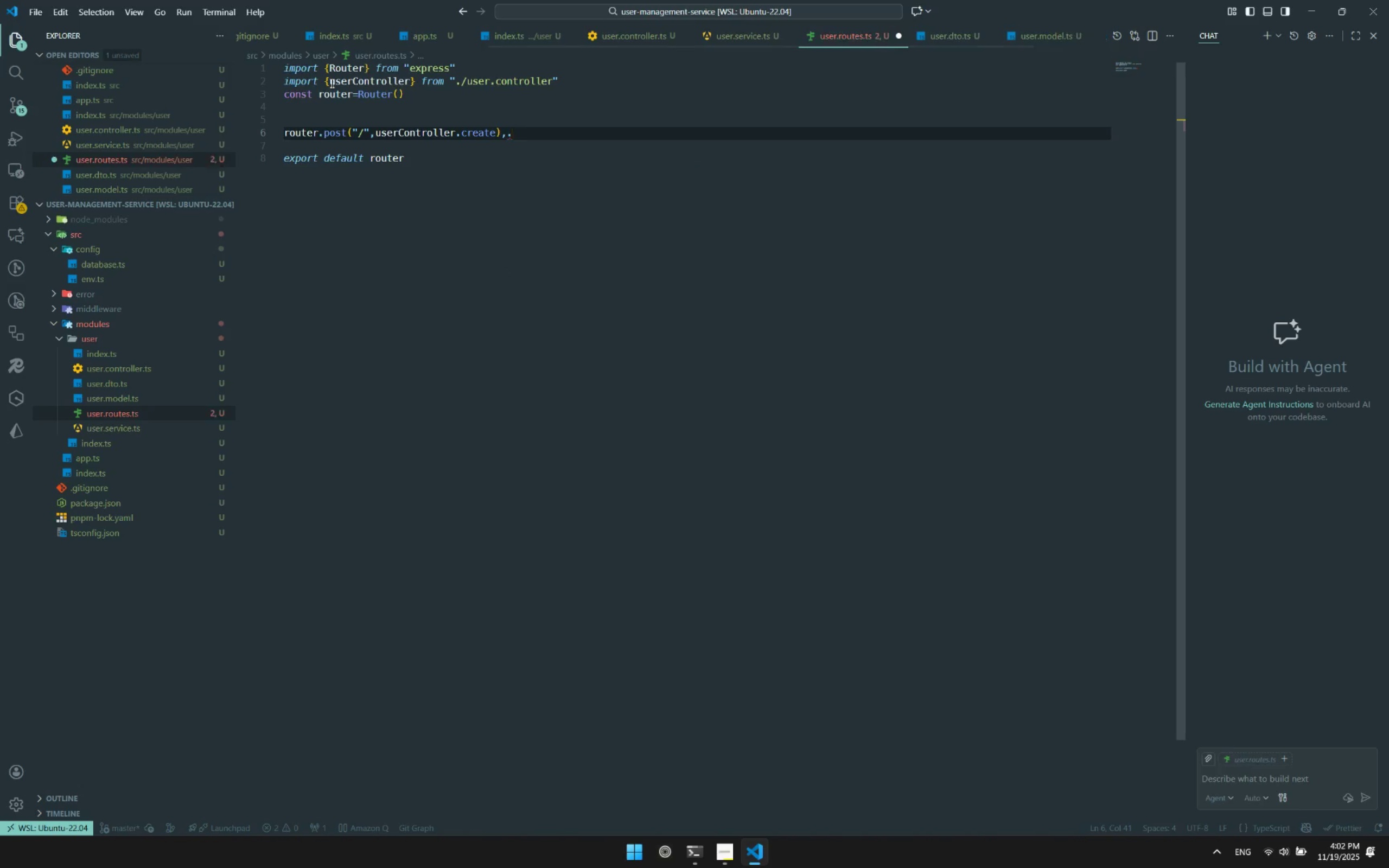 
key(Backspace)
 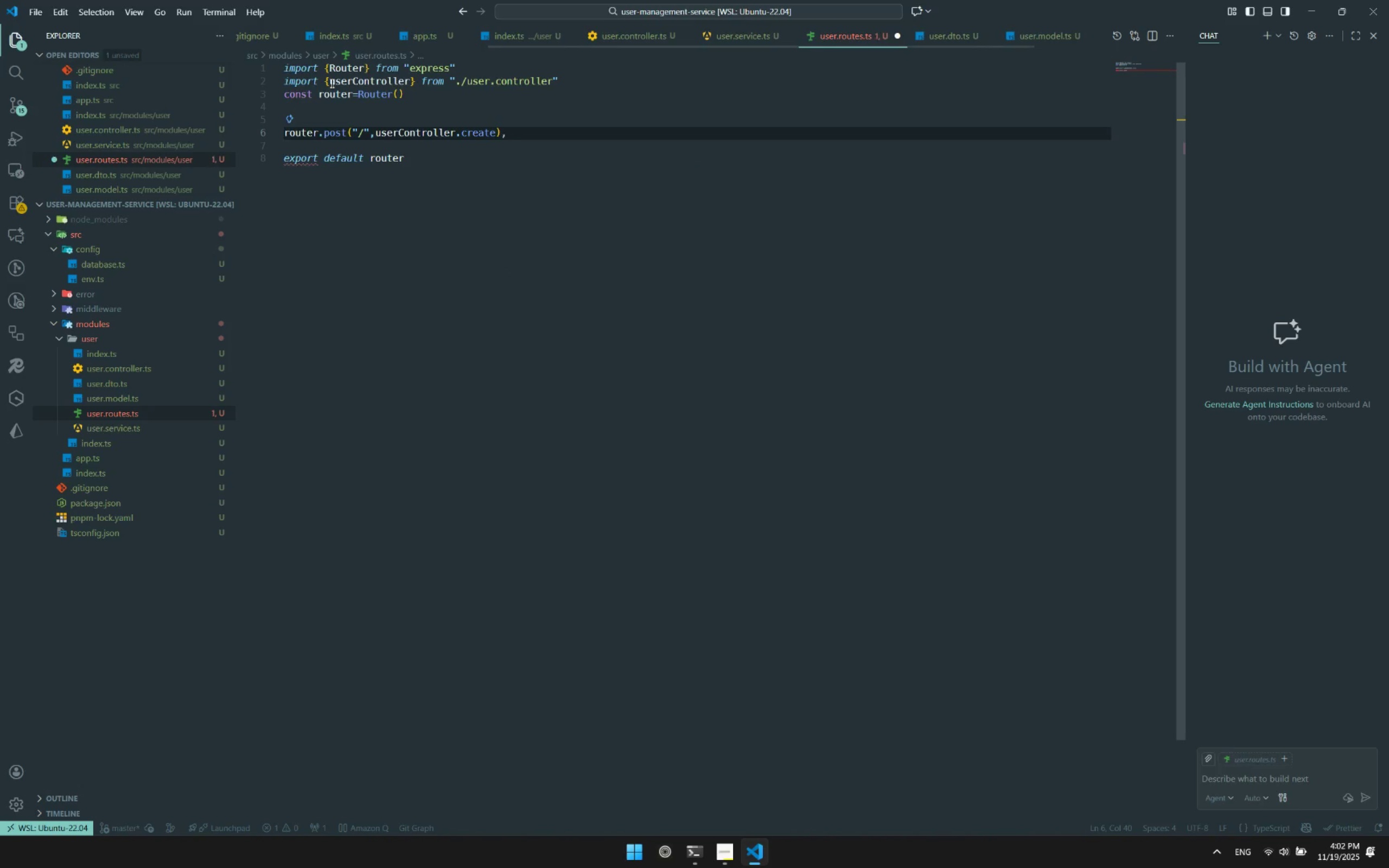 
key(Backspace)
 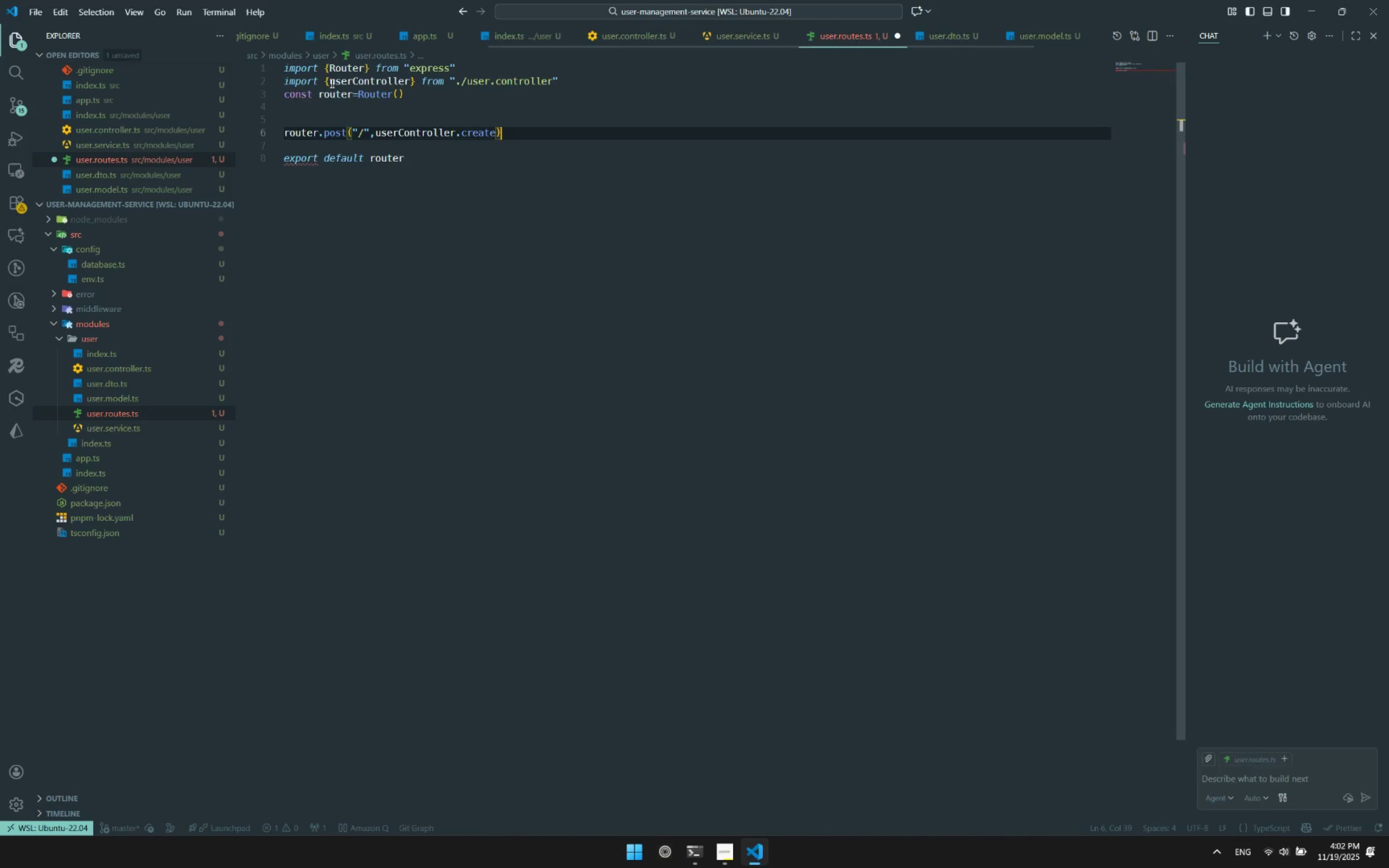 
key(Comma)
 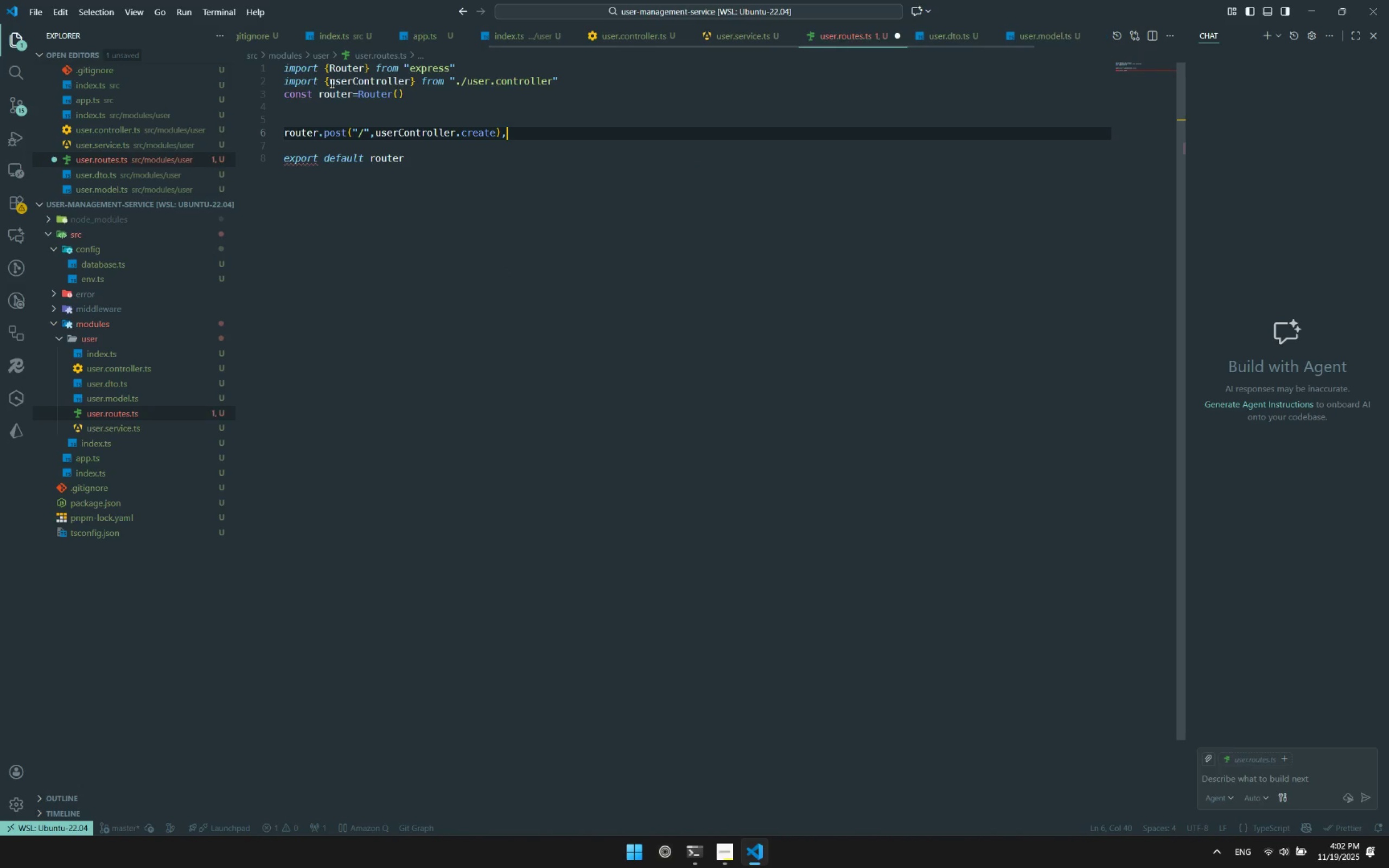 
key(Backspace)
 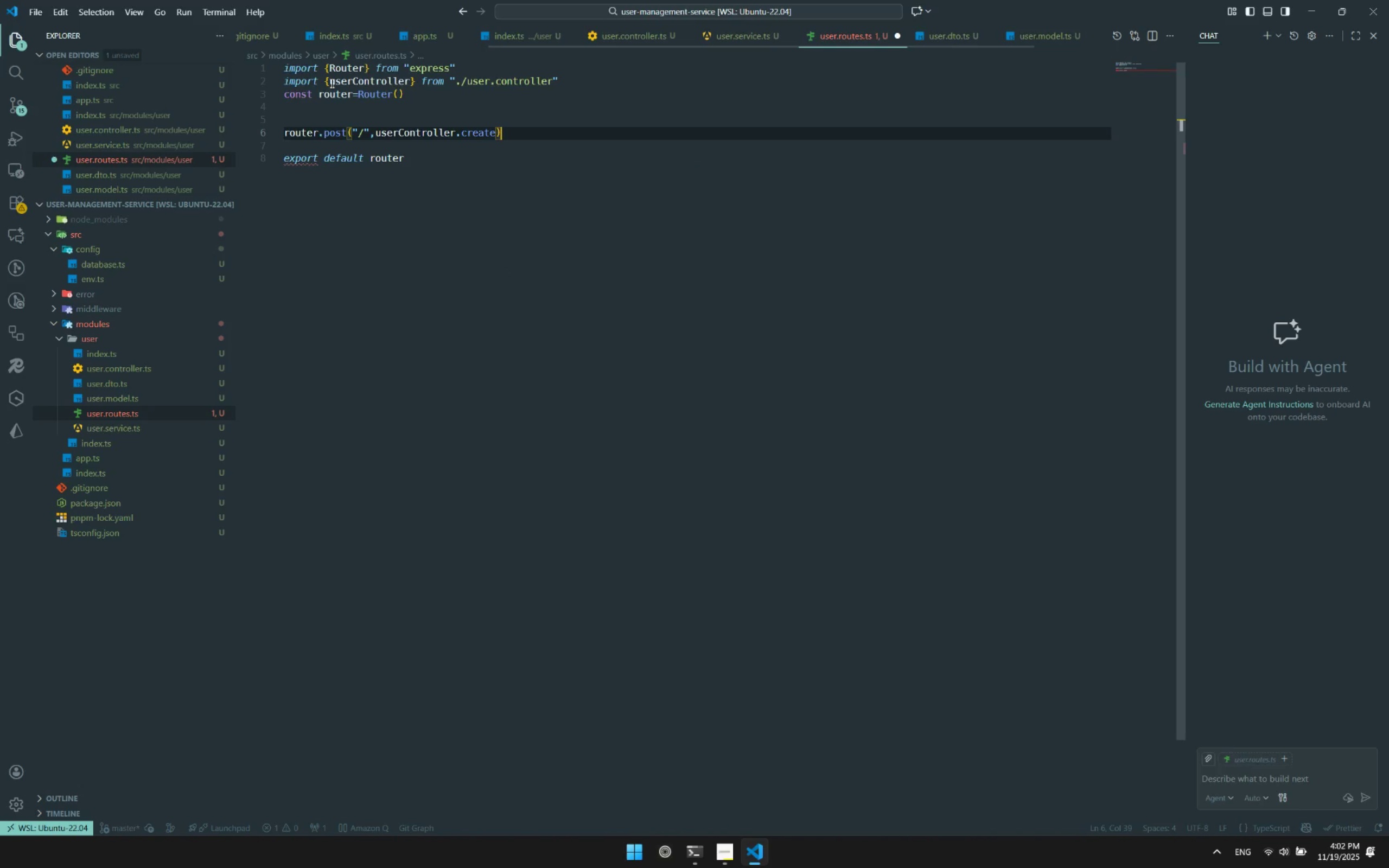 
key(Period)
 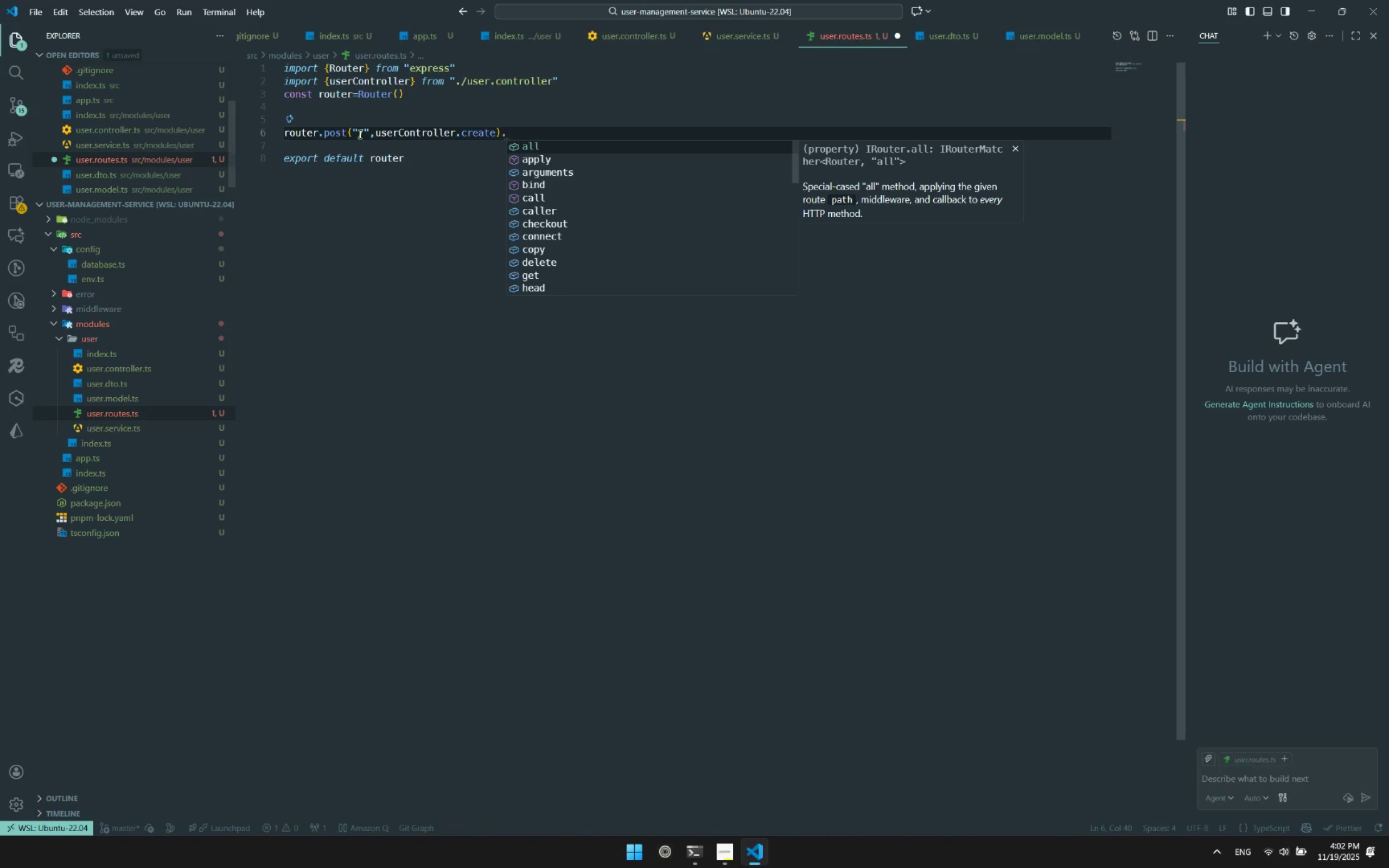 
type(get().get()
 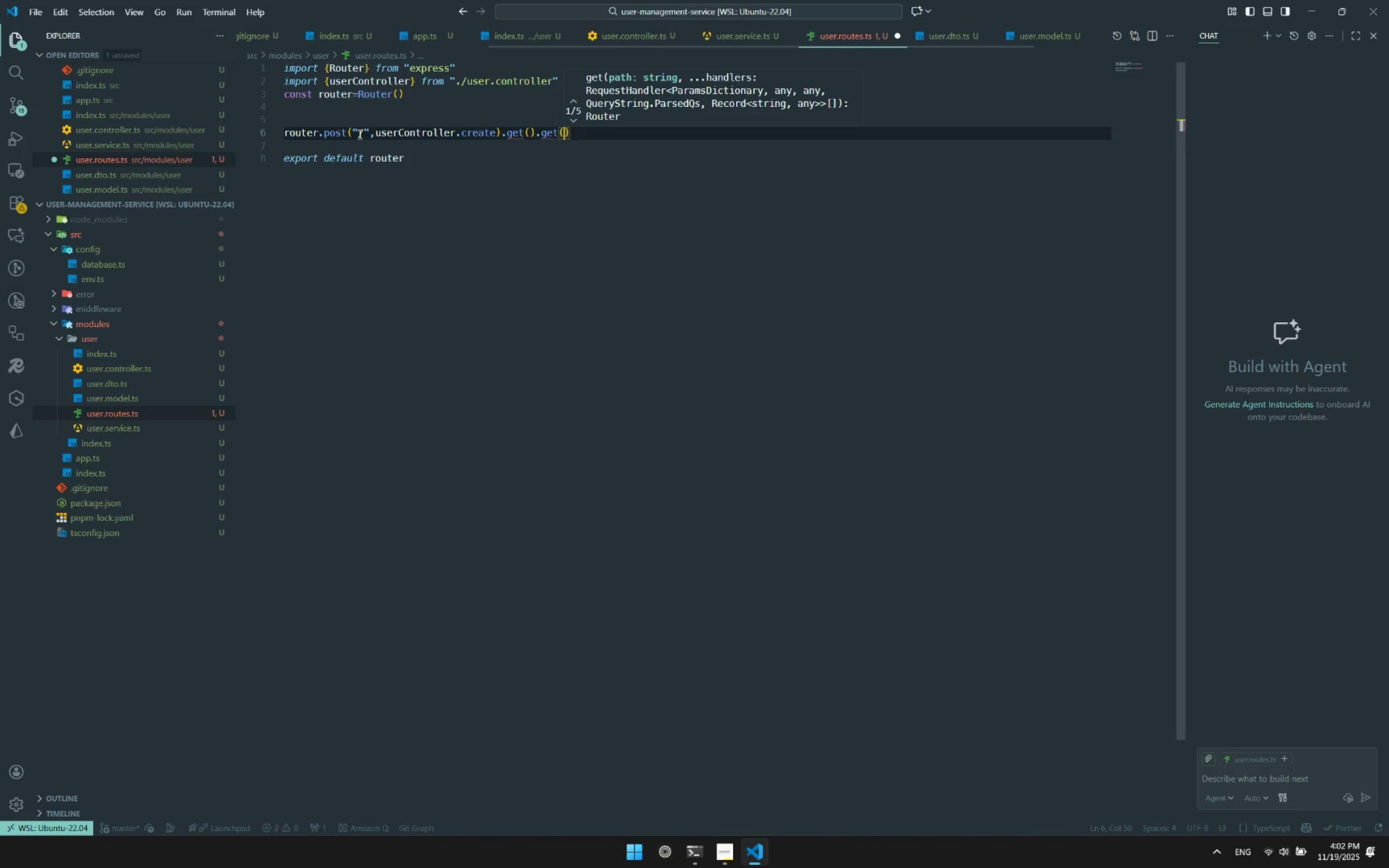 
key(ArrowRight)
 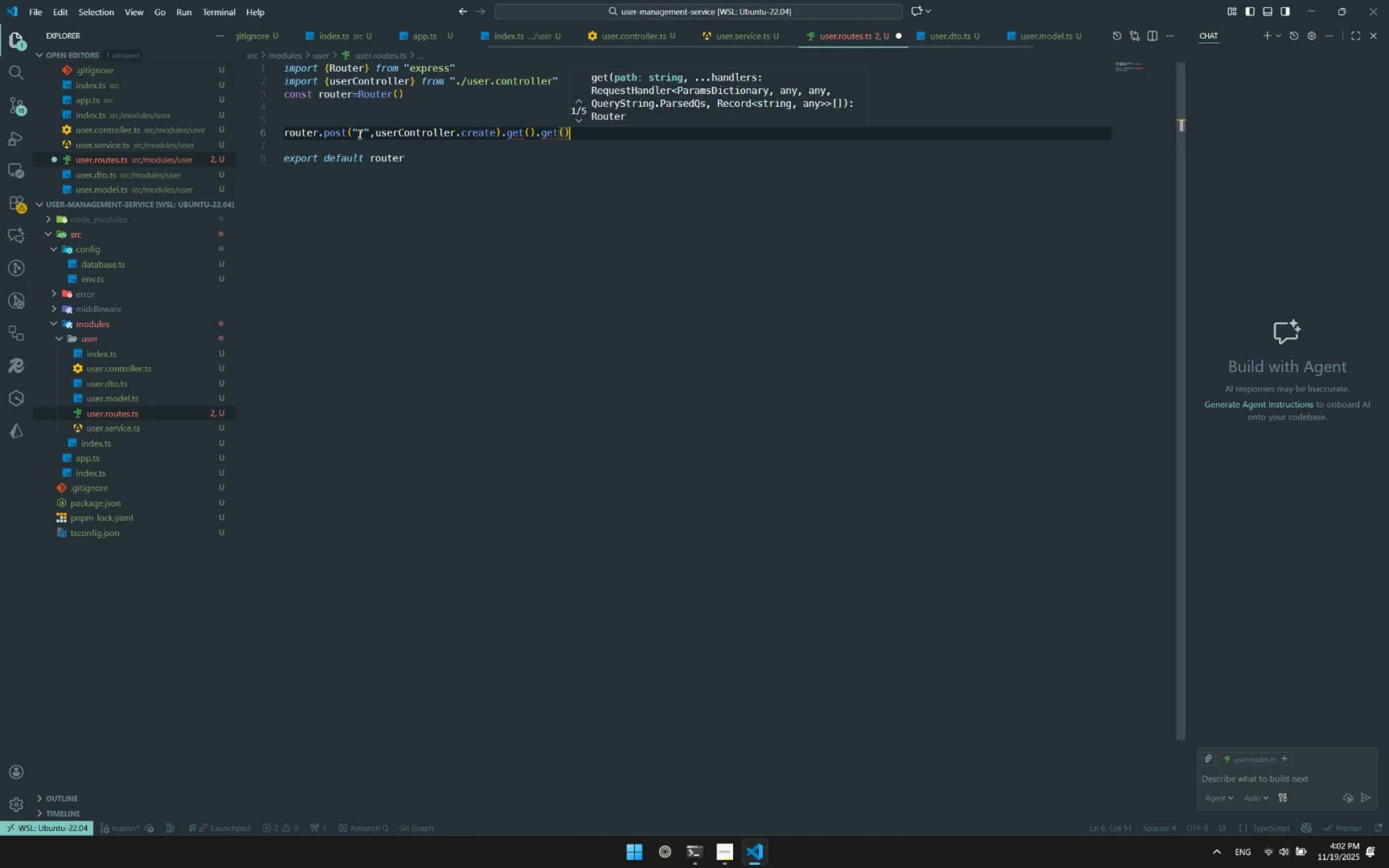 
type(.pu)
 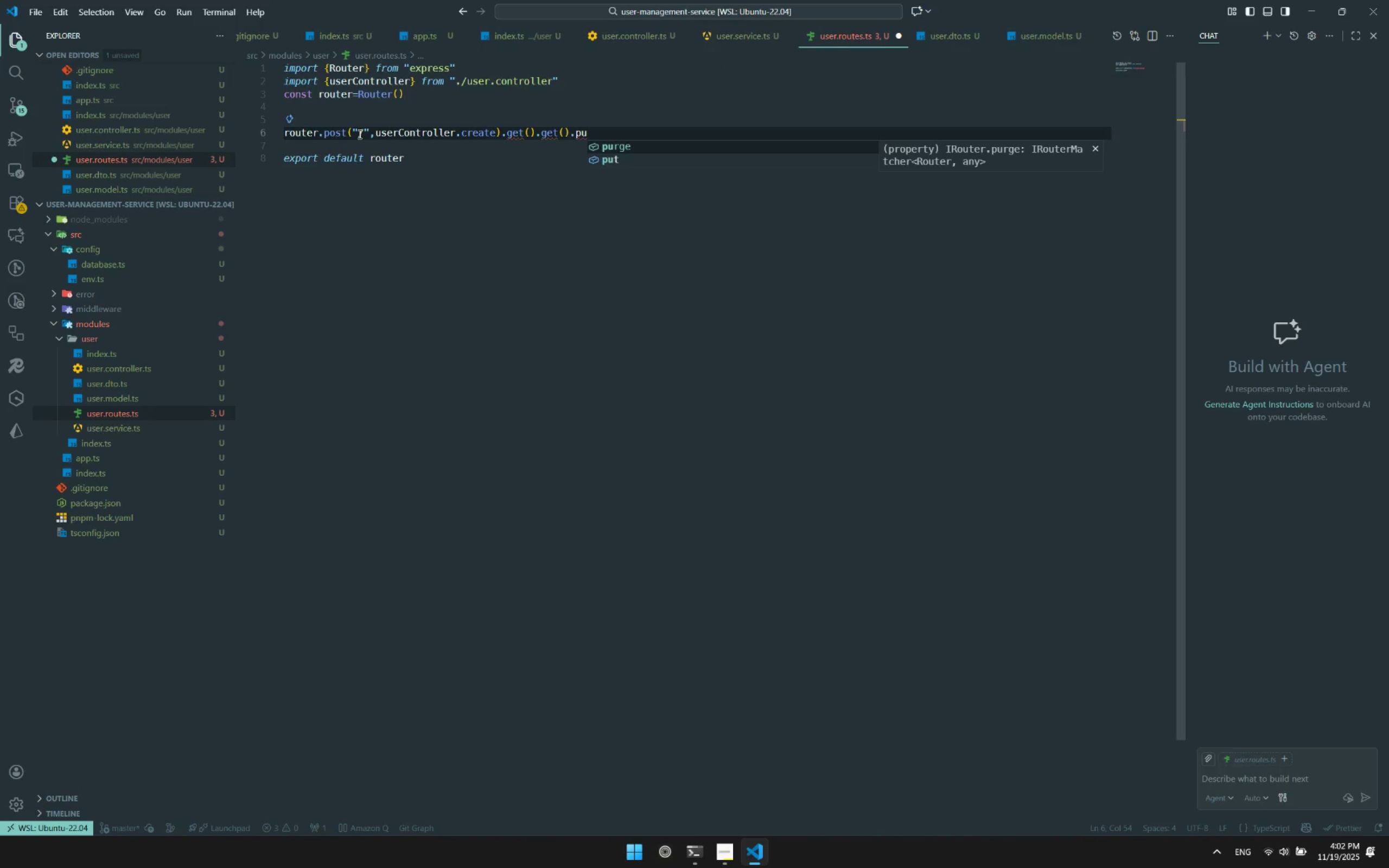 
key(ArrowDown)
 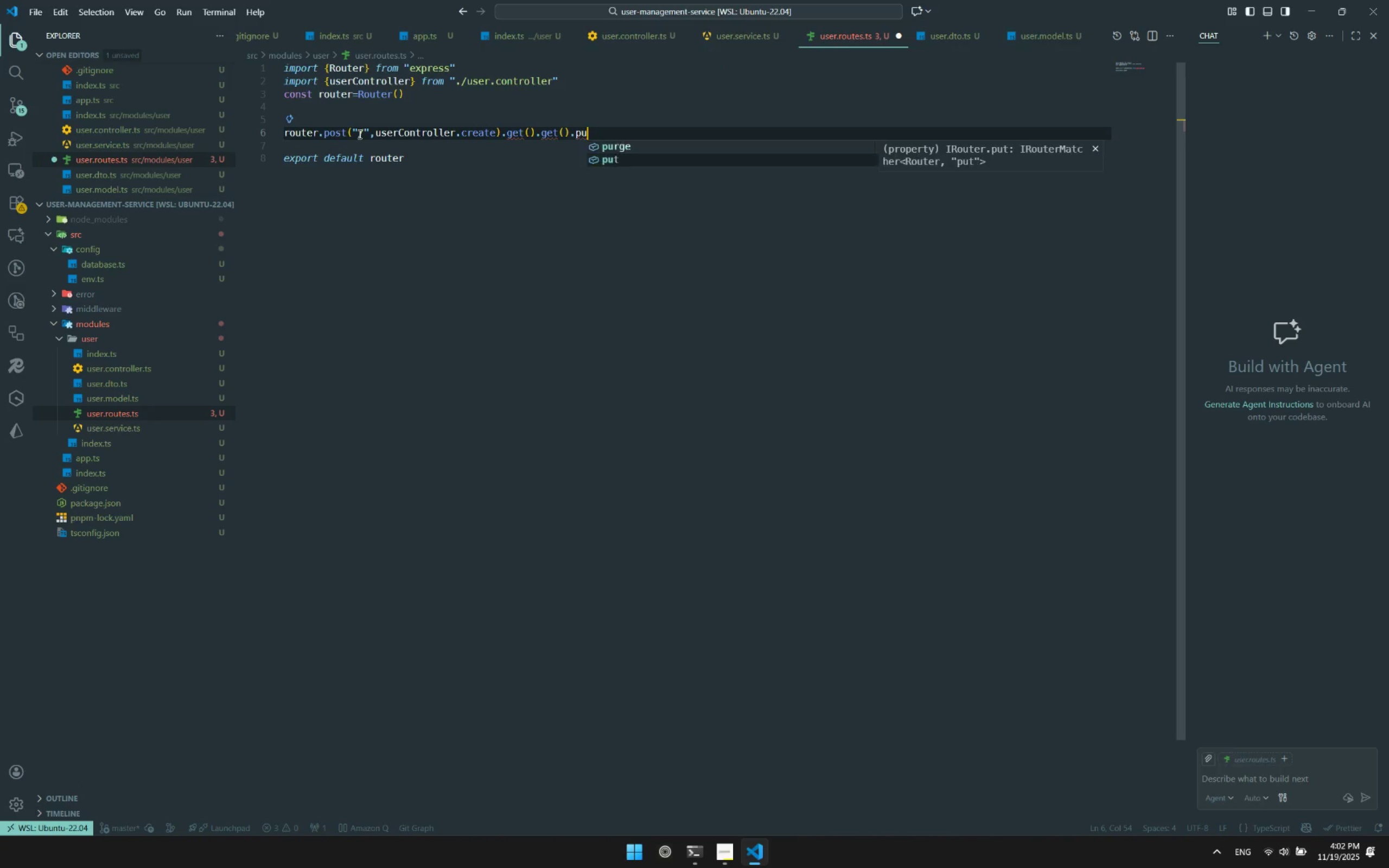 
key(Enter)
 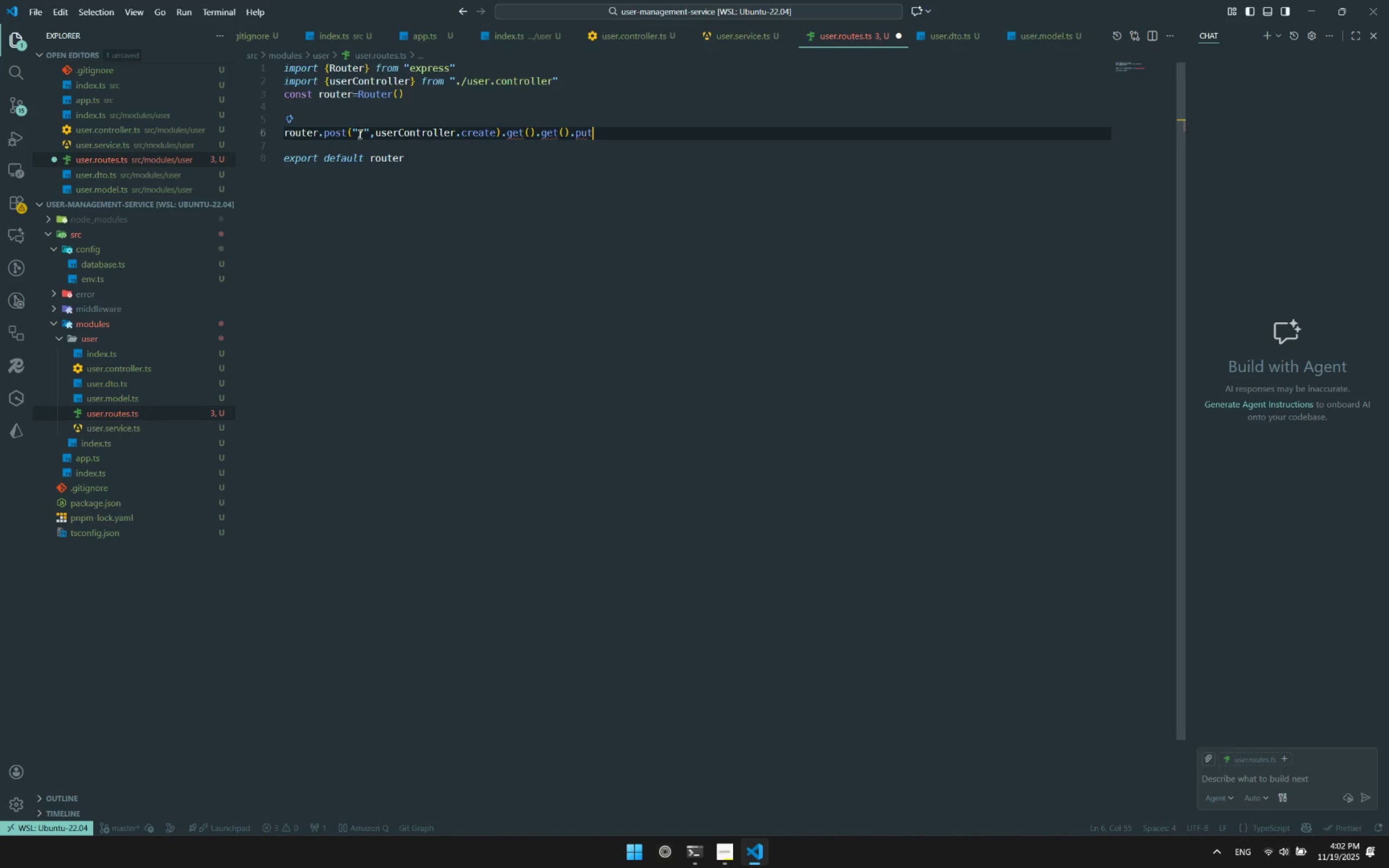 
key(Shift+9)
 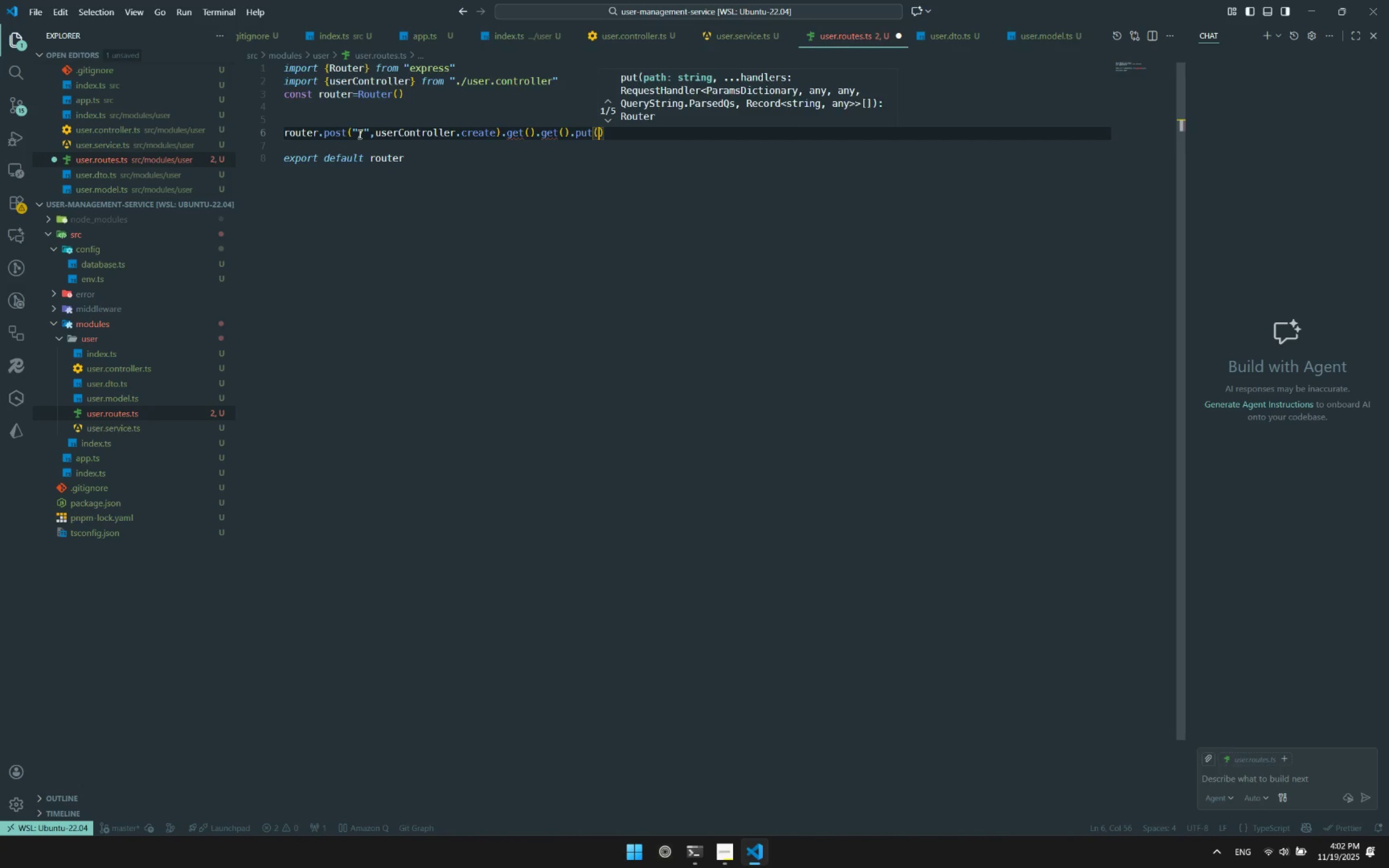 
key(ArrowRight)
 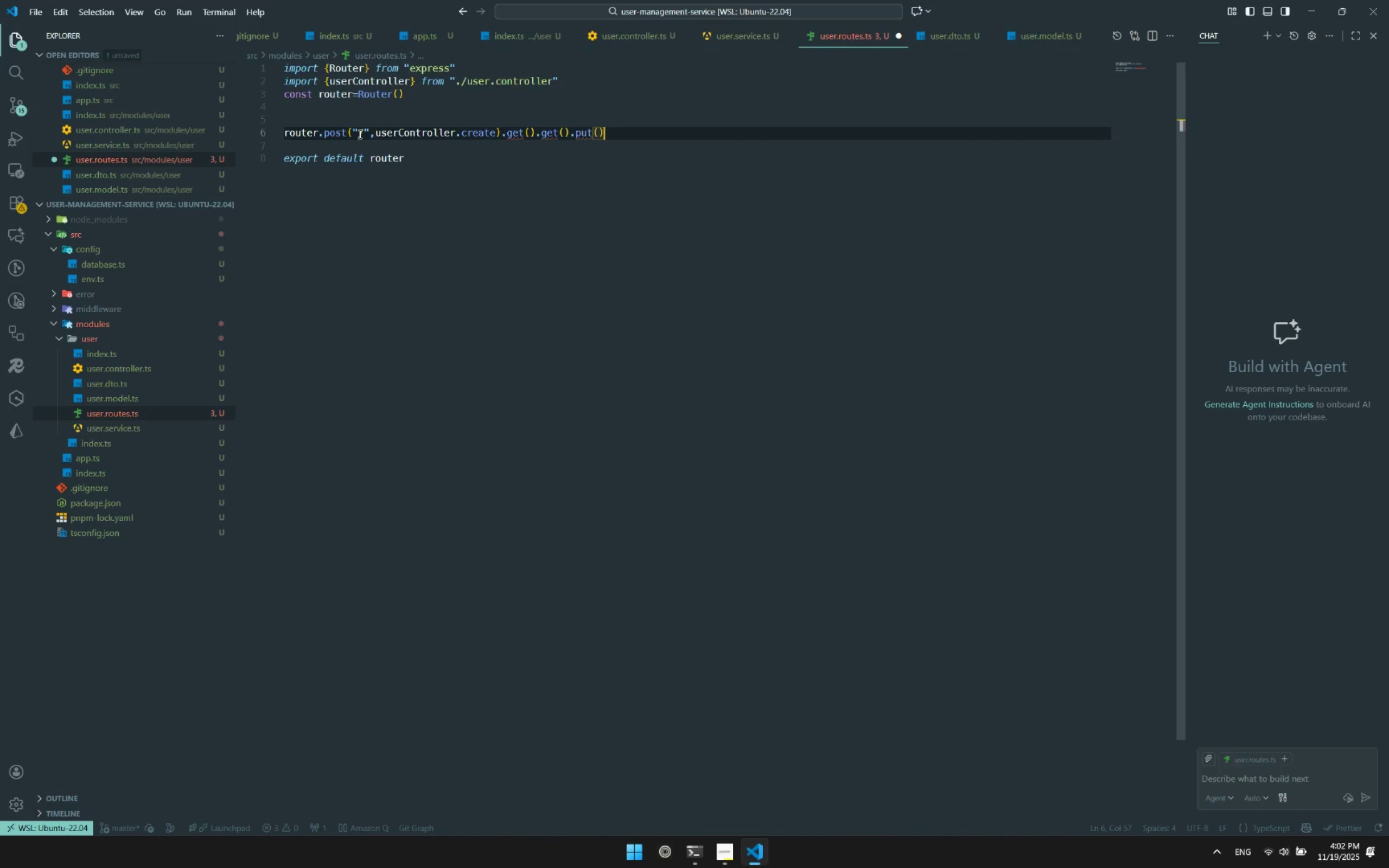 
type(/)
key(Backspace)
type(.delete()
 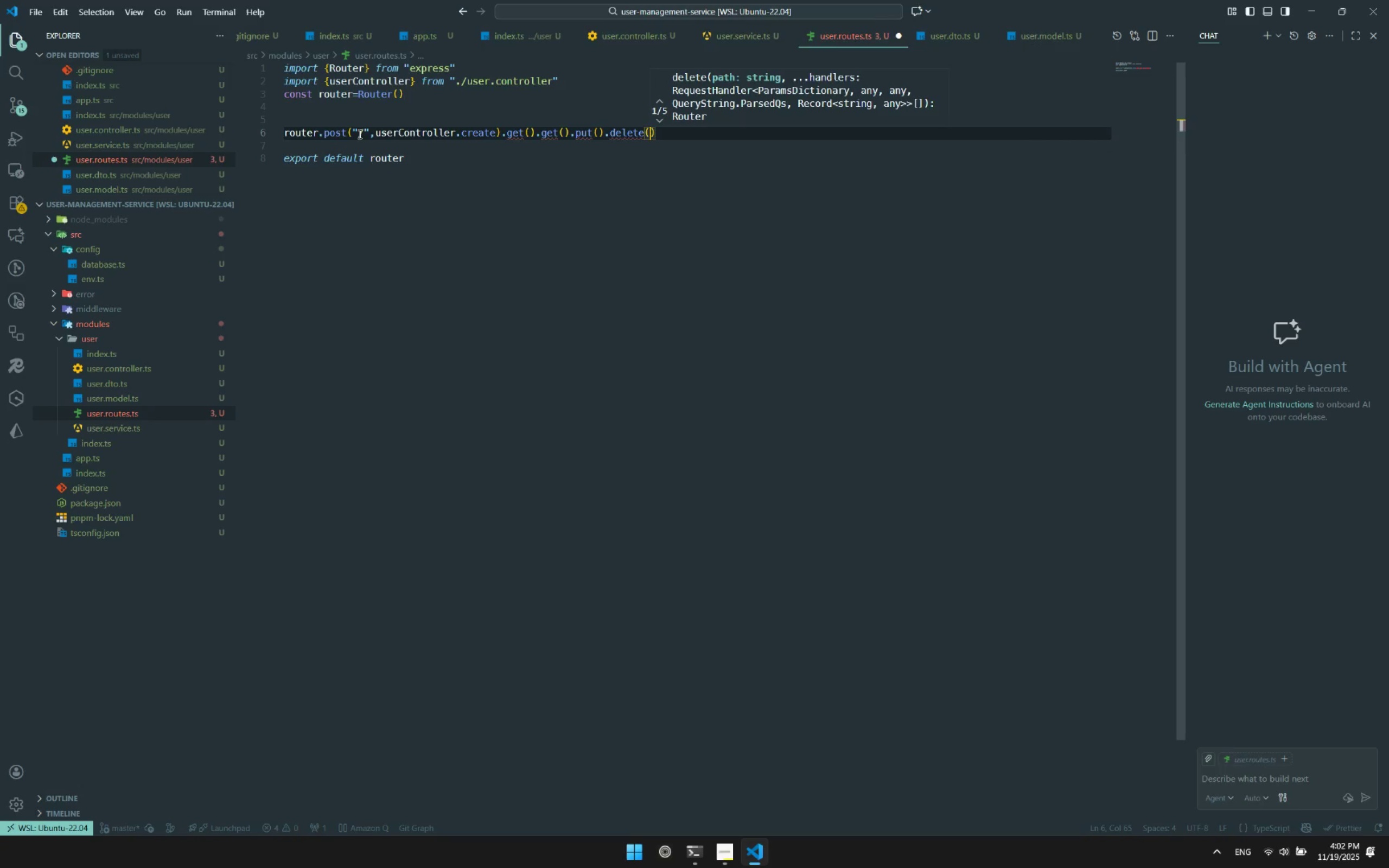 
hold_key(key=ArrowLeft, duration=0.89)
 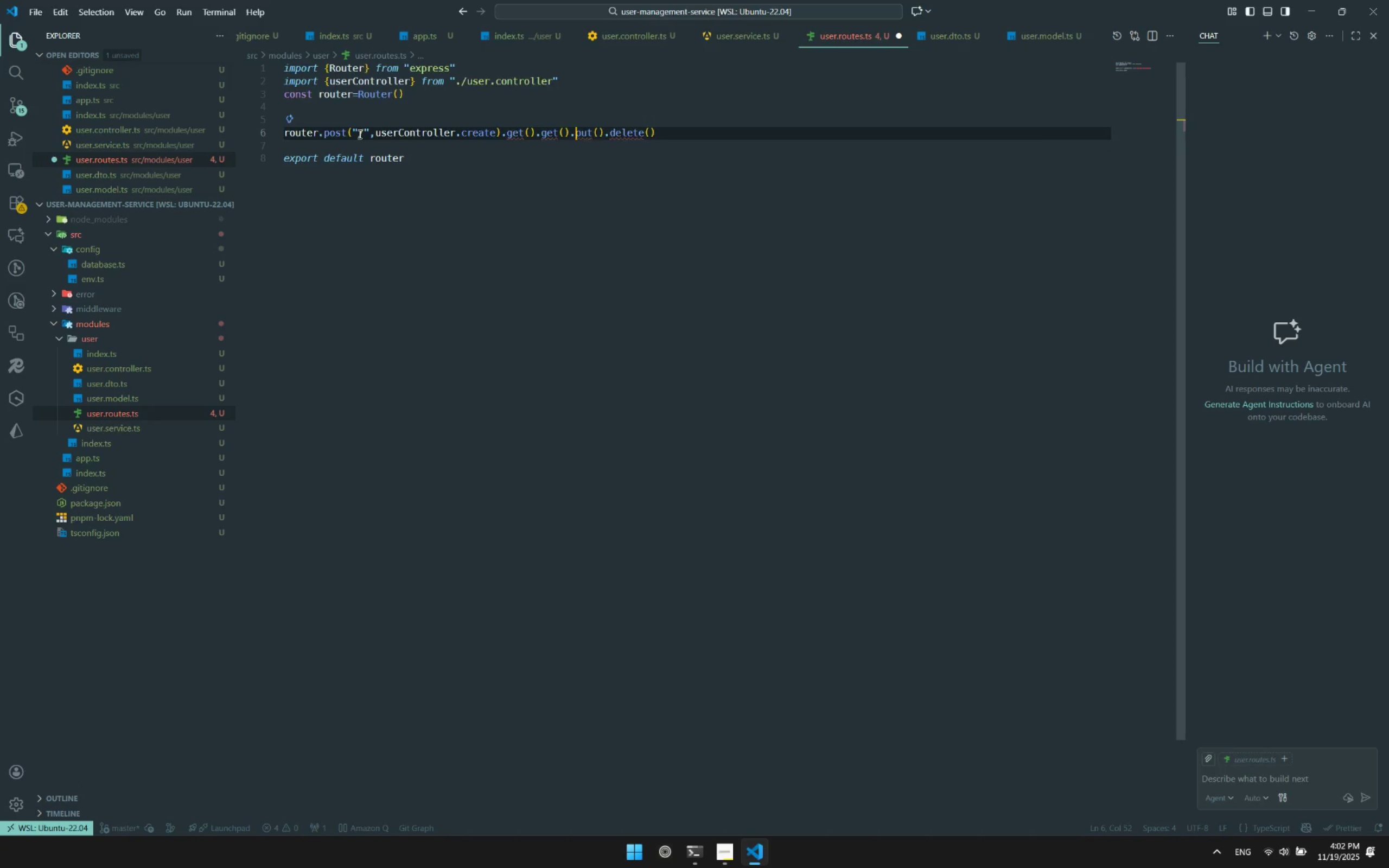 
key(Control+ControlLeft)
 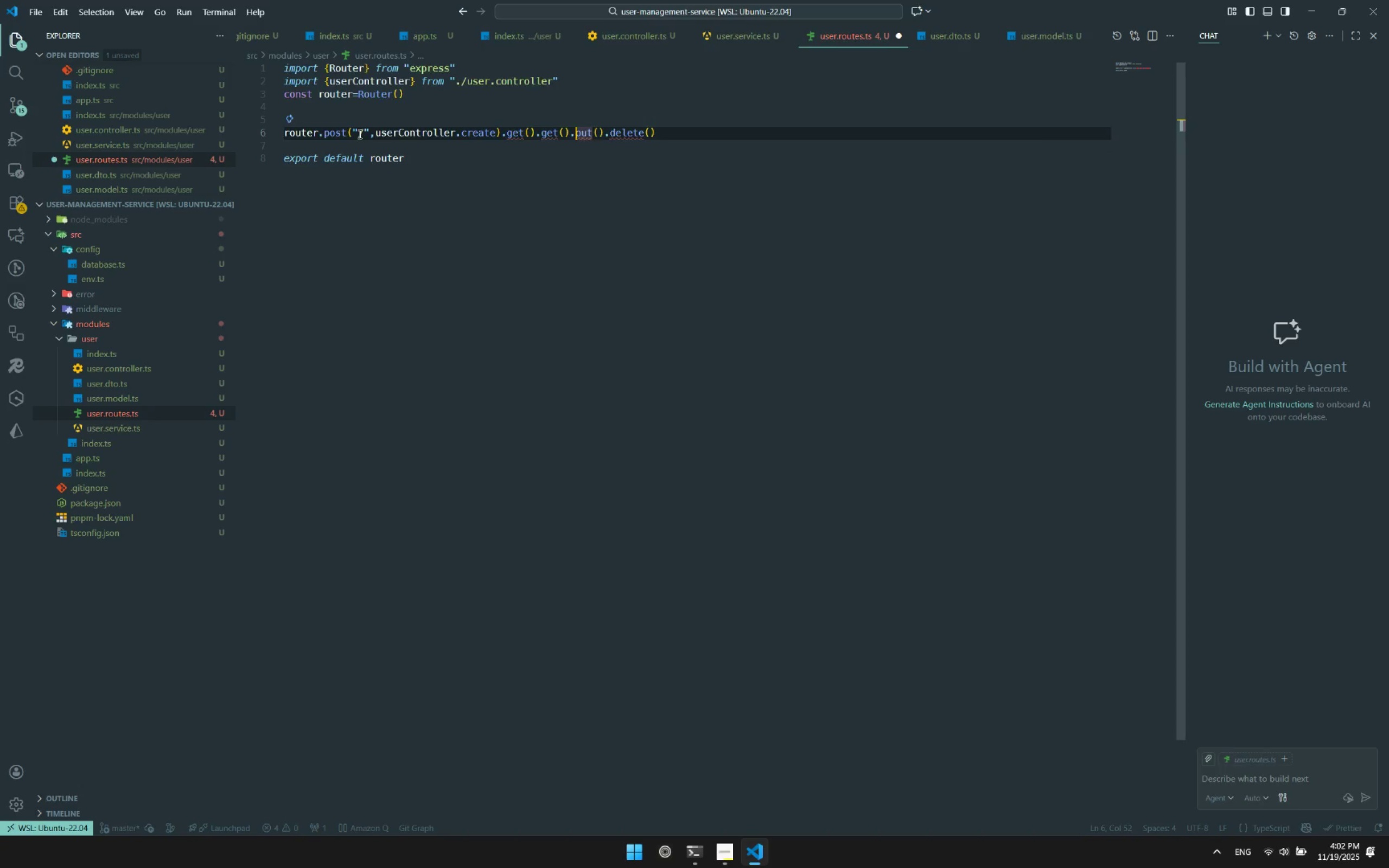 
key(Control+S)
 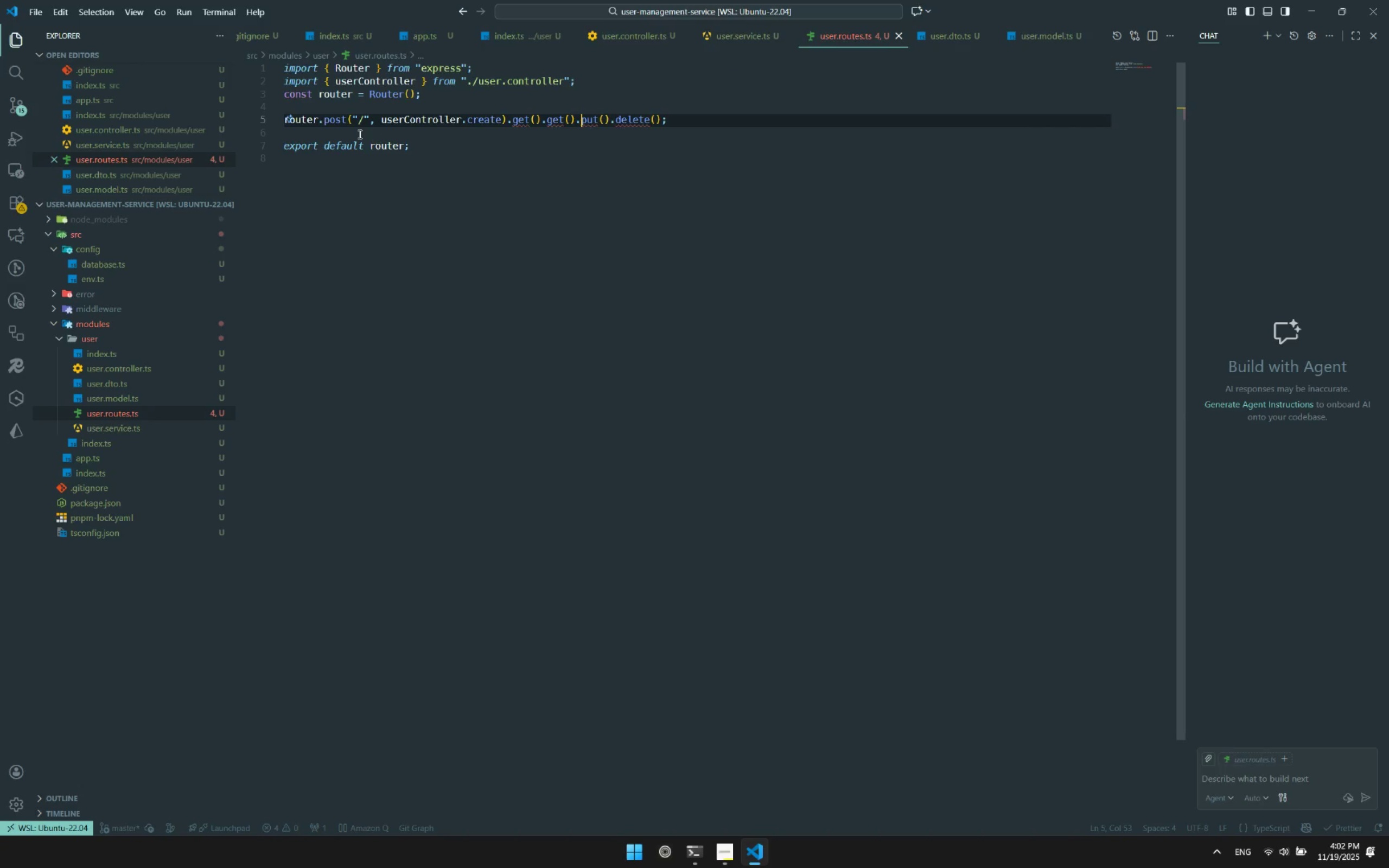 
key(Control+ArrowLeft)
 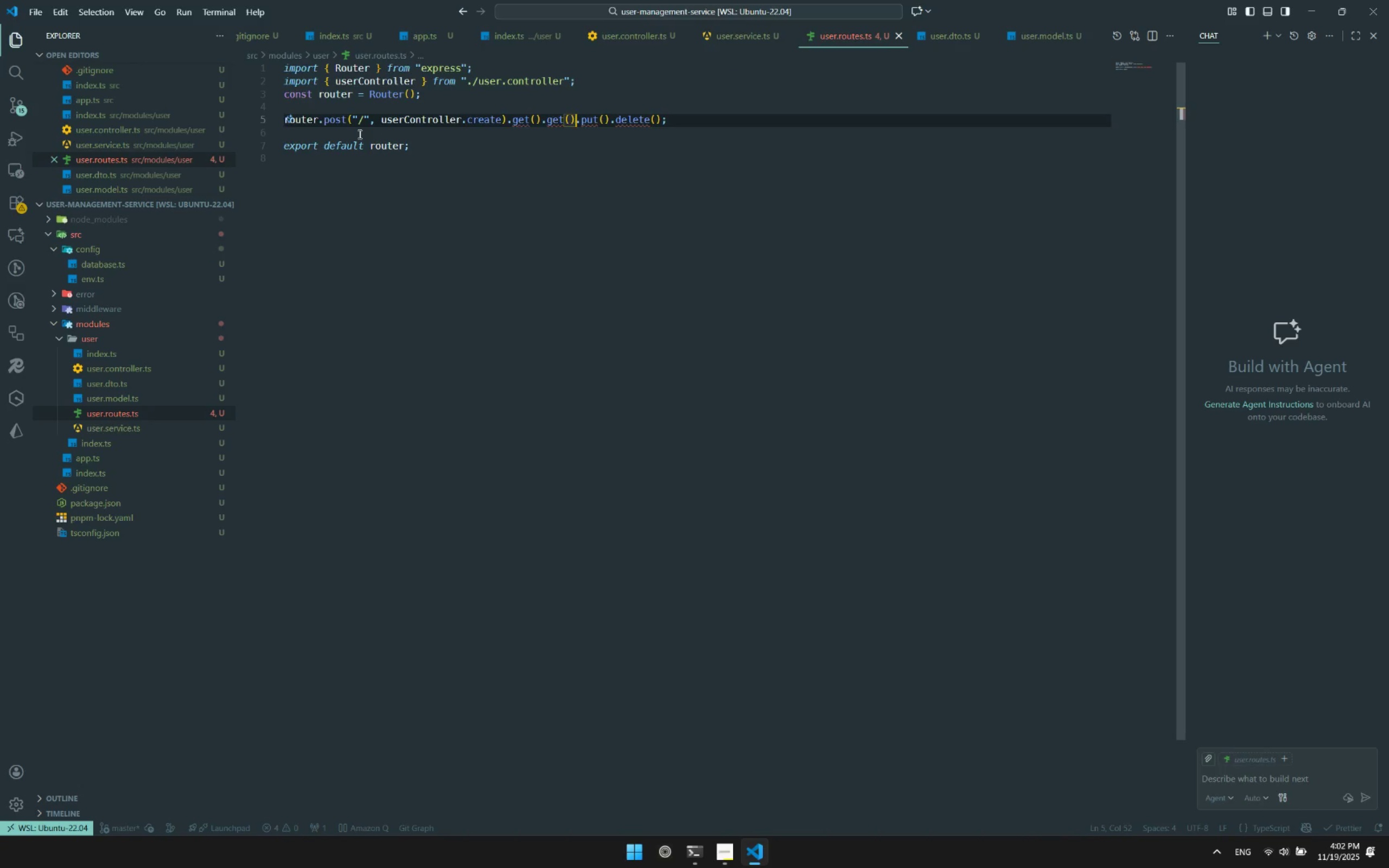 
key(Control+ArrowLeft)
 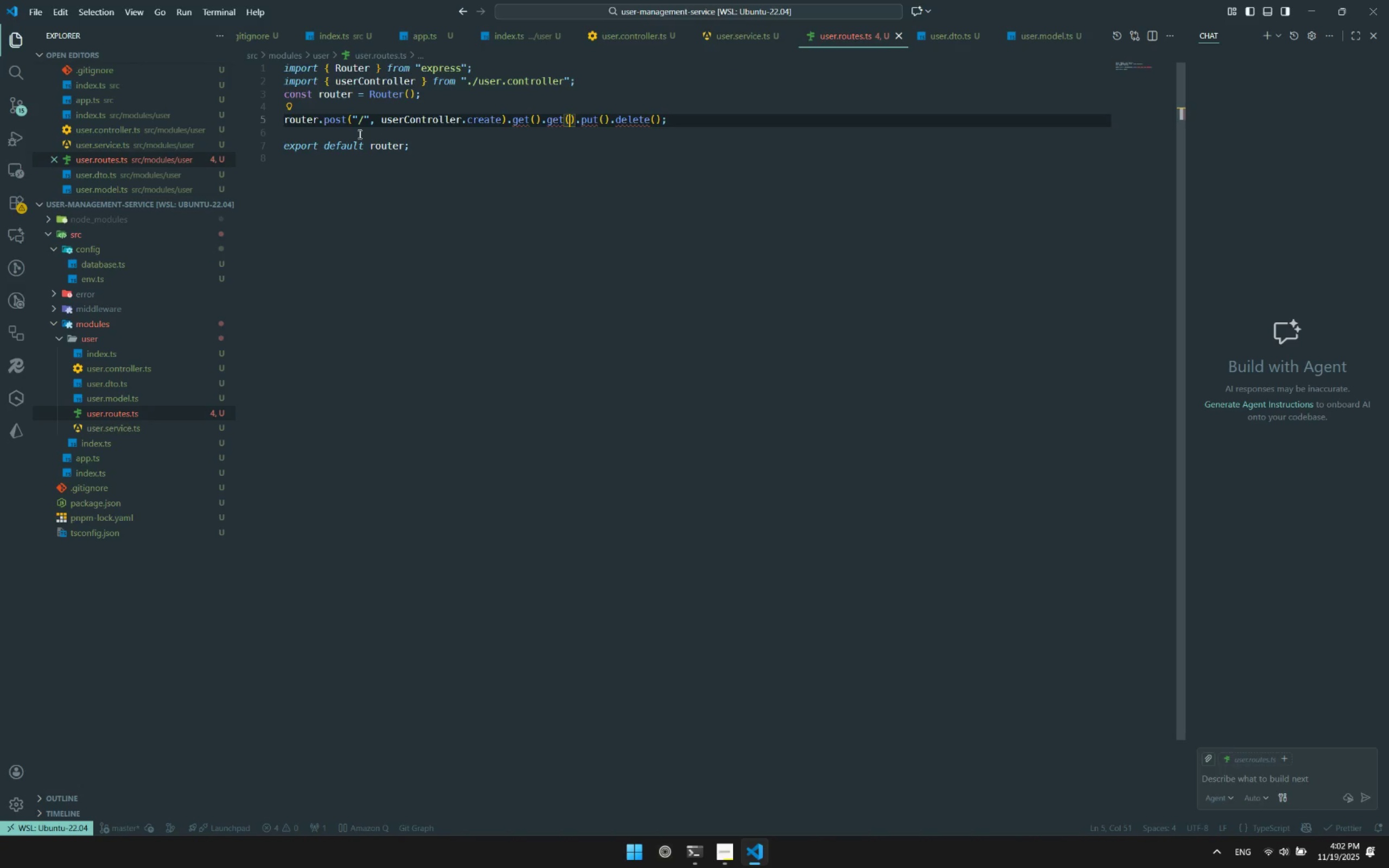 
key(Control+ArrowRight)
 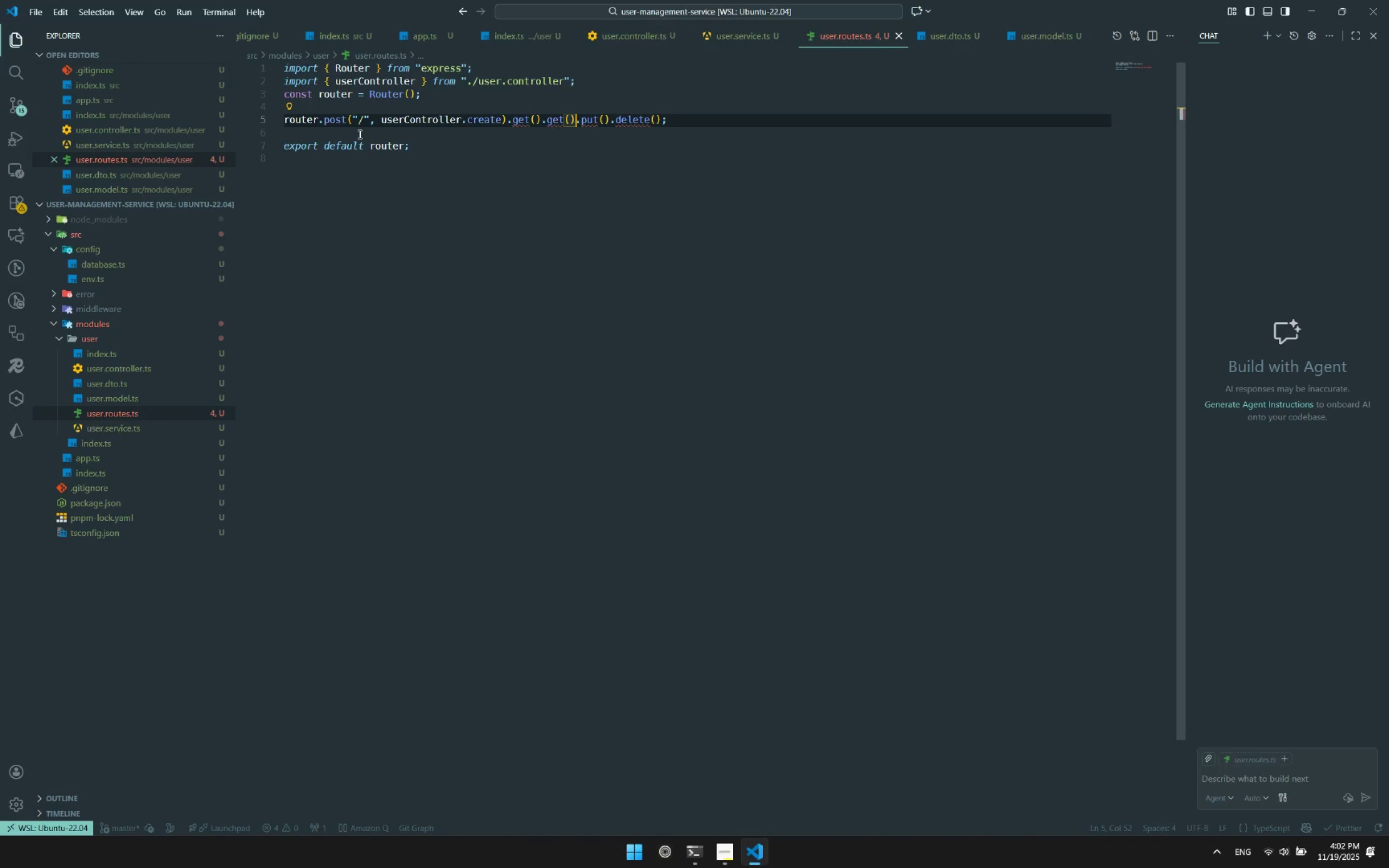 
key(Control+ArrowRight)
 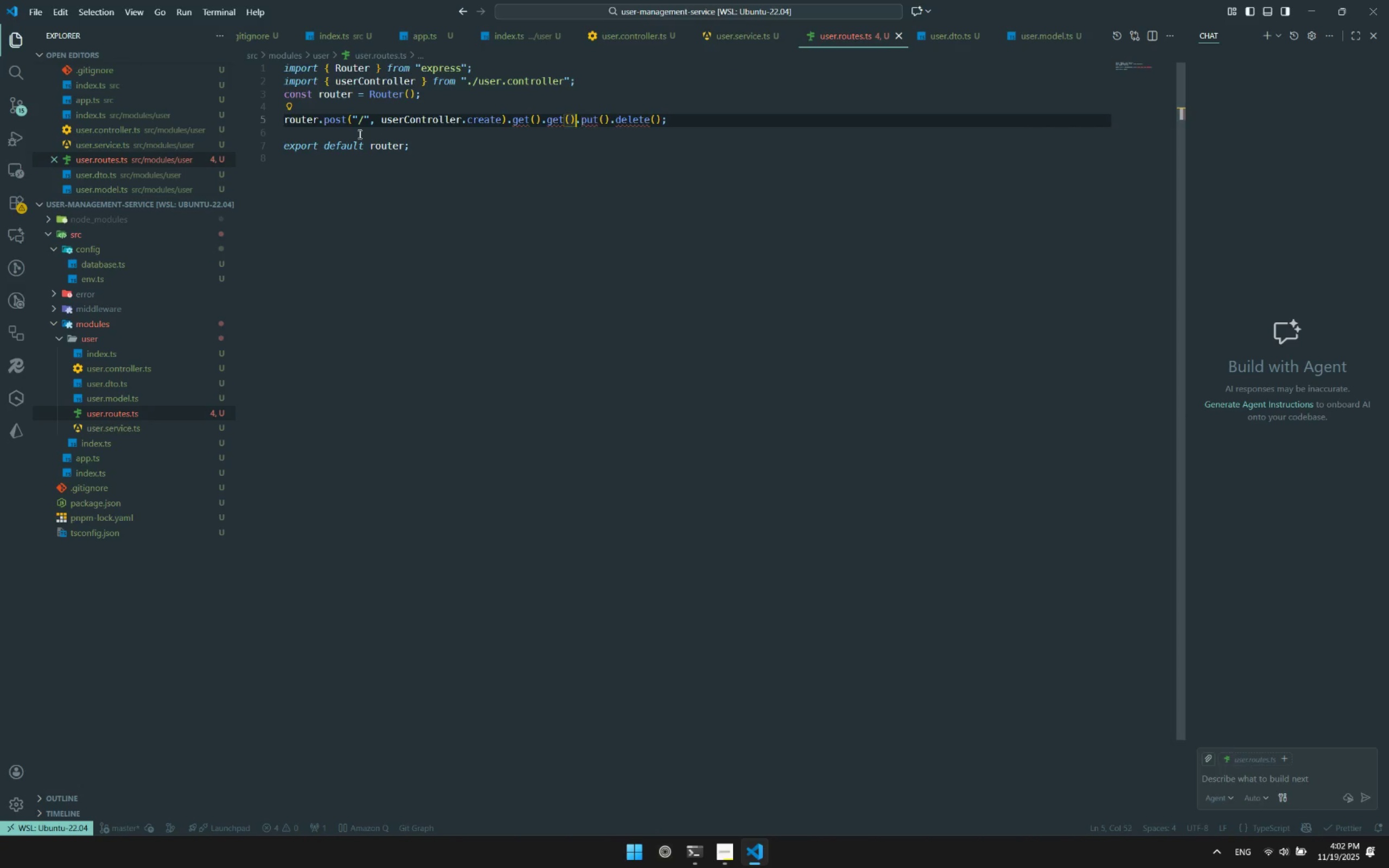 
hold_key(key=ArrowLeft, duration=0.72)
 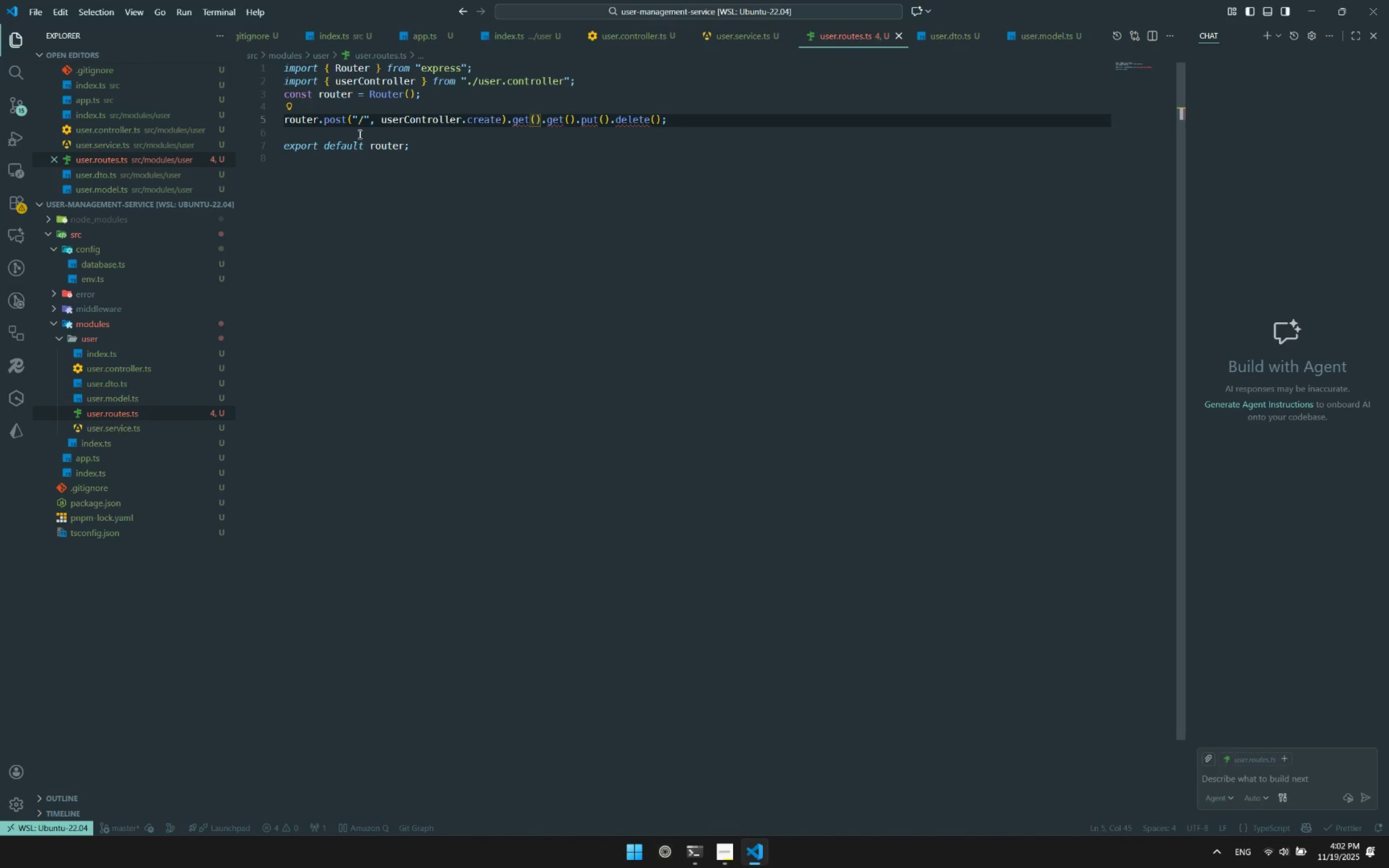 
key(Control+Shift+Quote)
 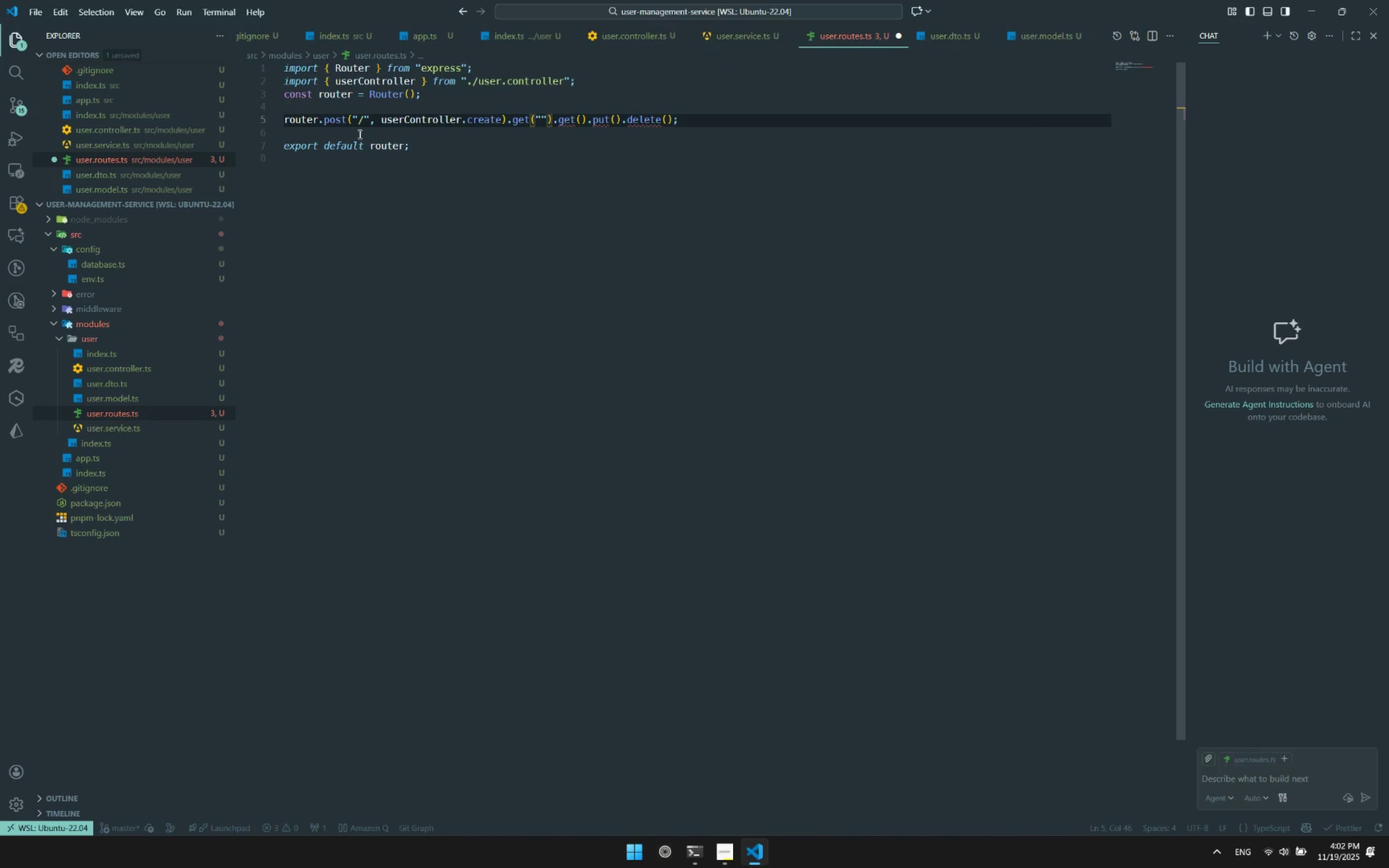 
key(Slash)
 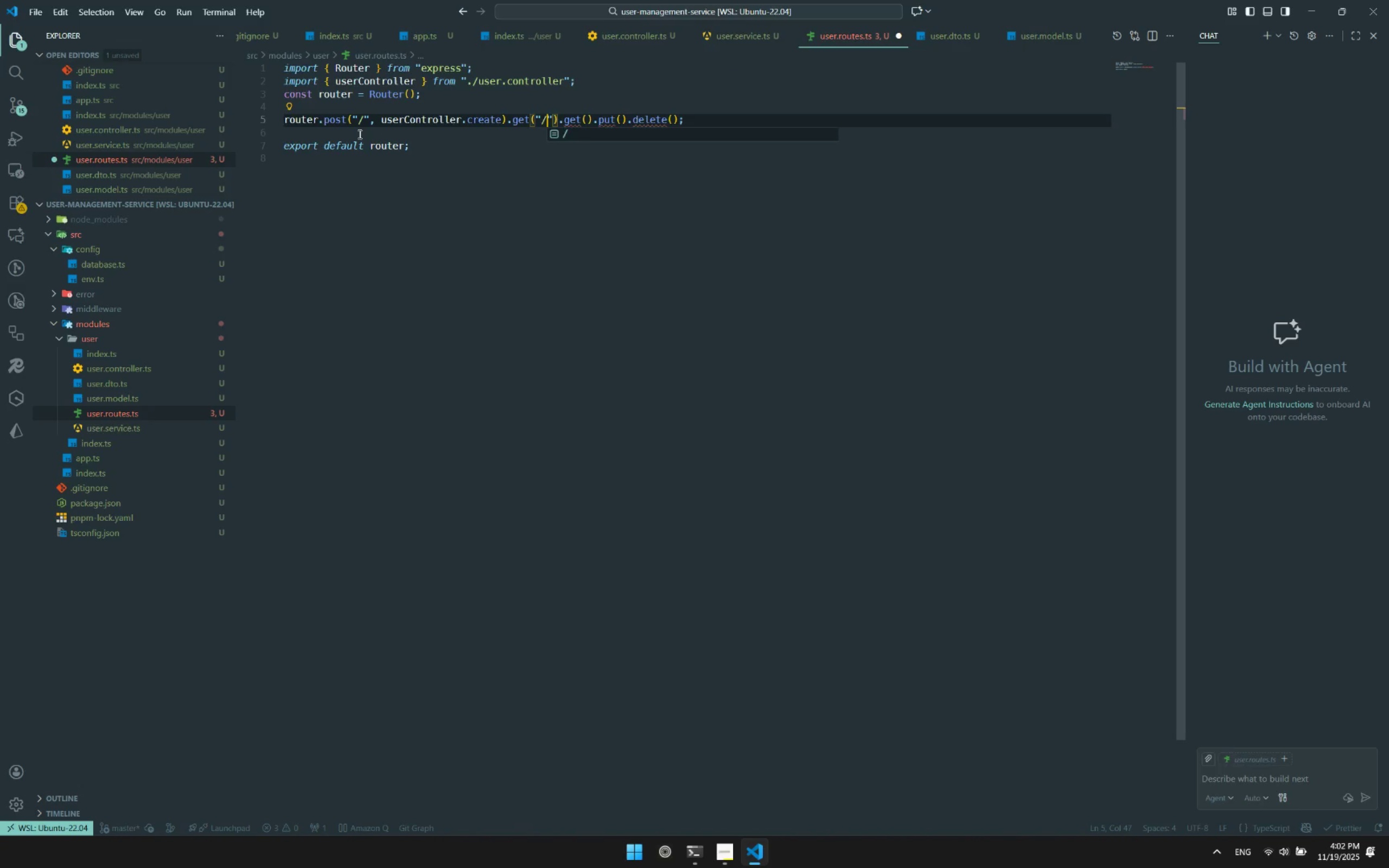 
key(ArrowRight)
 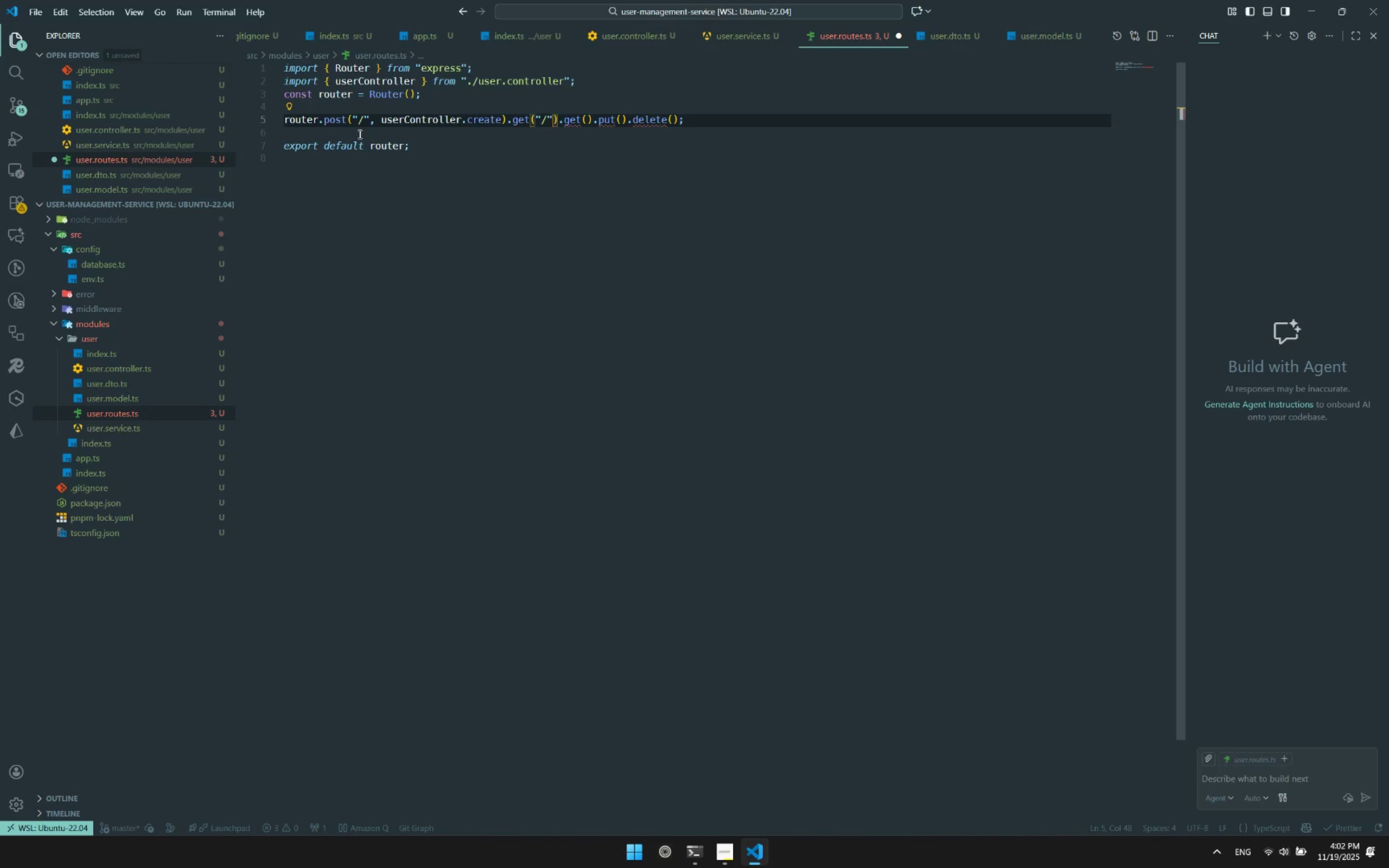 
type(,us)
 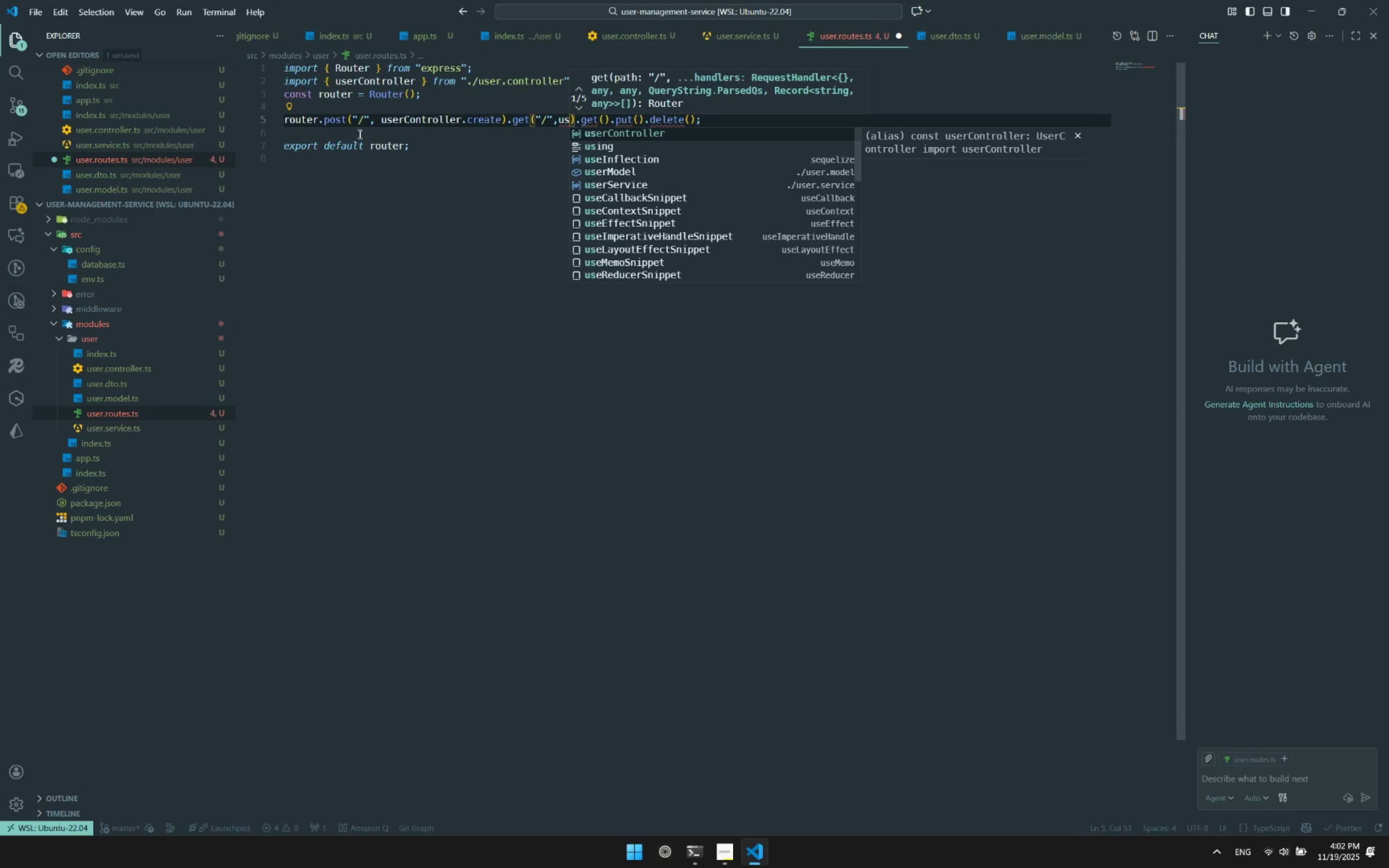 
key(Enter)
 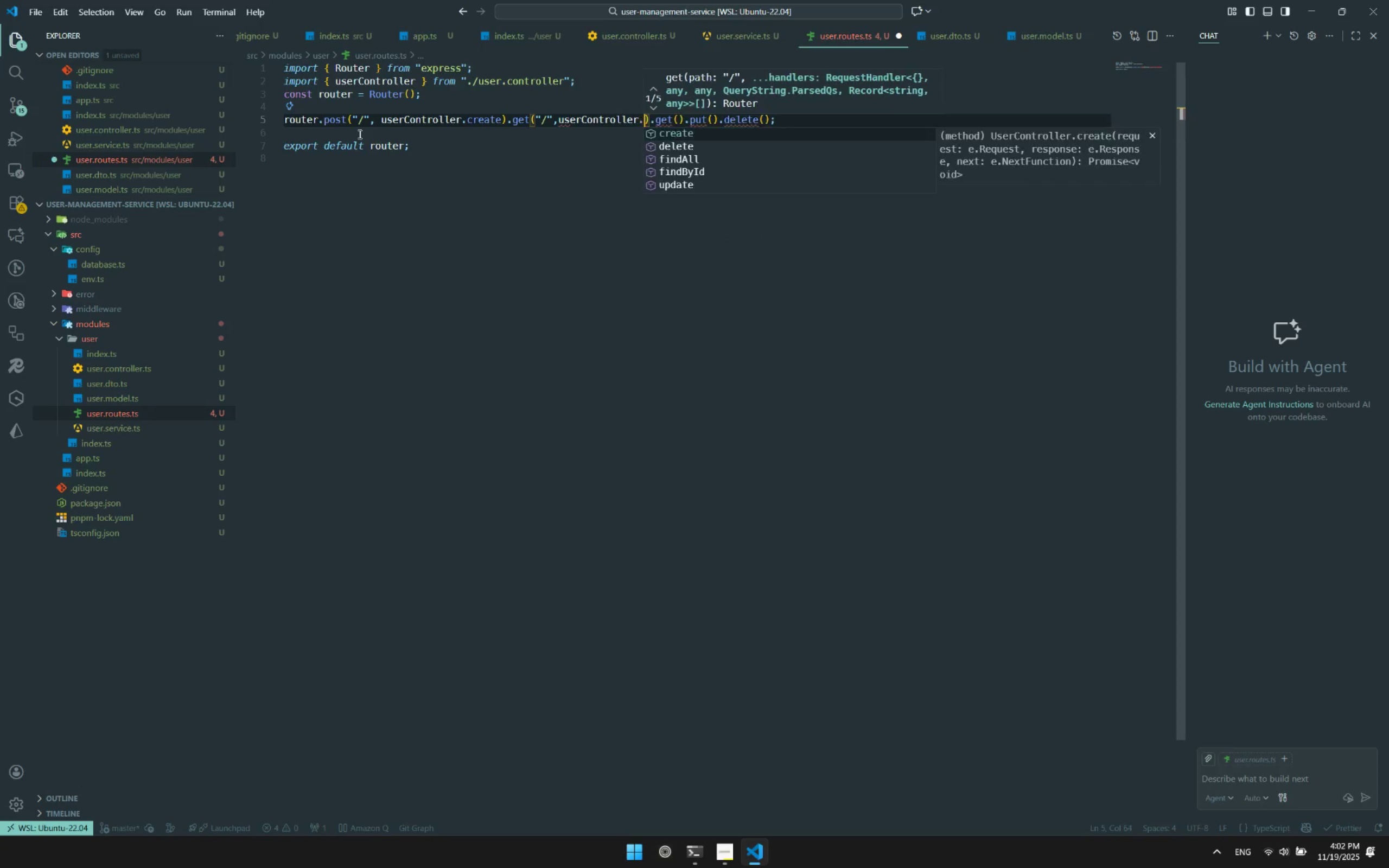 
key(Period)
 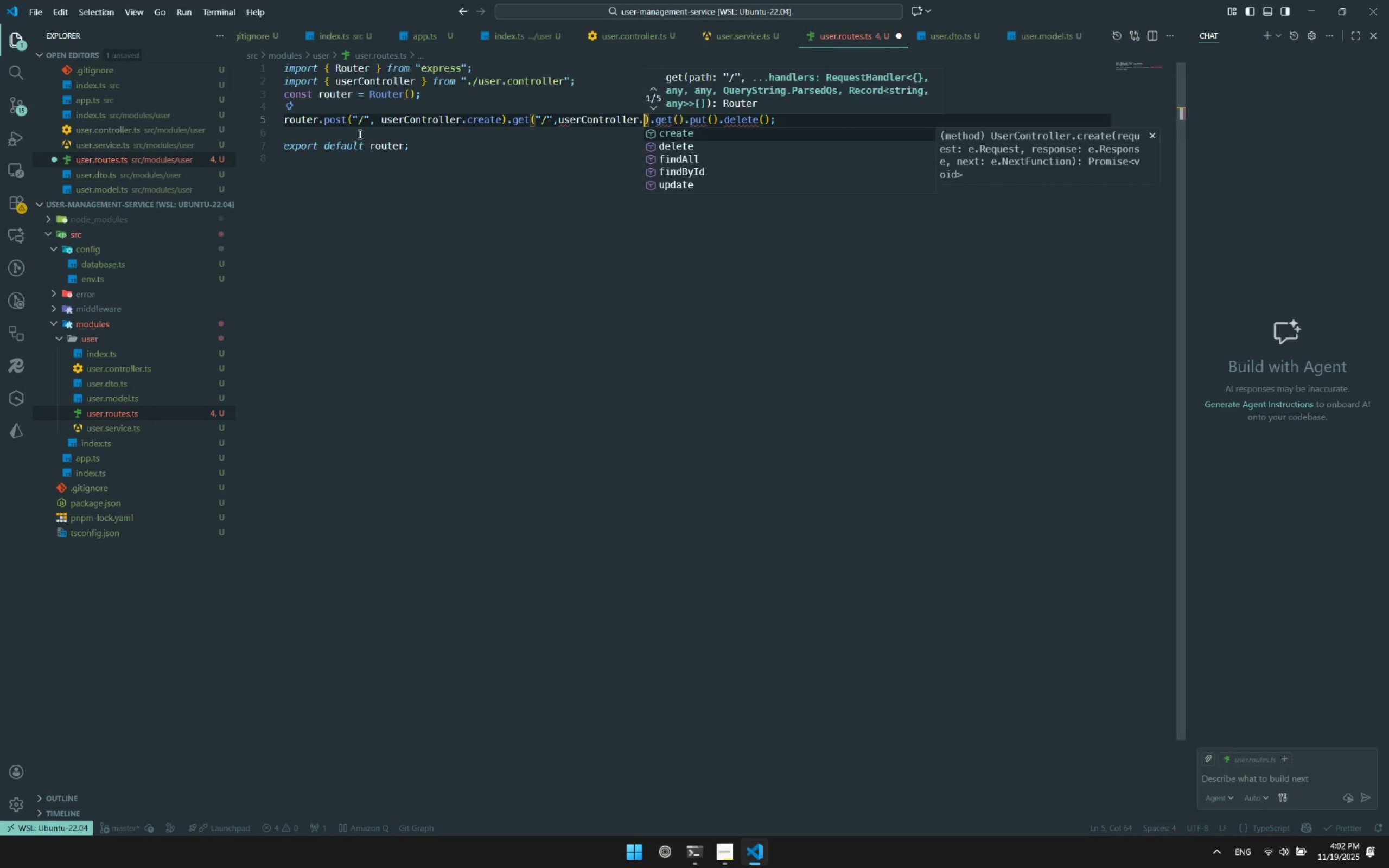 
key(F)
 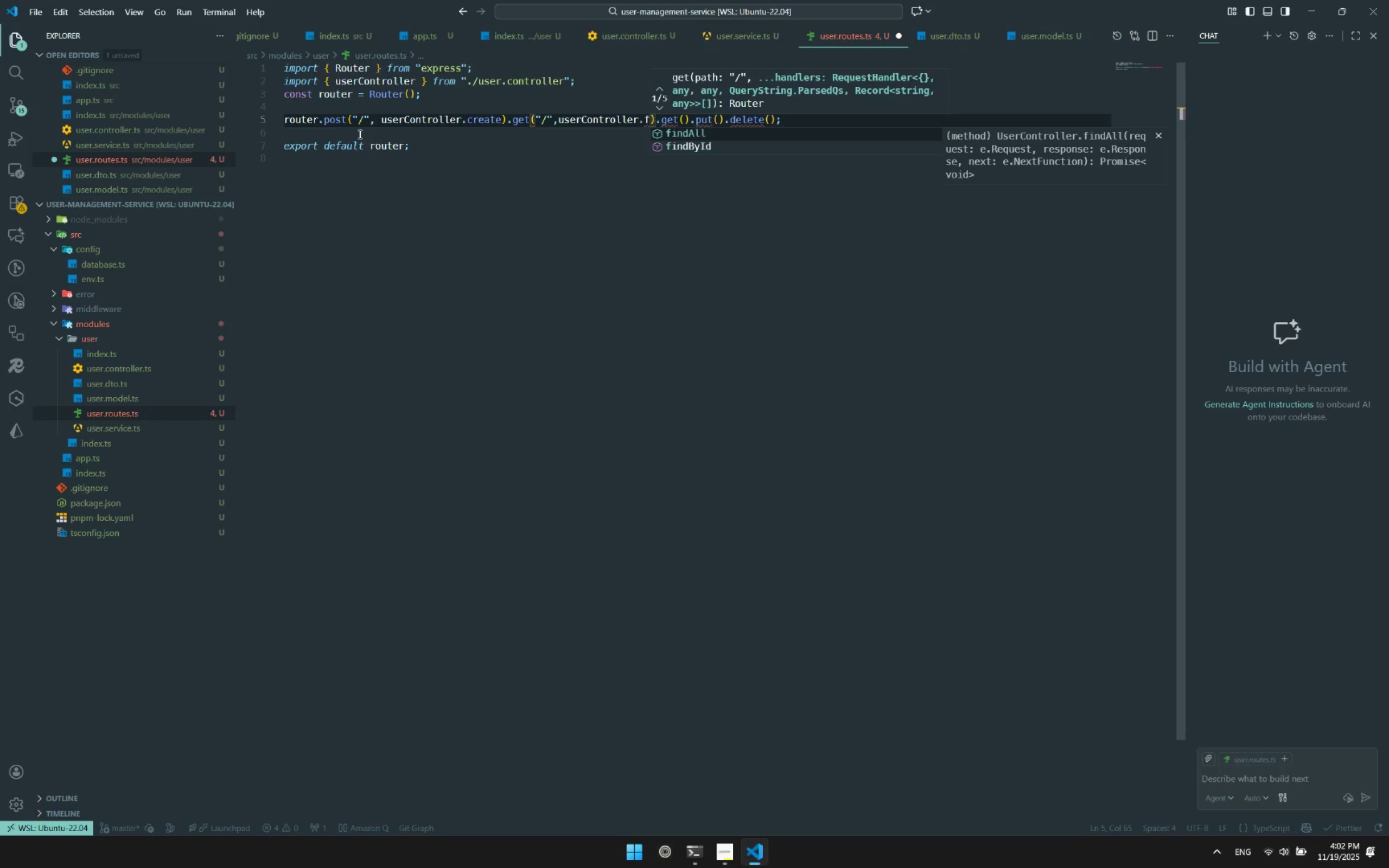 
key(Enter)
 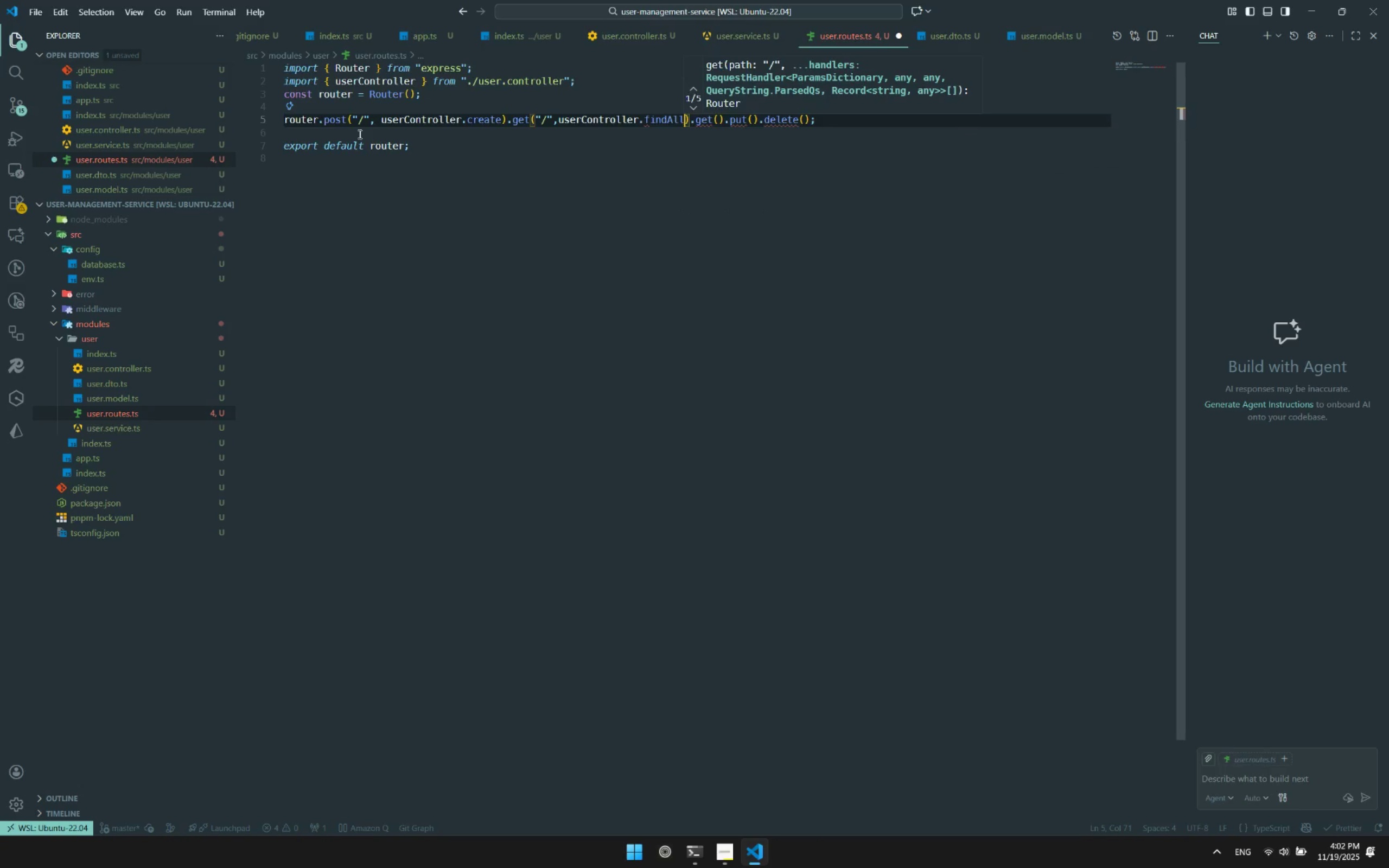 
hold_key(key=ArrowRight, duration=0.61)
 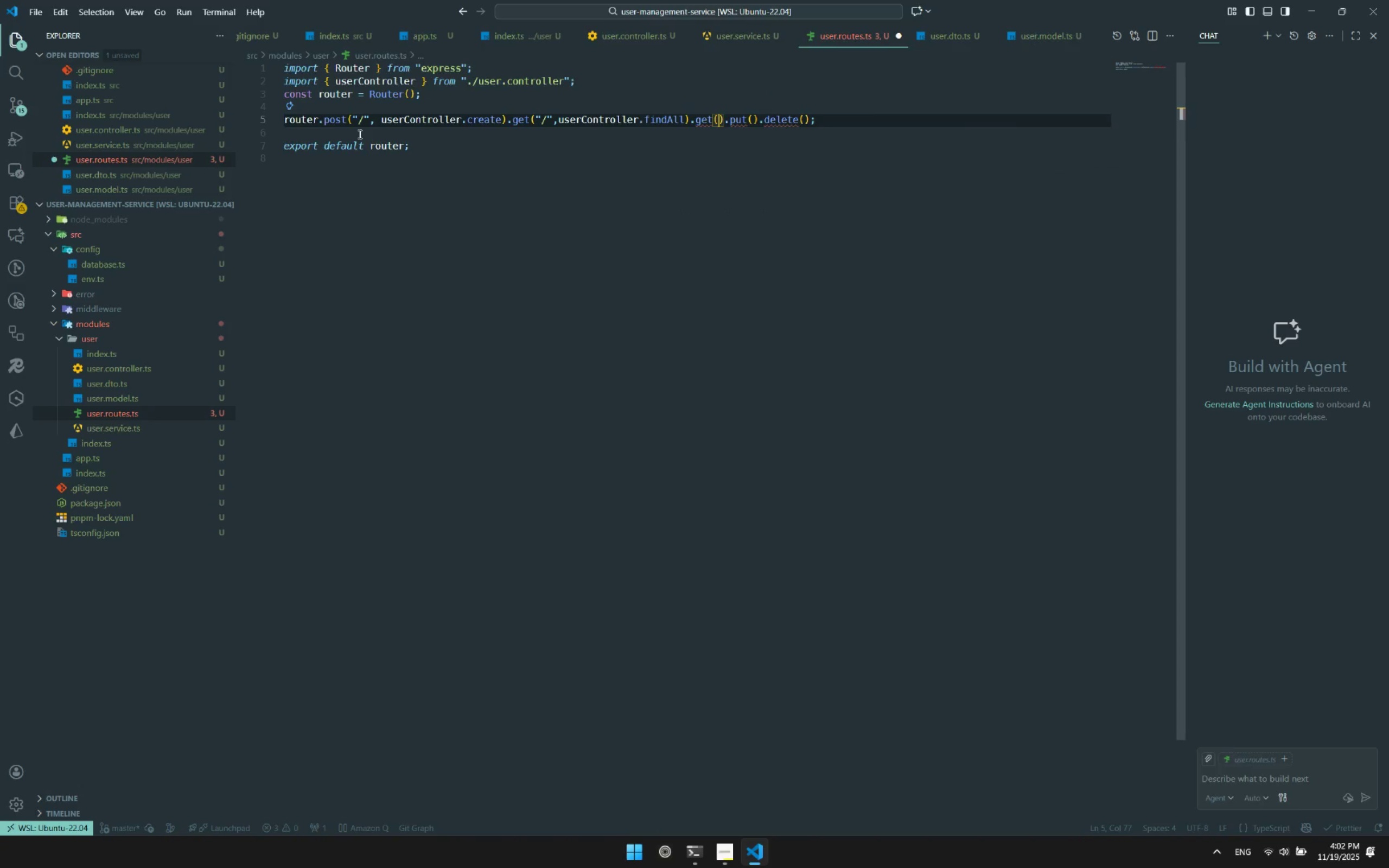 
hold_key(key=ArrowRight, duration=0.38)
 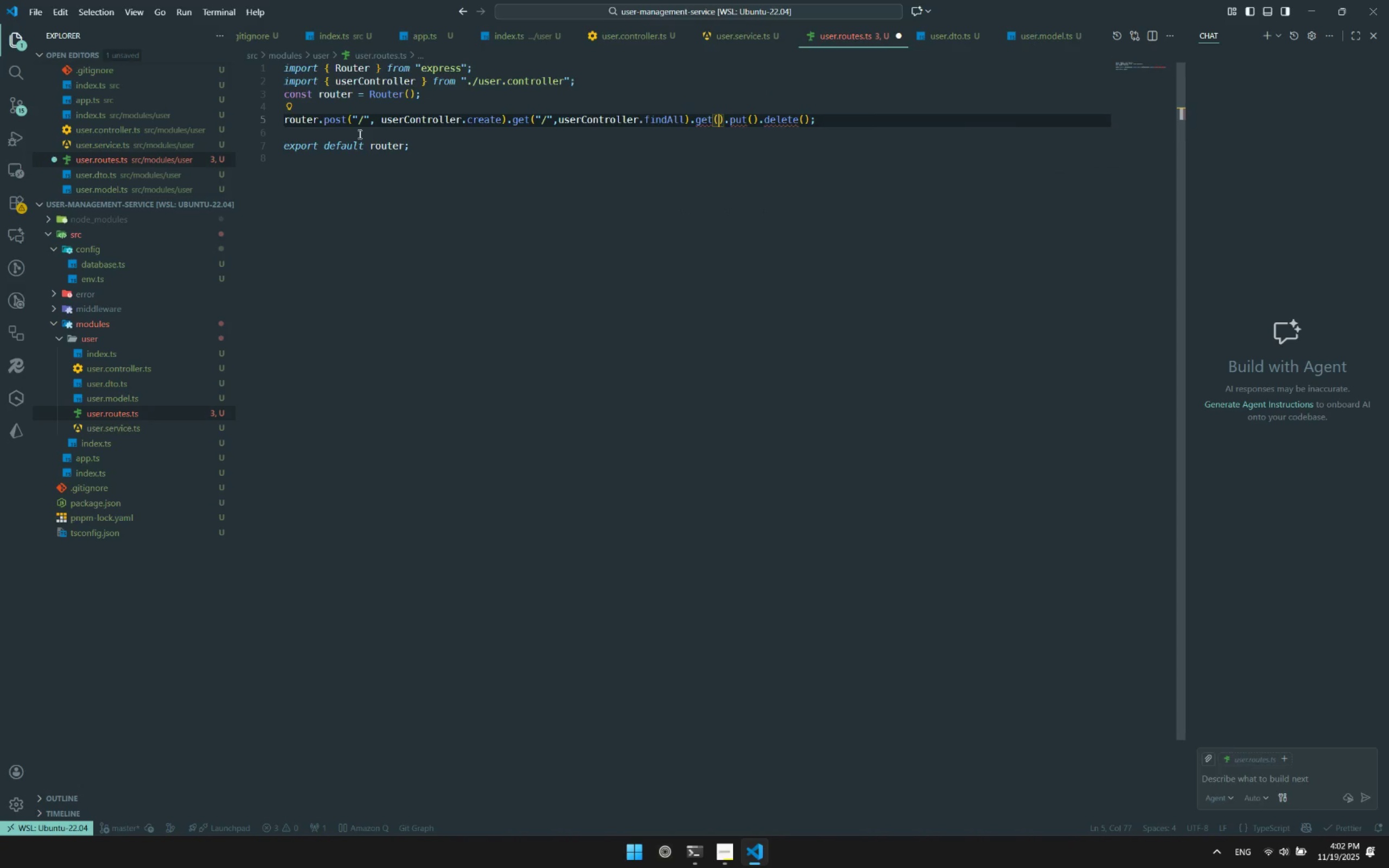 
key(Shift+ShiftRight)
 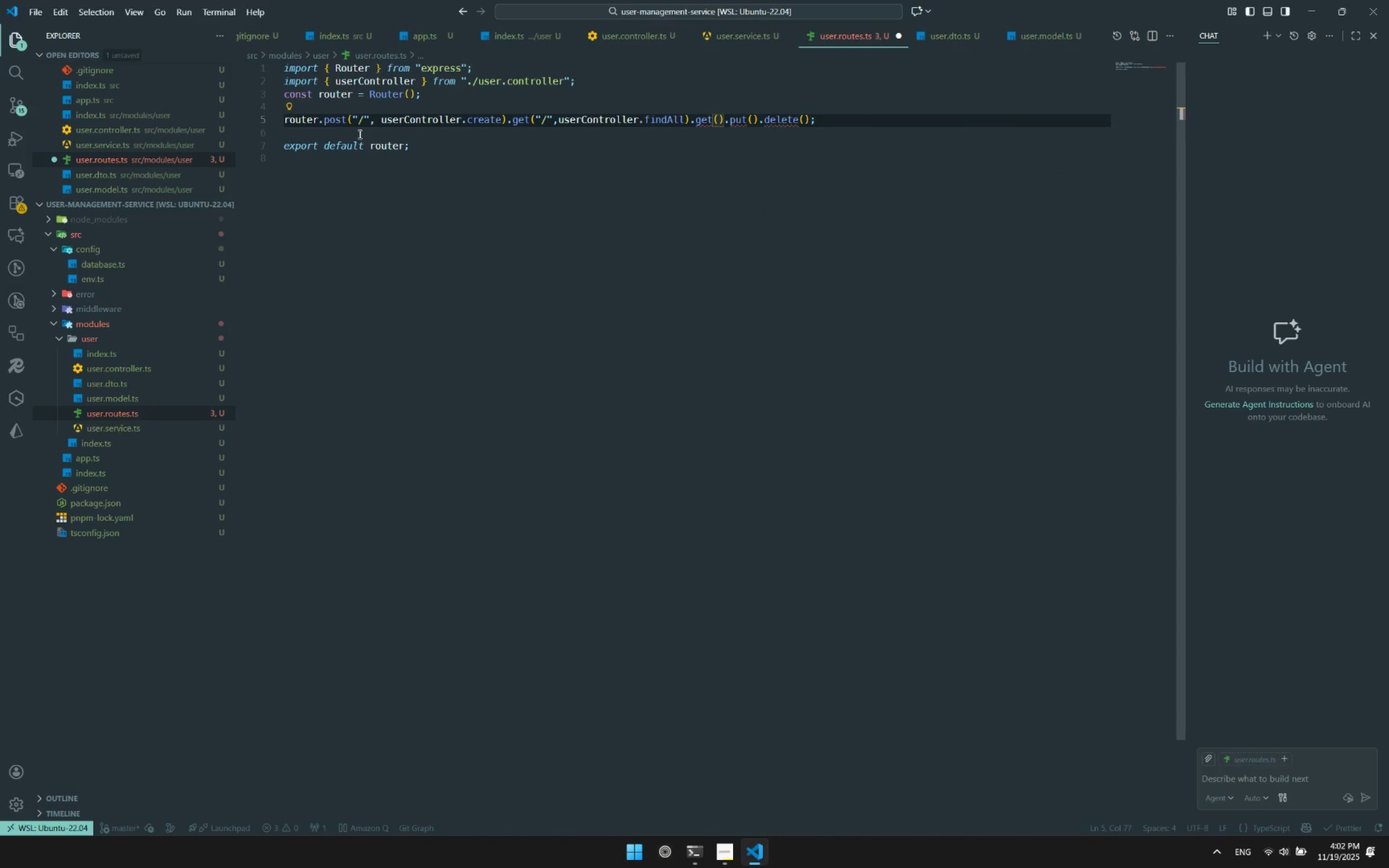 
key(Shift+Quote)
 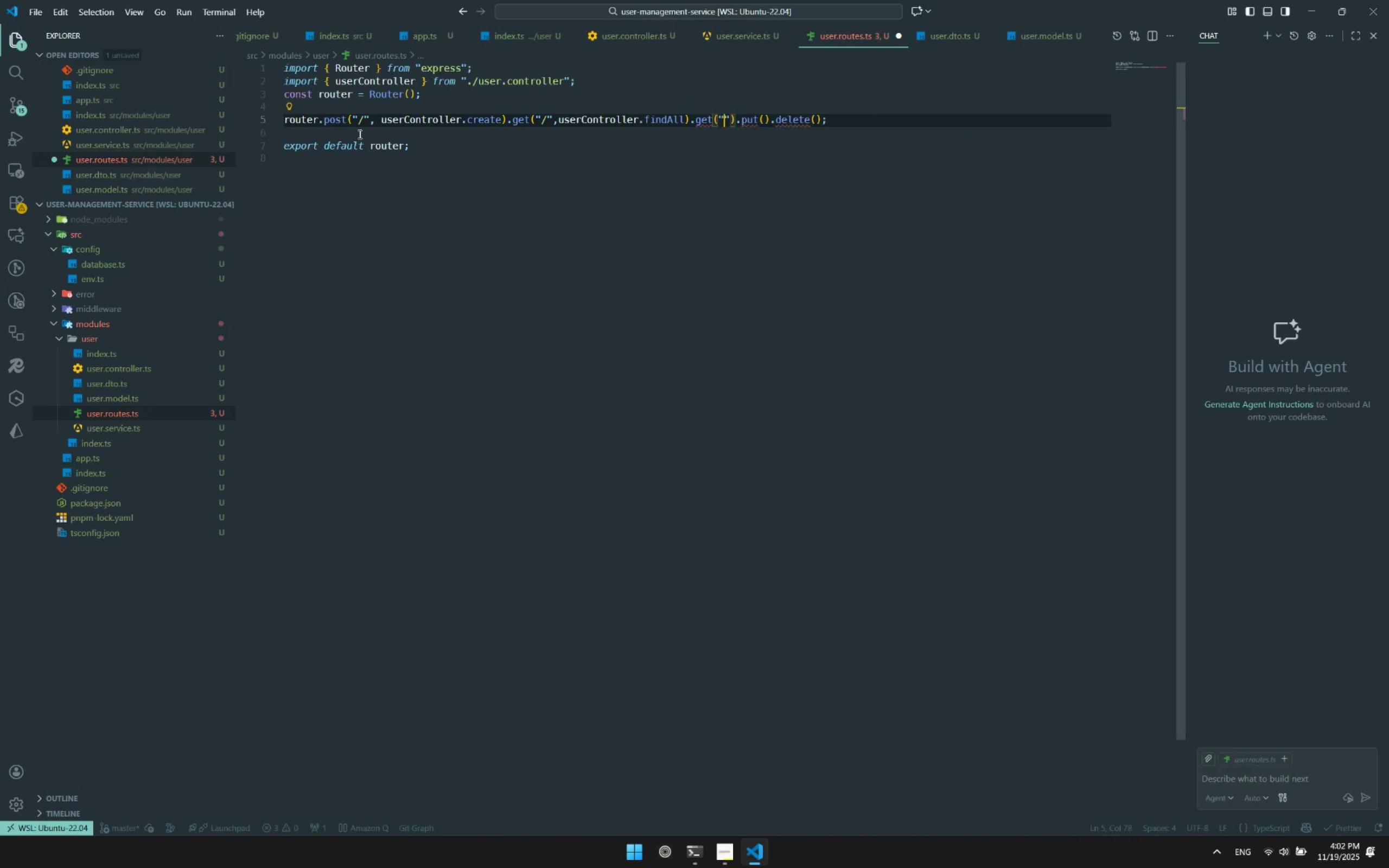 
key(Slash)
 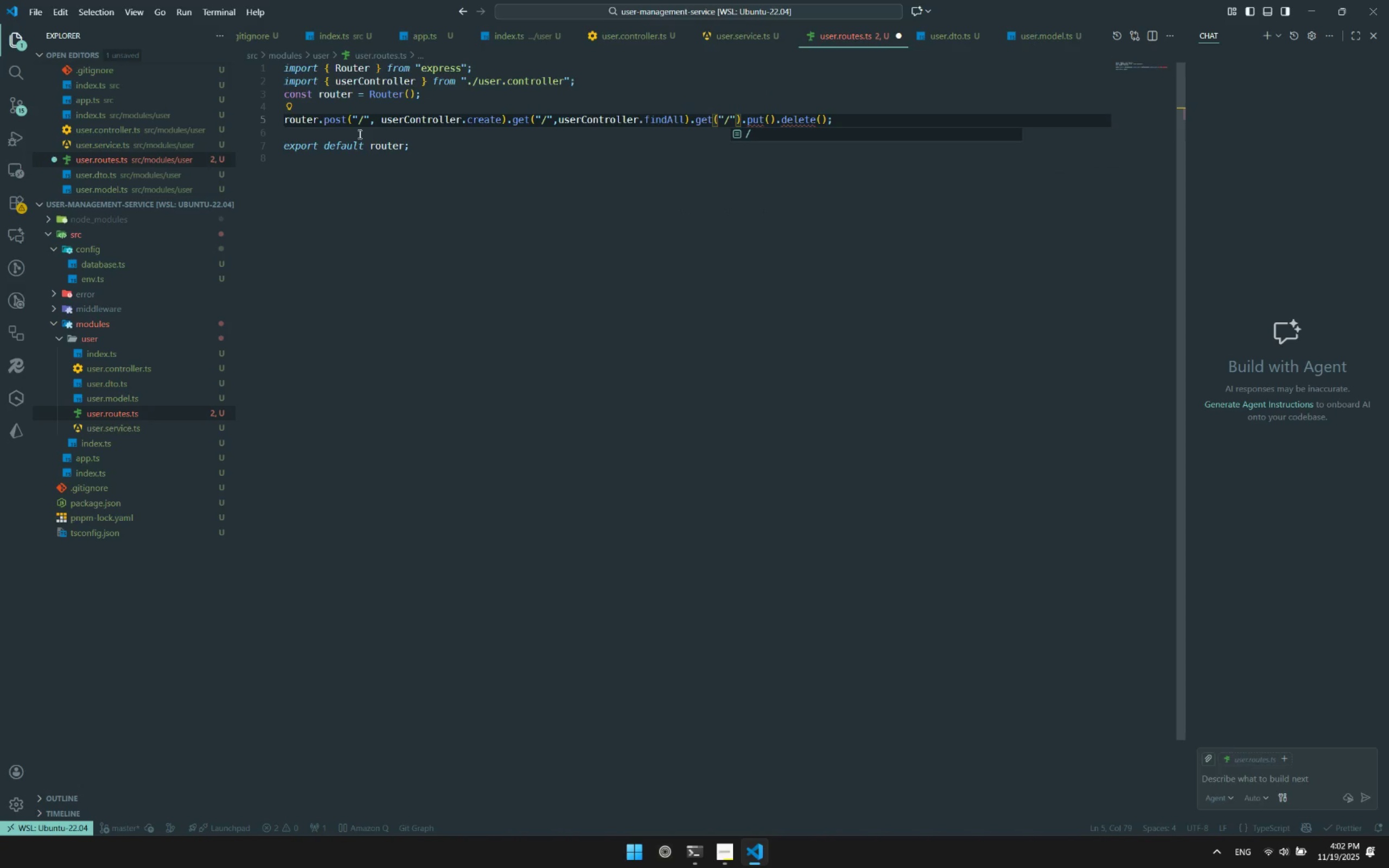 
key(ArrowRight)
 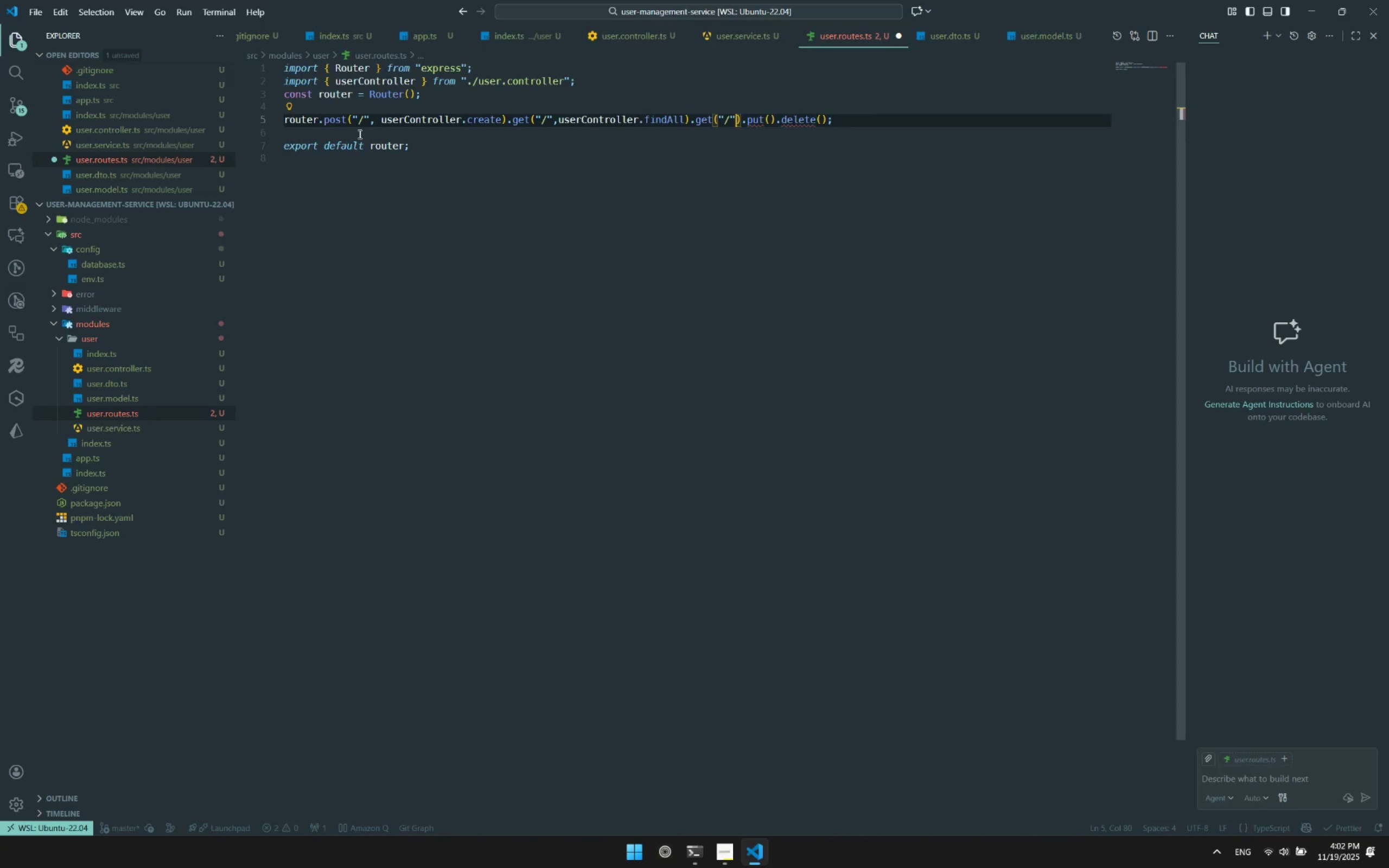 
key(Comma)
 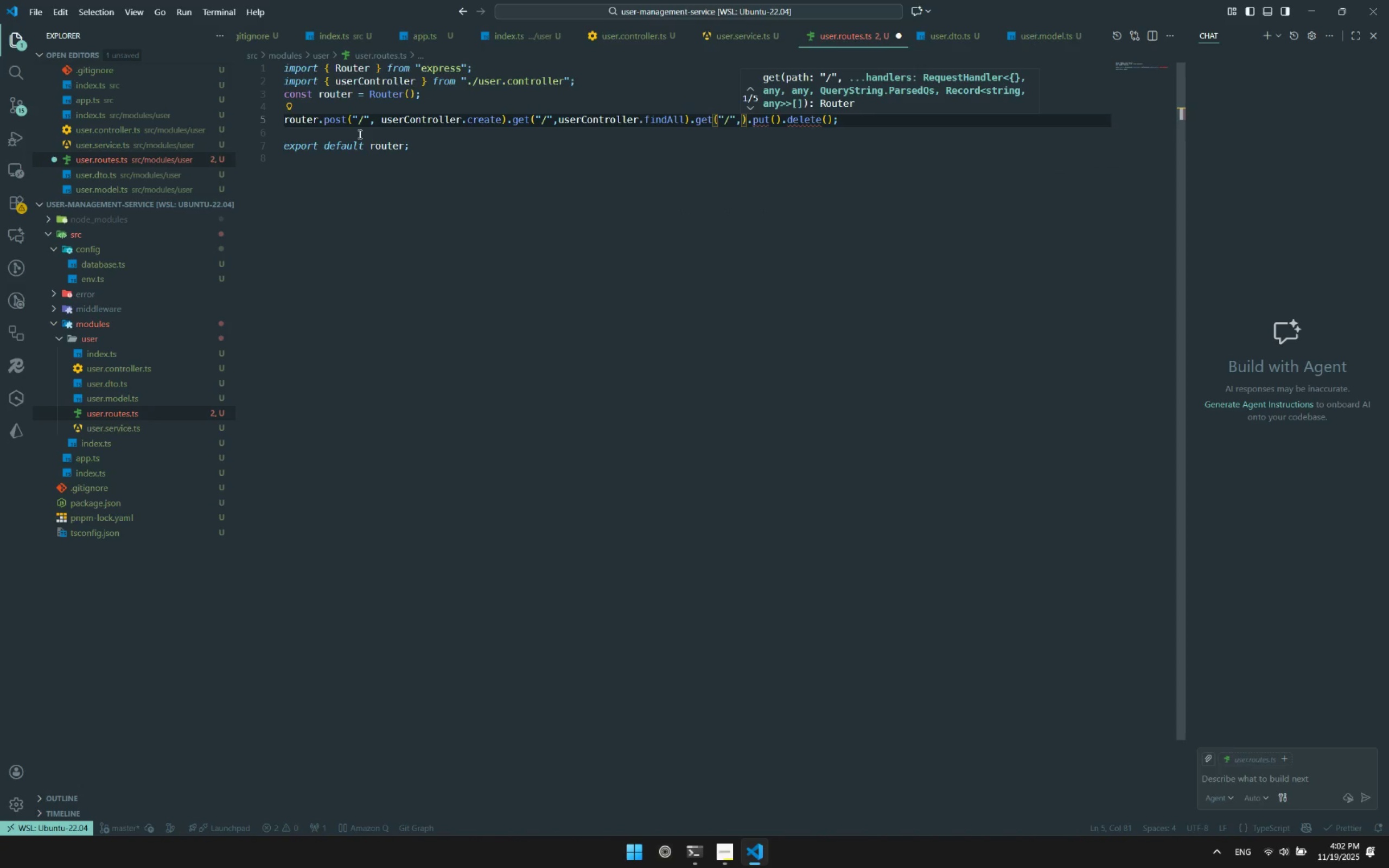 
key(ArrowLeft)
 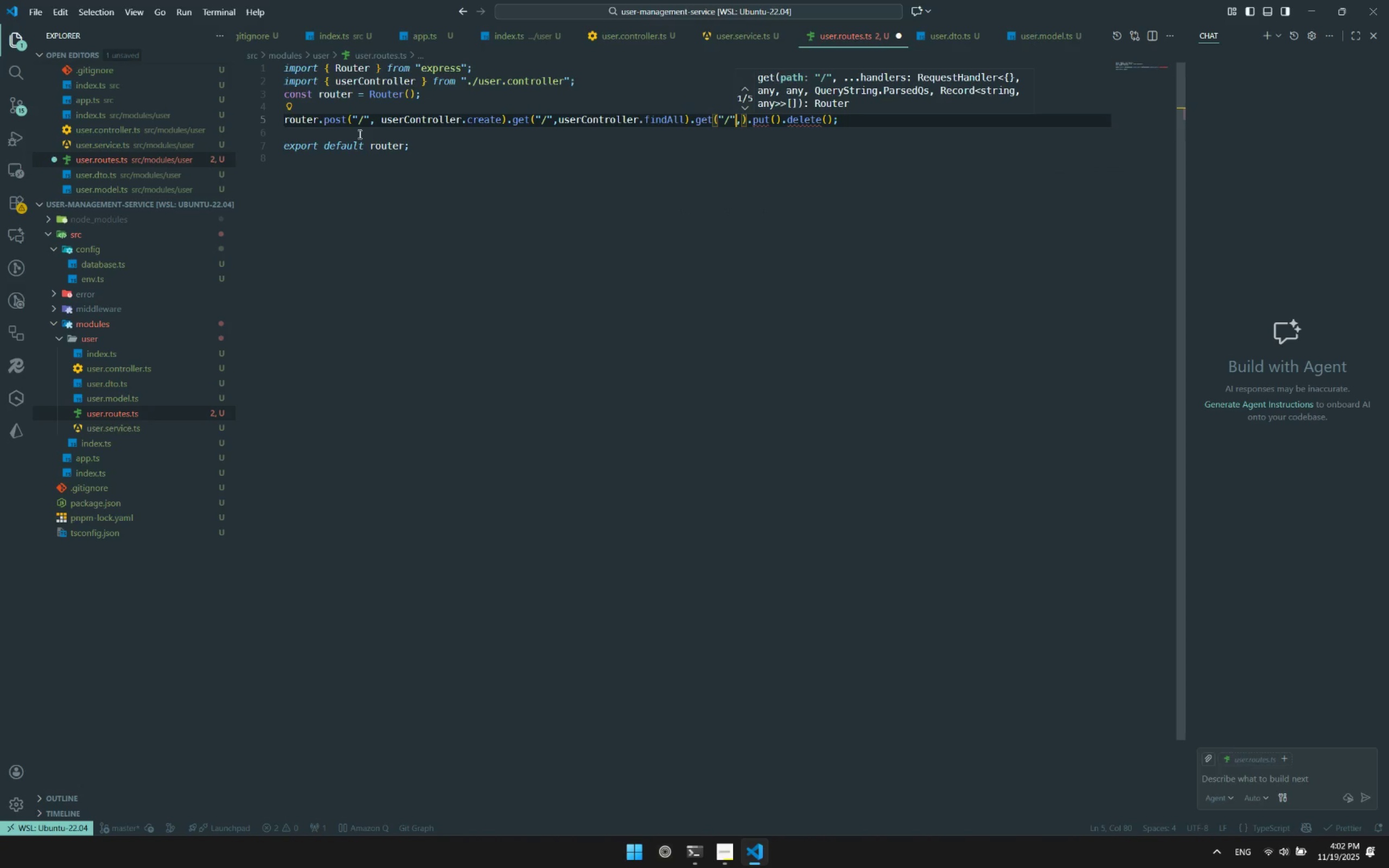 
key(ArrowLeft)
 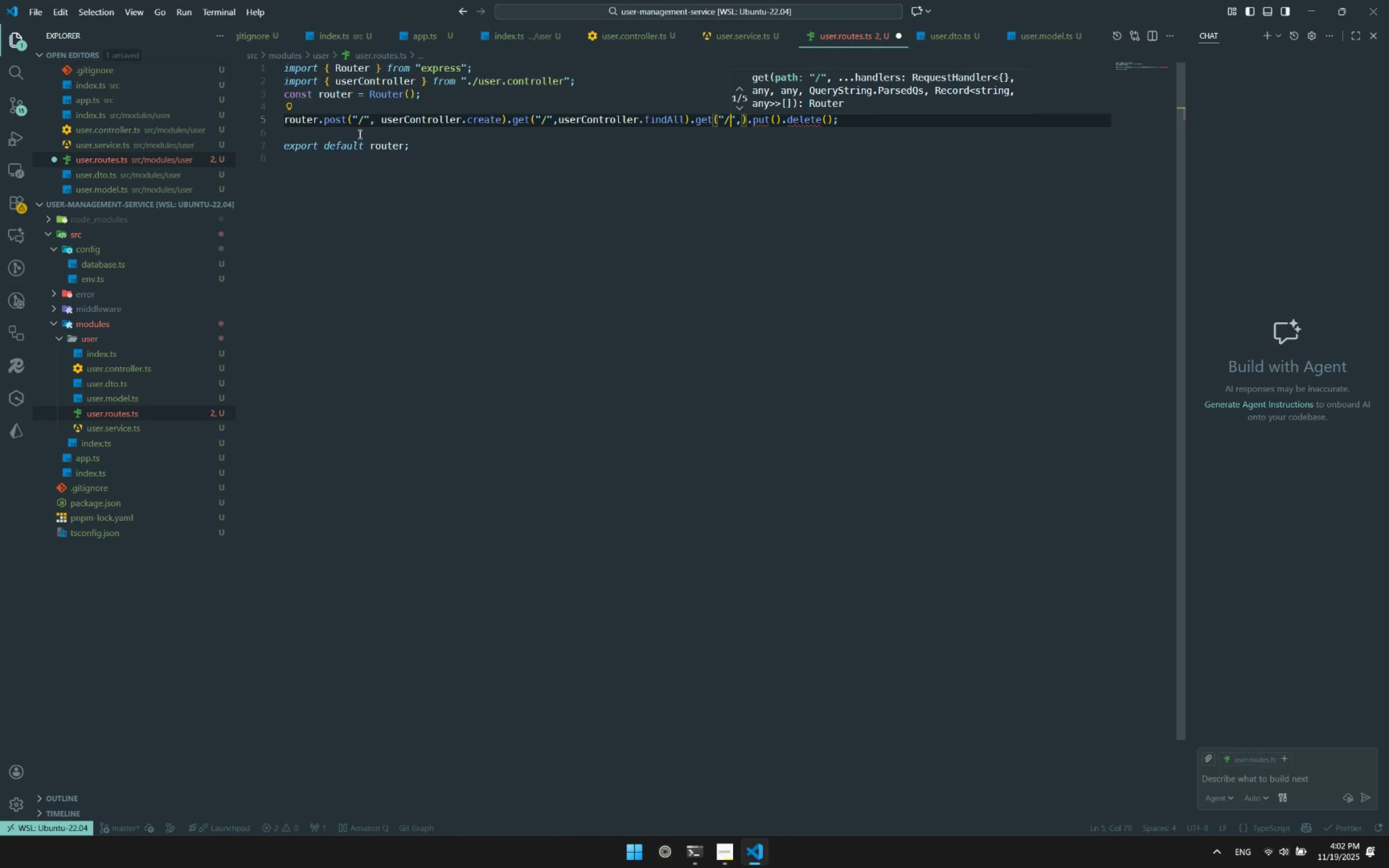 
type(:id)
 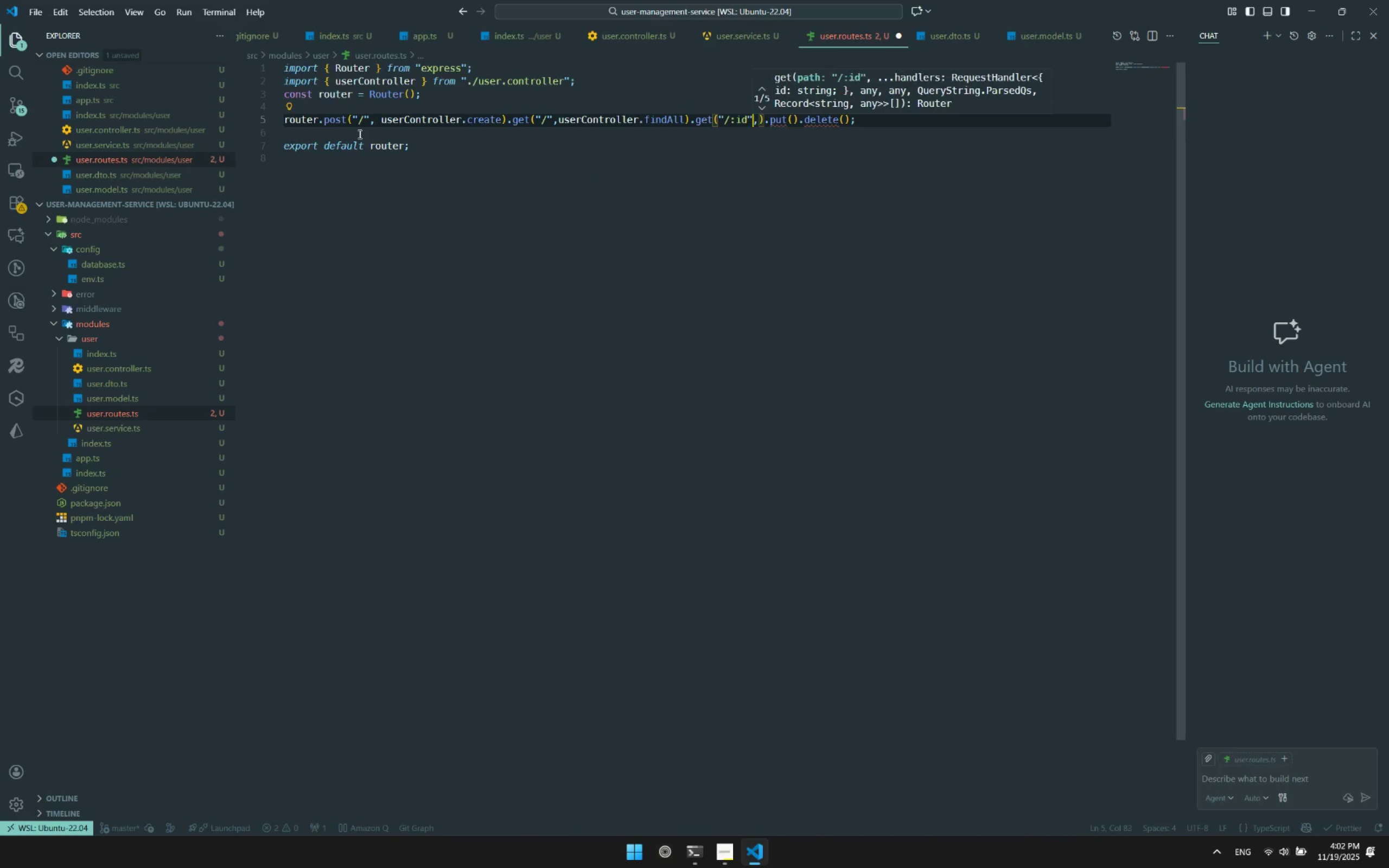 
key(ArrowRight)
 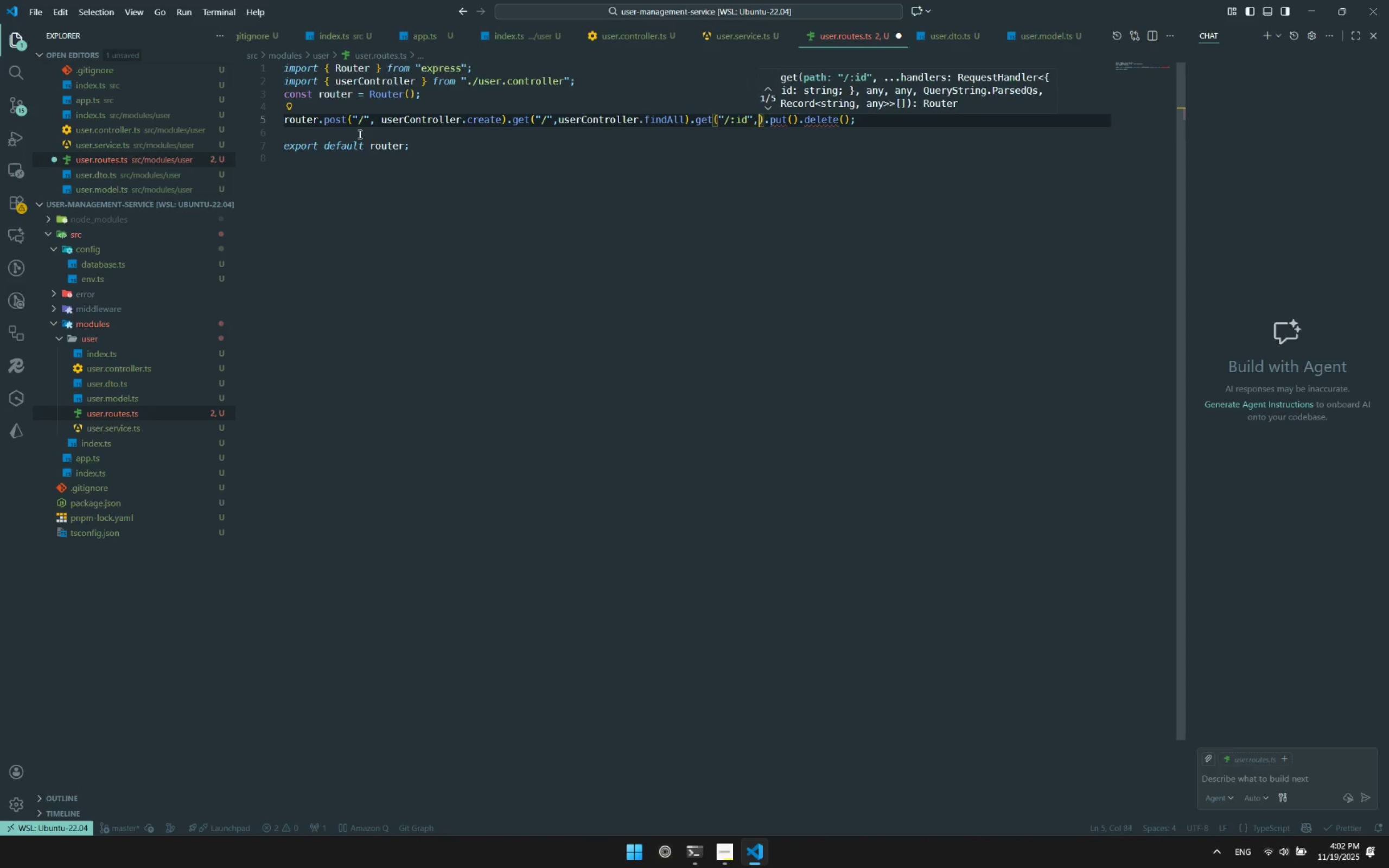 
key(ArrowRight)
 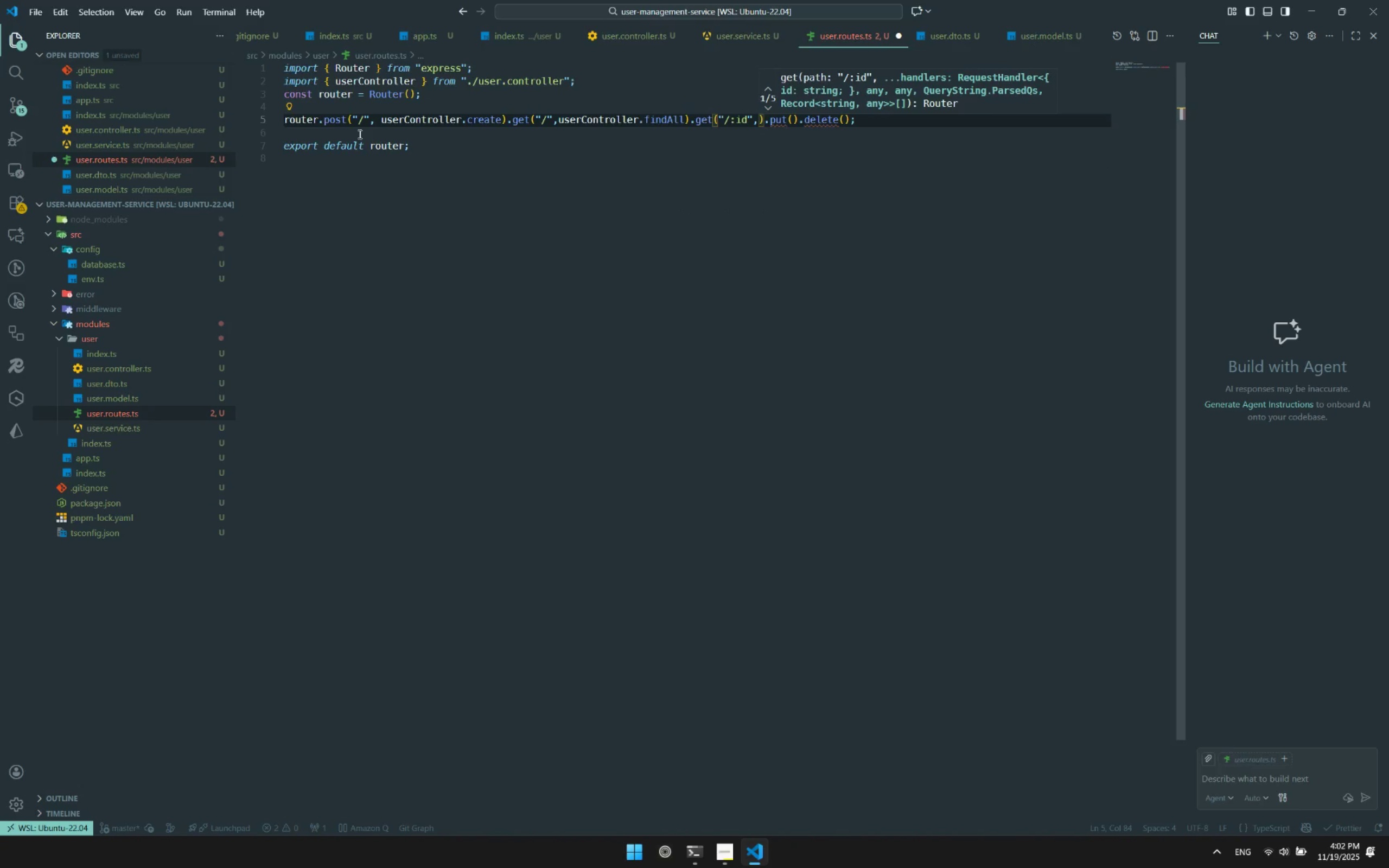 
type(user.)
 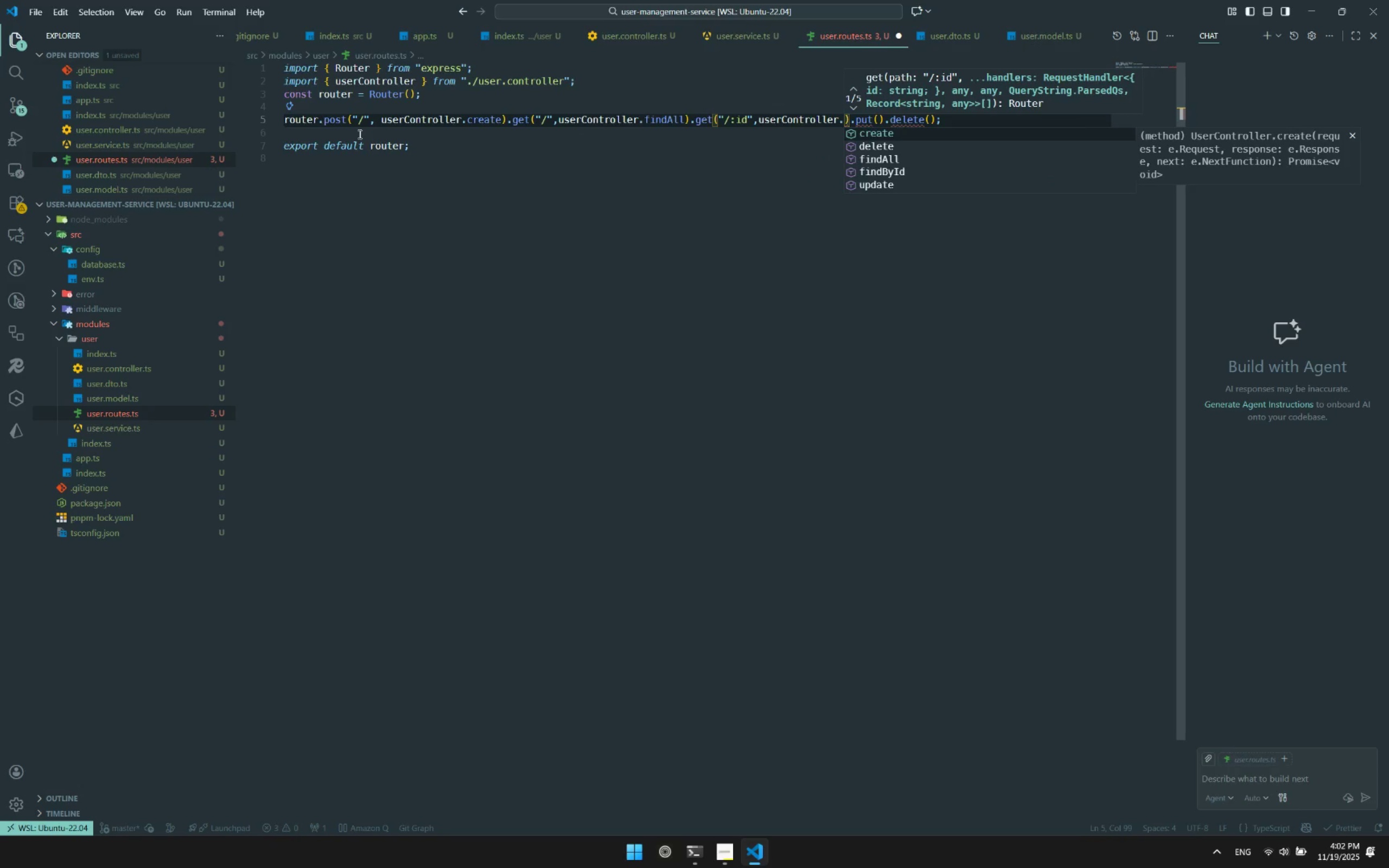 
key(ArrowDown)
 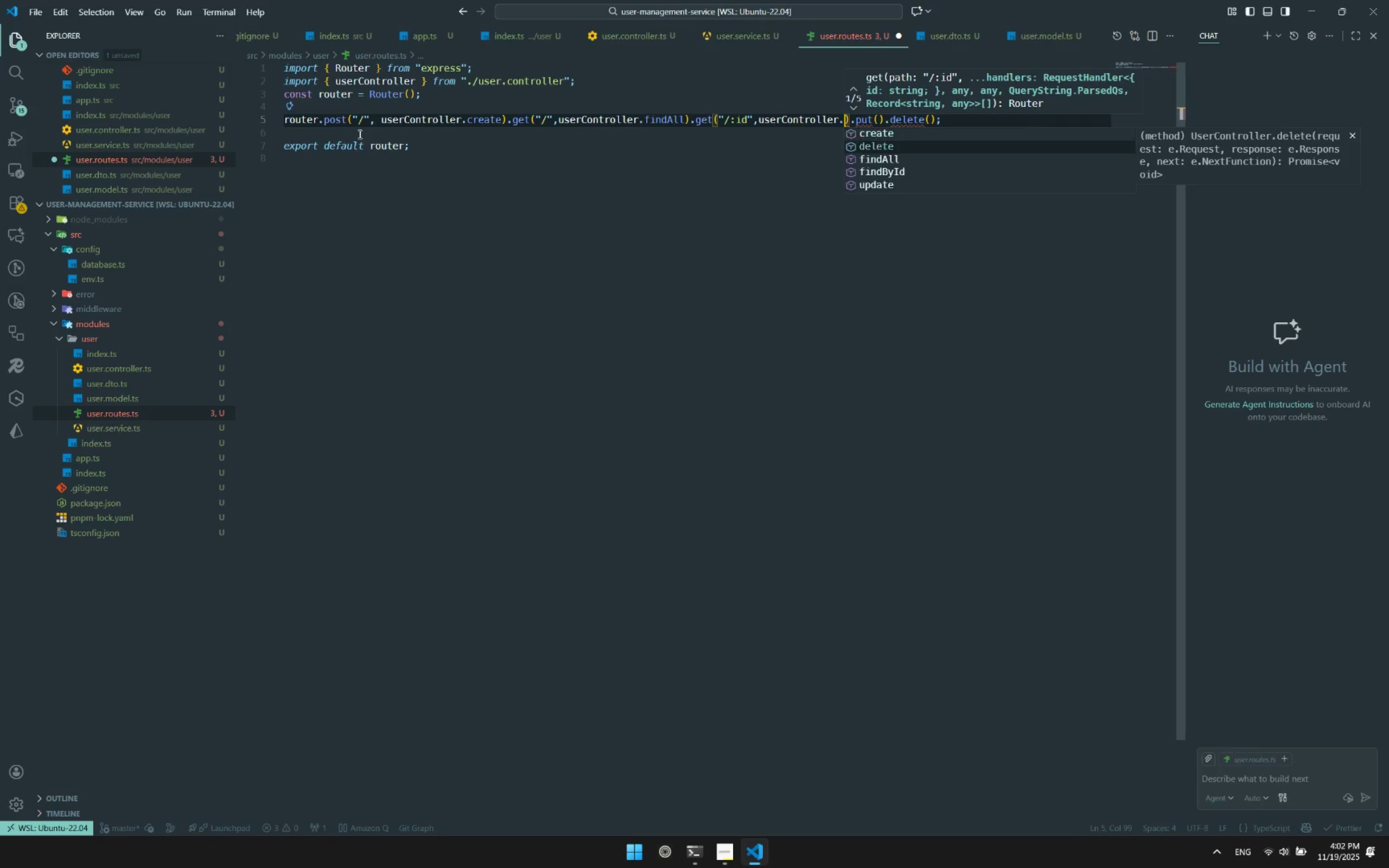 
key(ArrowDown)
 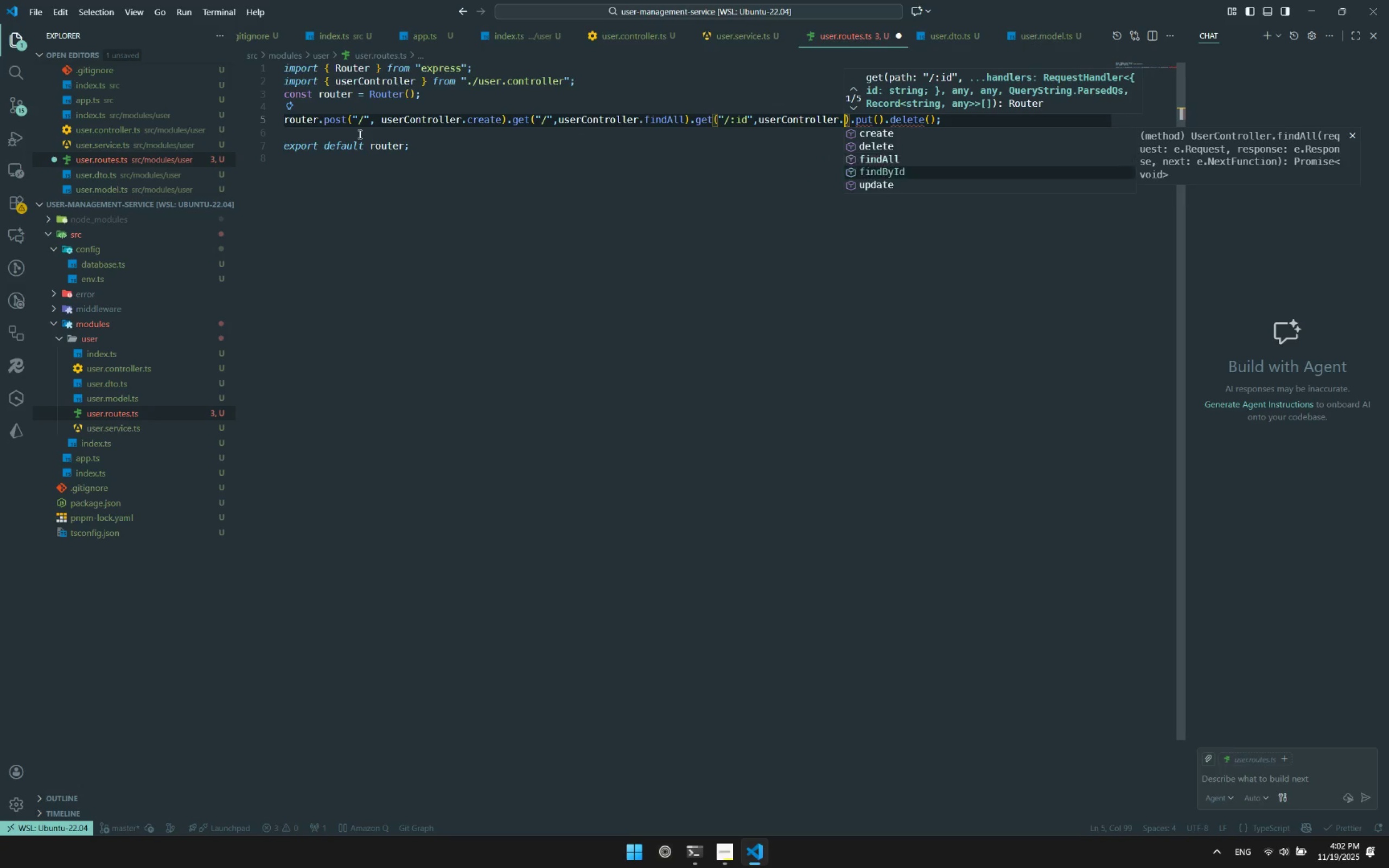 
key(ArrowDown)
 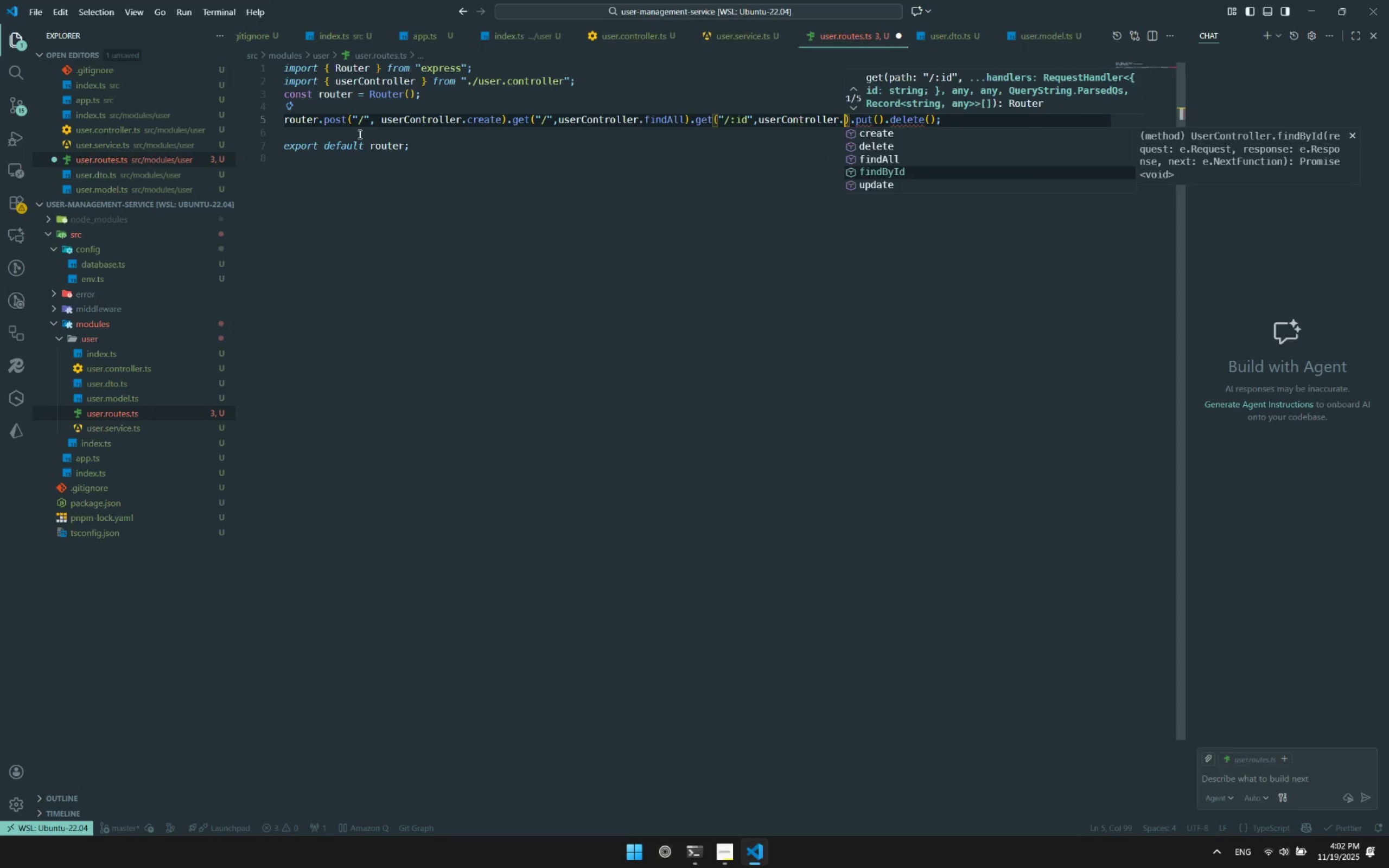 
key(Enter)
 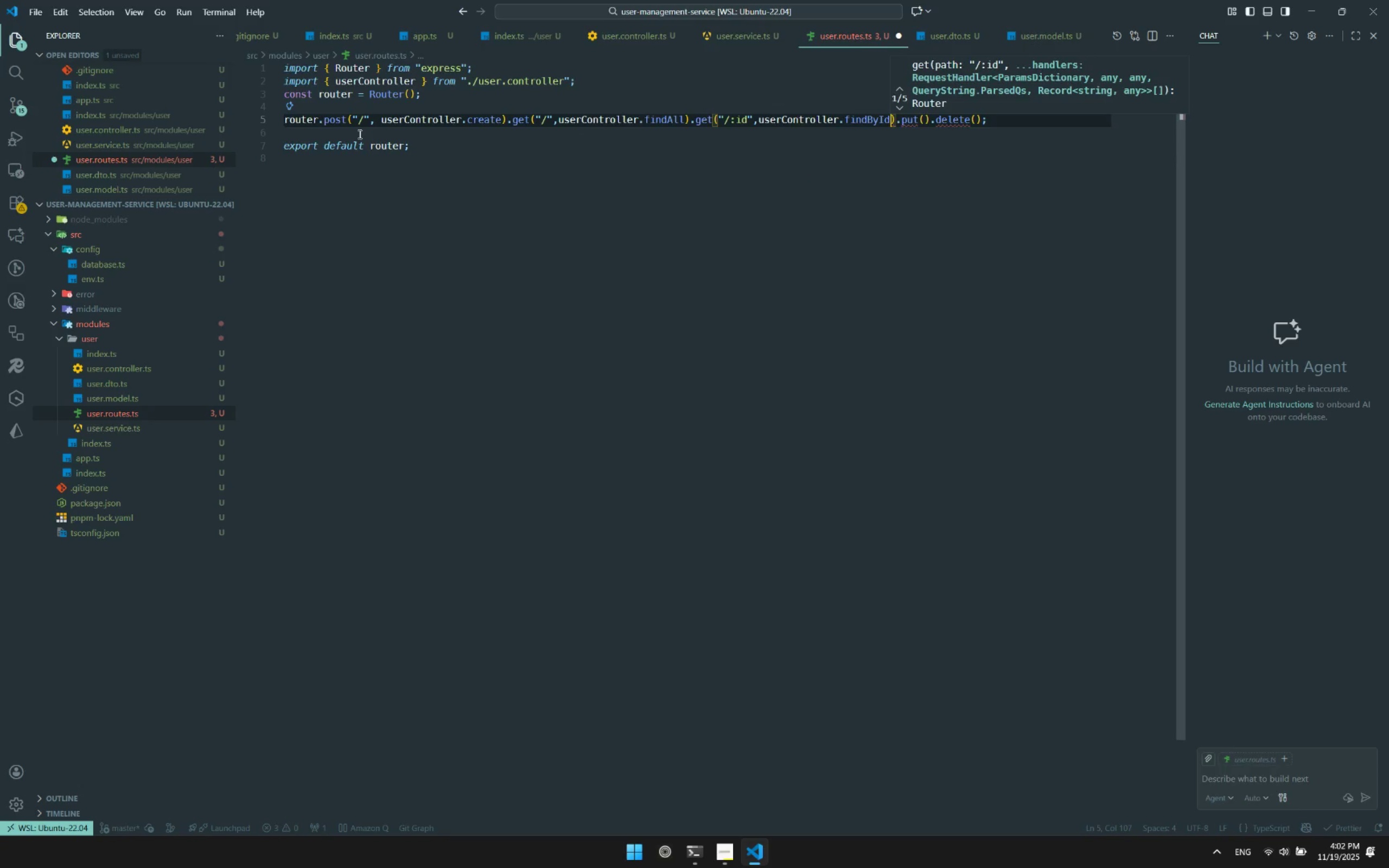 
key(ArrowRight)
 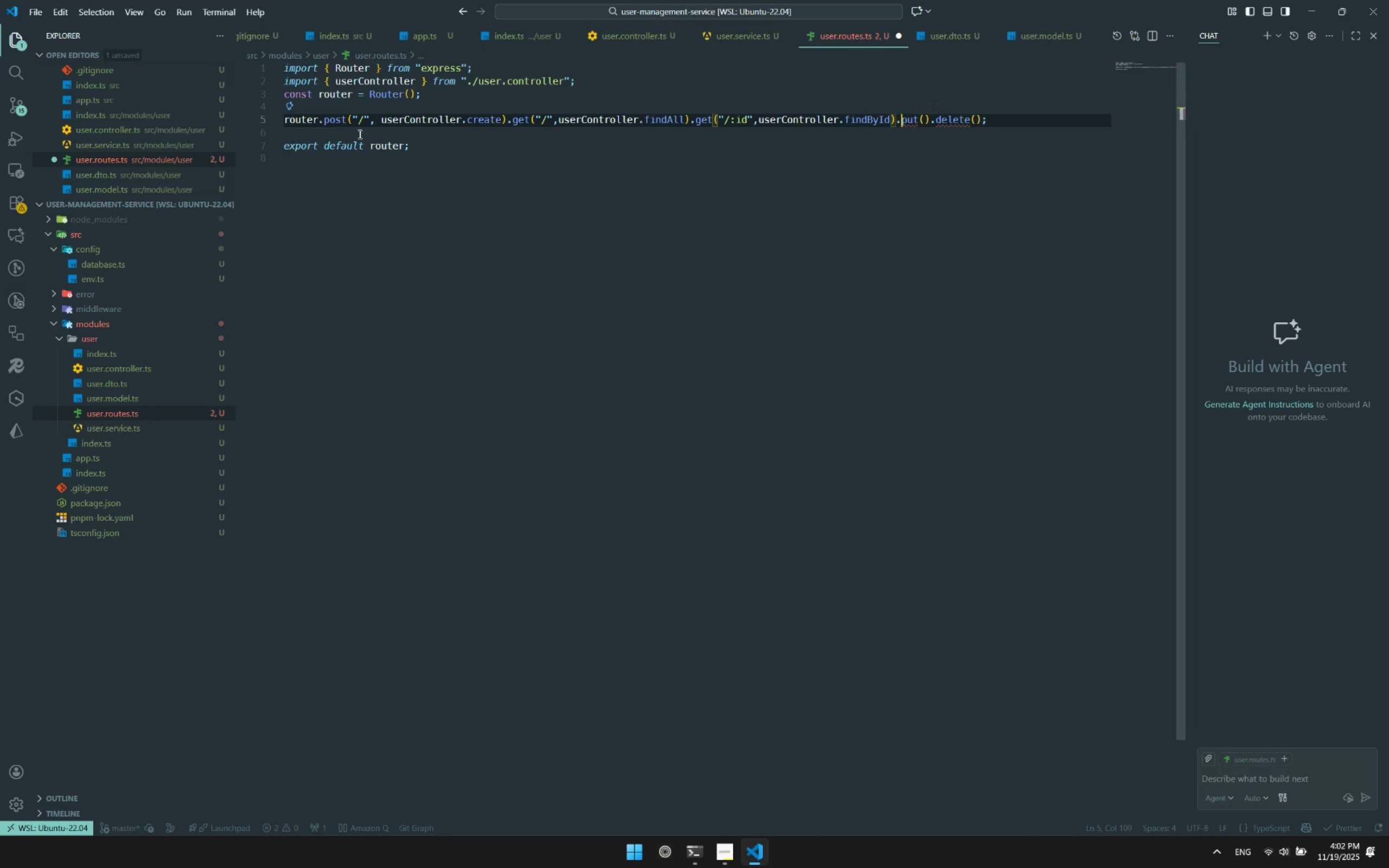 
key(ArrowRight)
 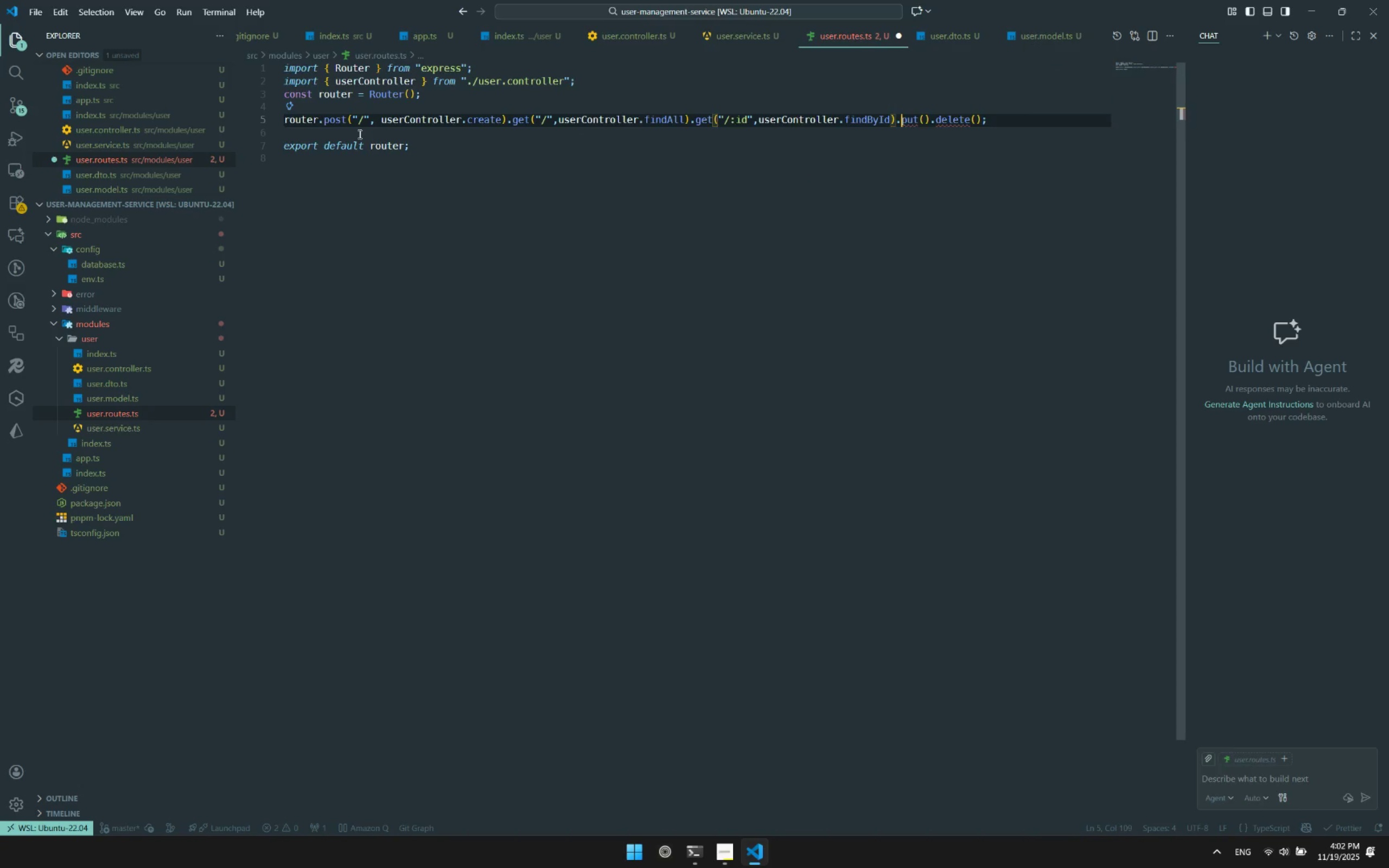 
key(ArrowRight)
 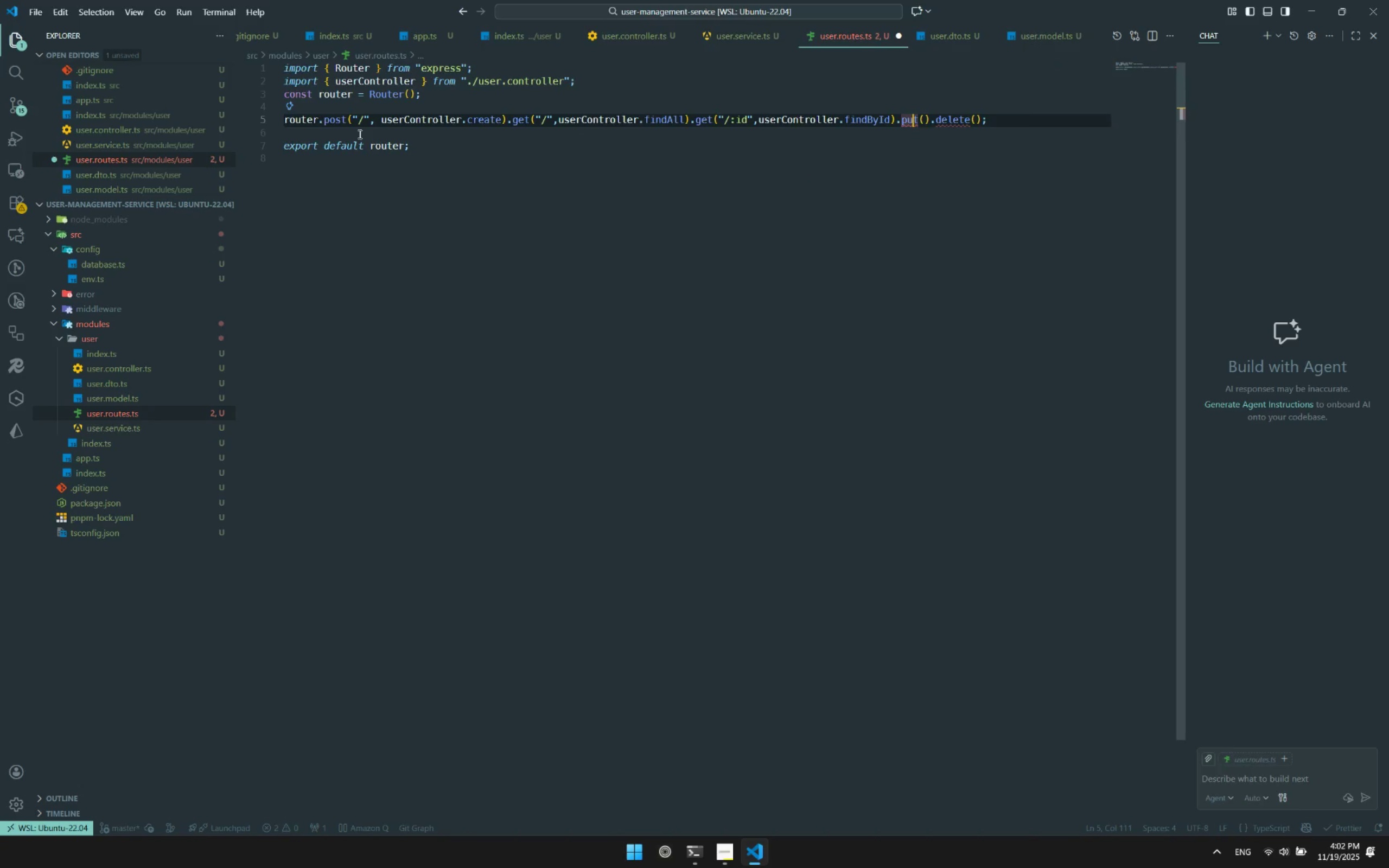 
key(ArrowRight)
 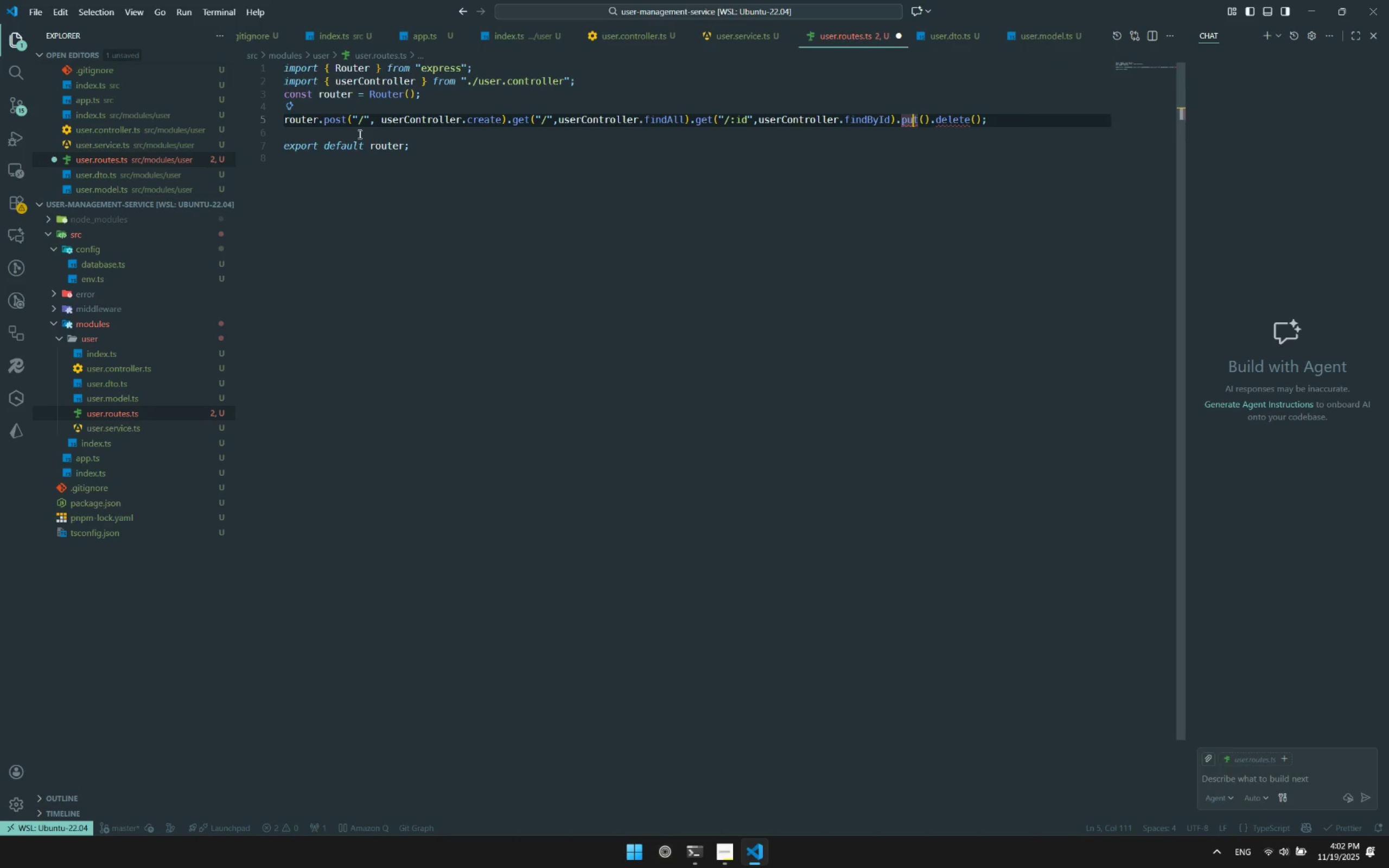 
key(ArrowRight)
 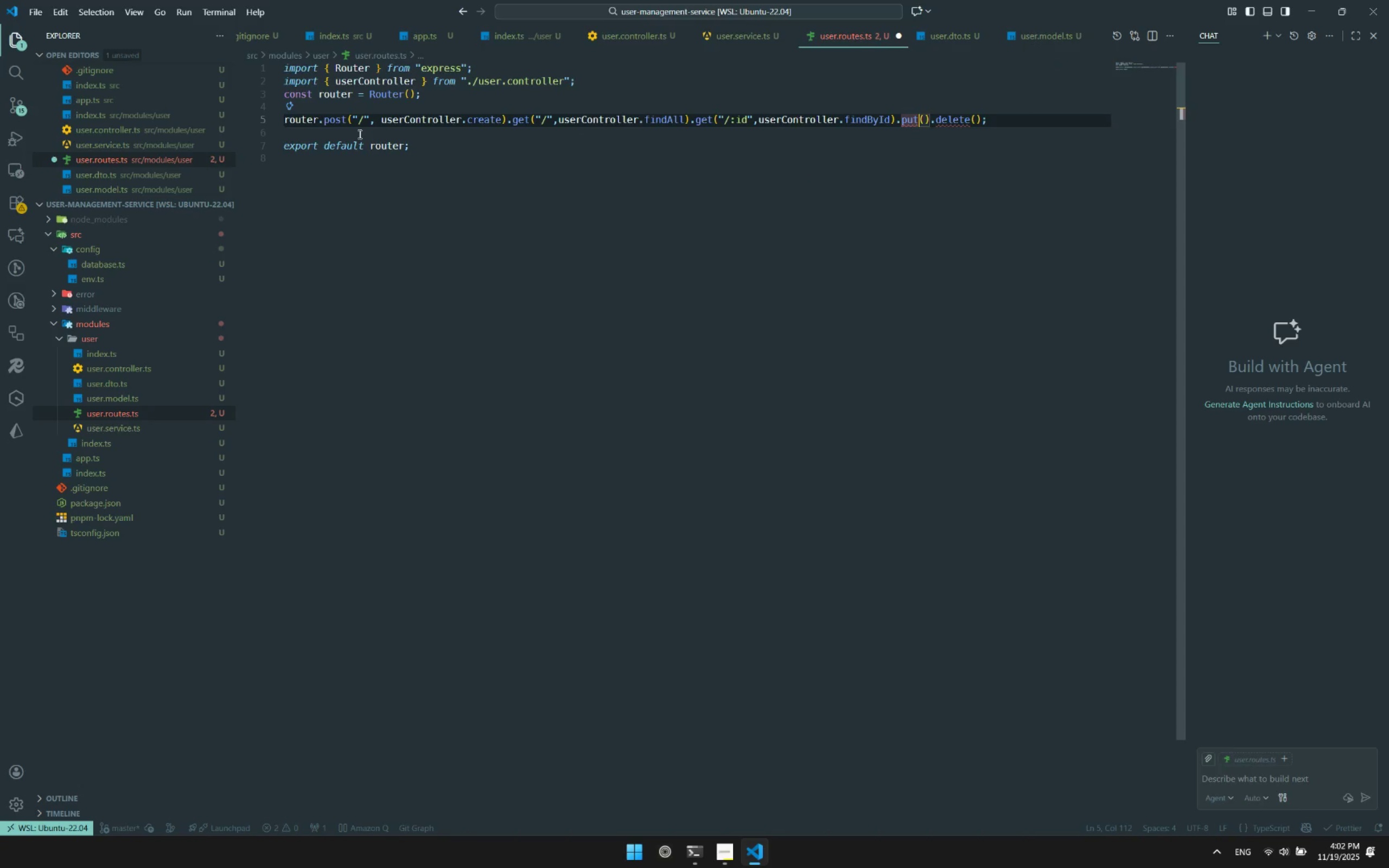 
key(ArrowRight)
 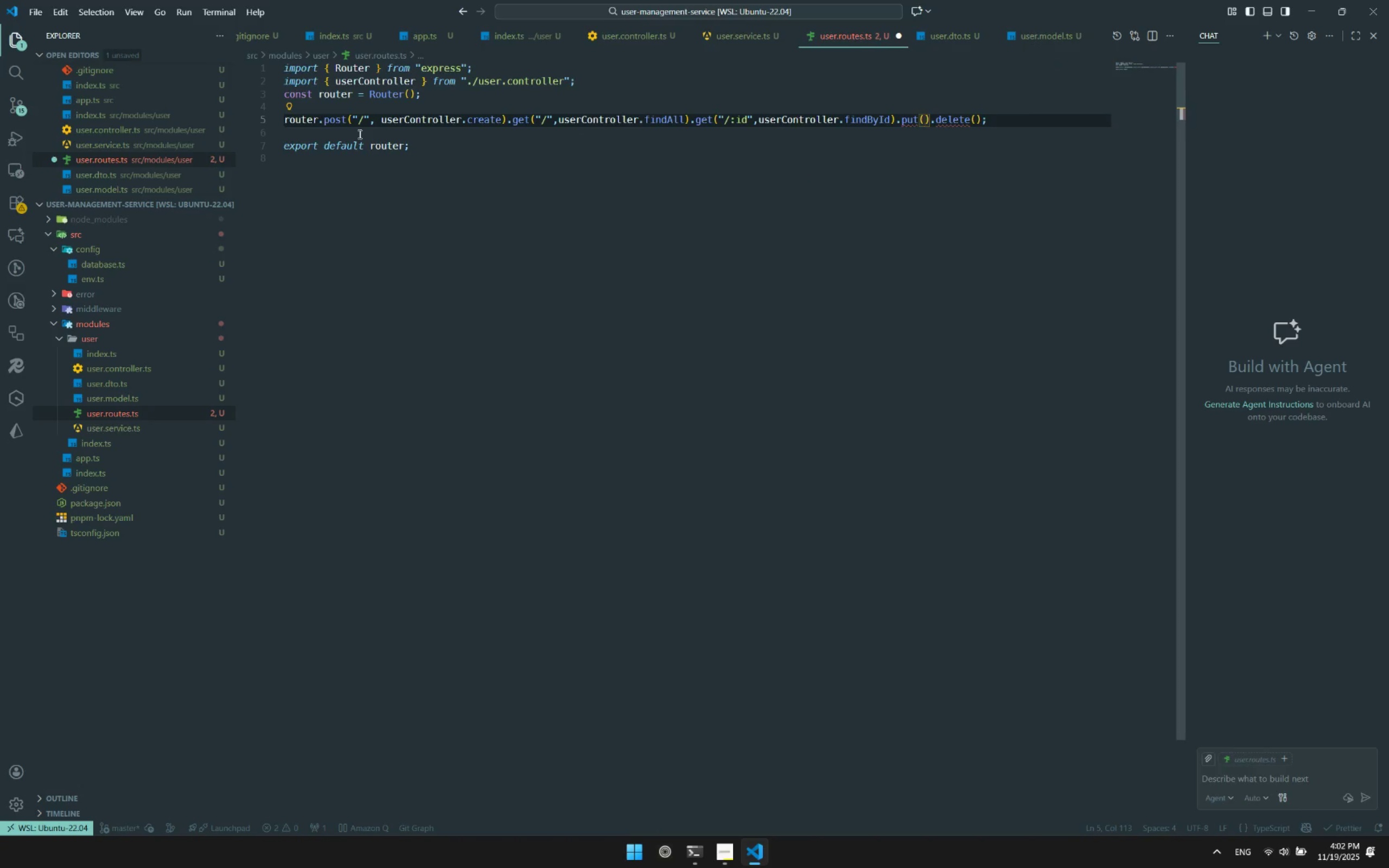 
type(".)
key(Backspace)
type(/:id)
 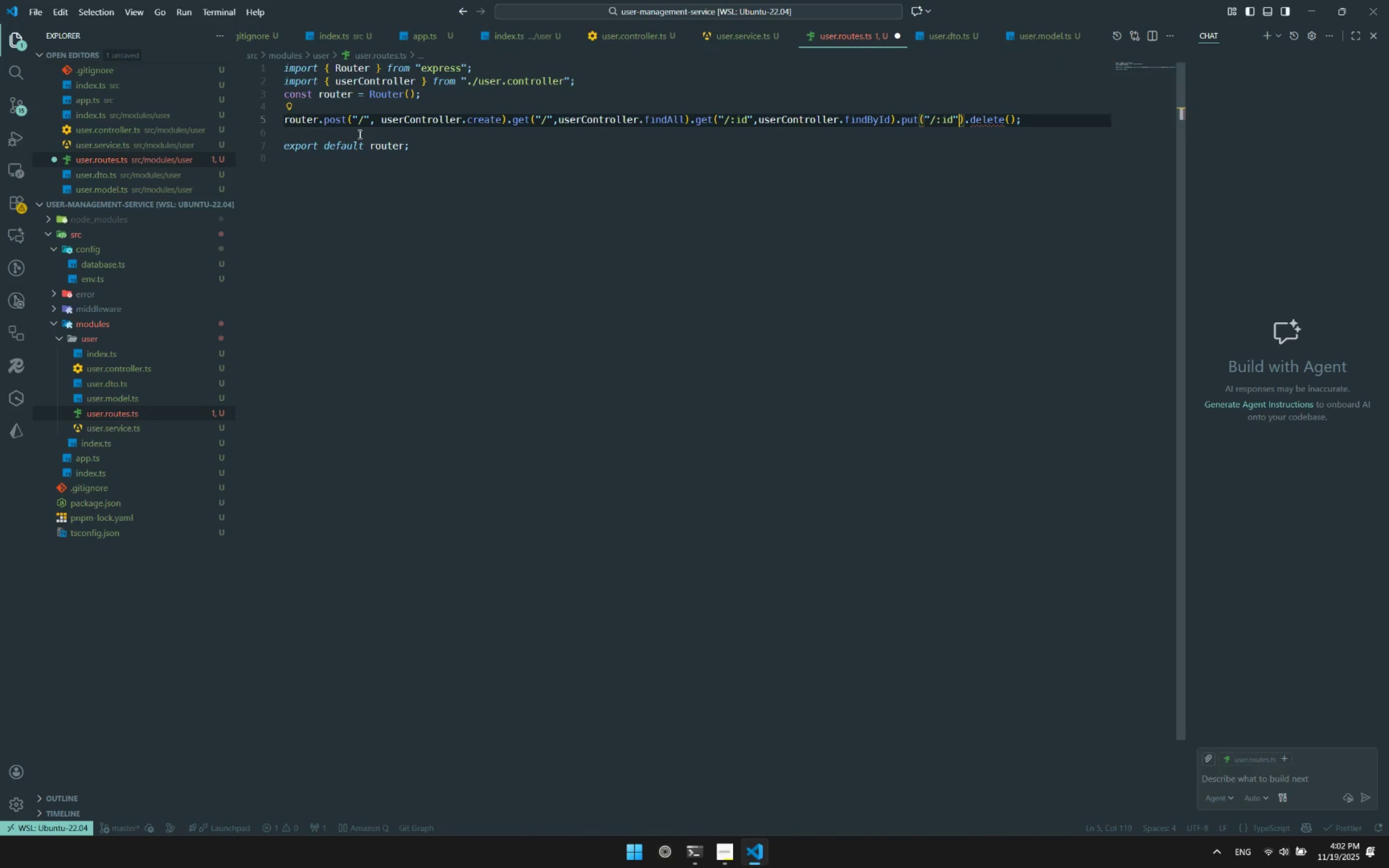 
 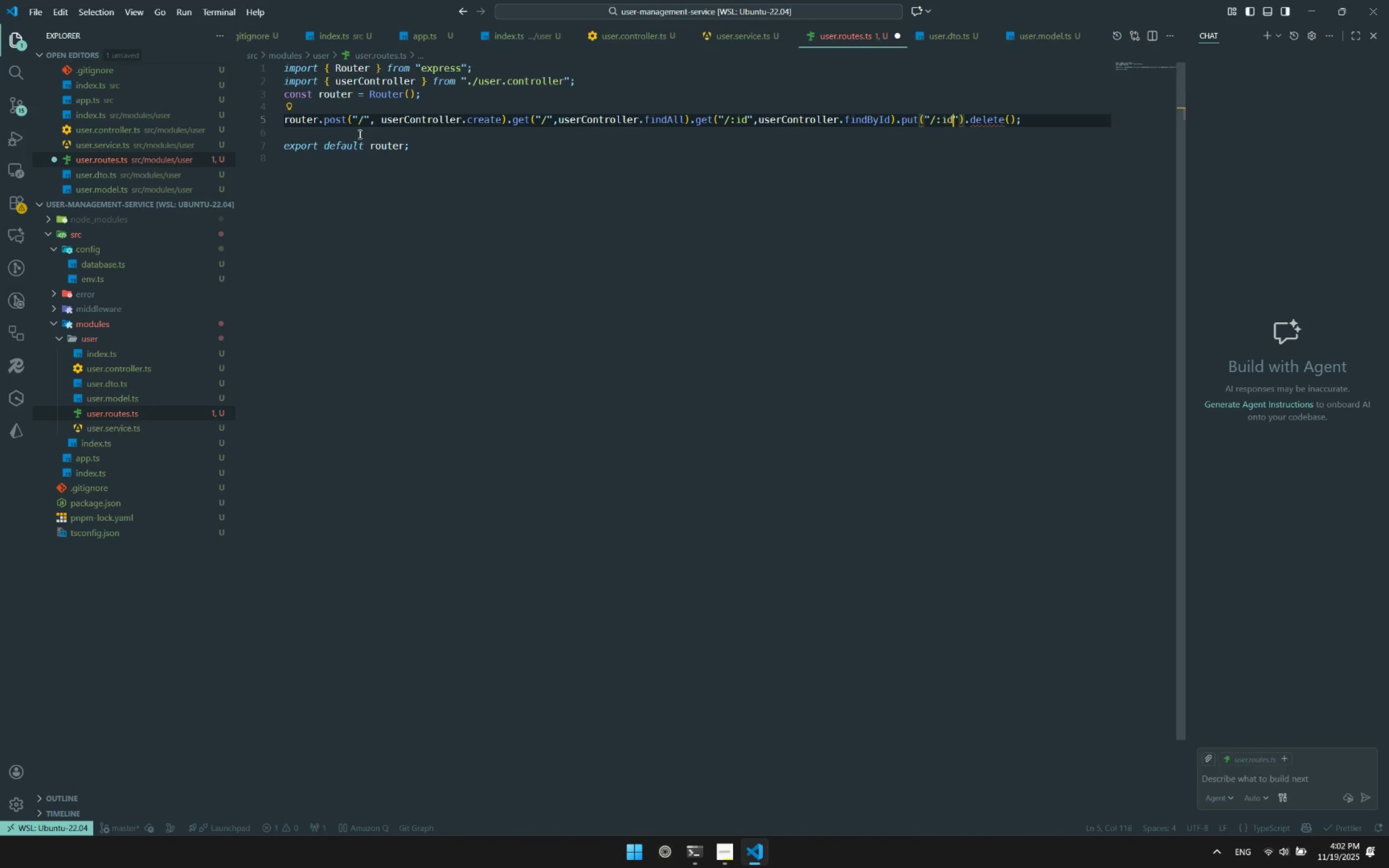 
key(ArrowRight)
 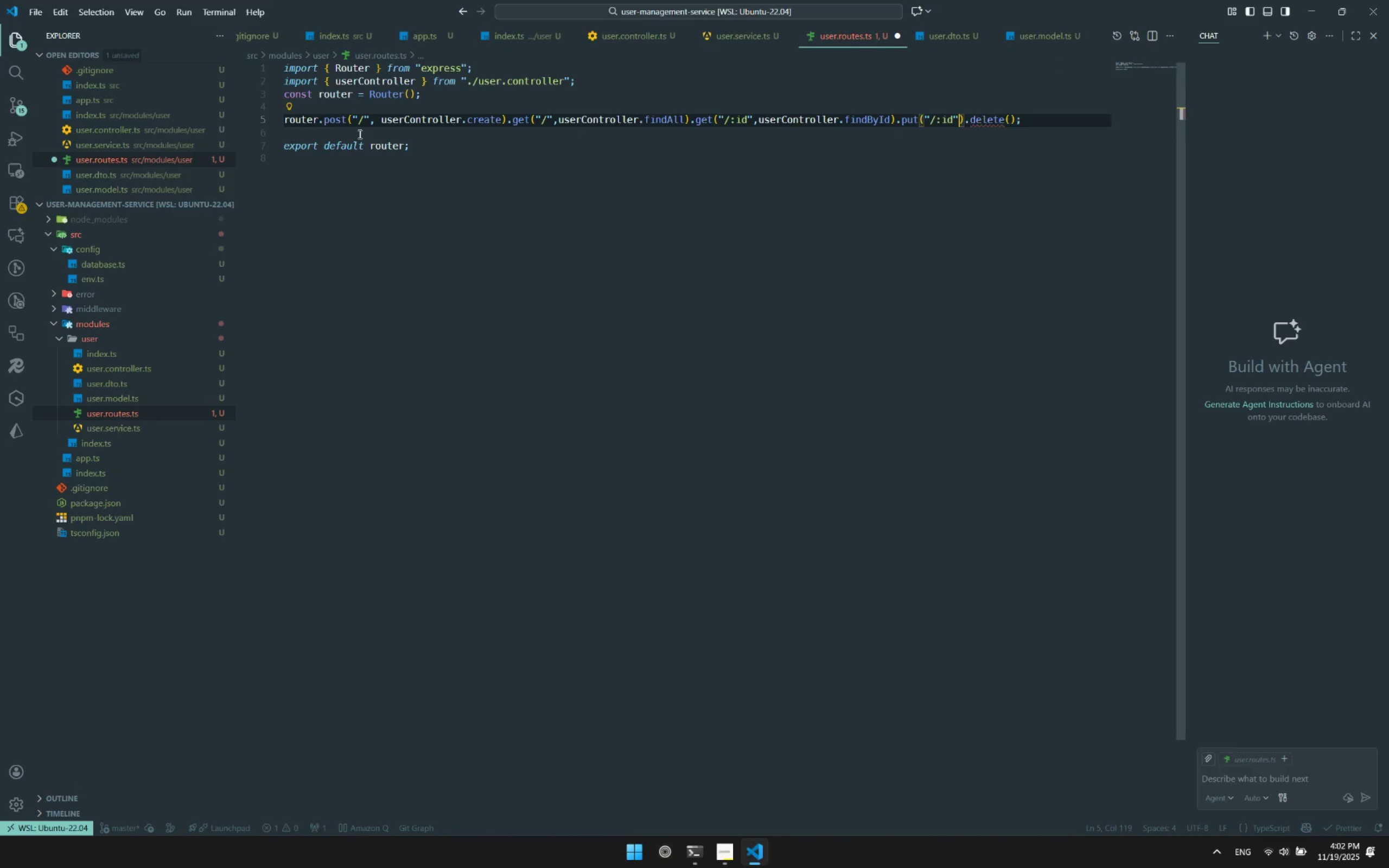 
type(,")
key(Backspace)
type(us)
 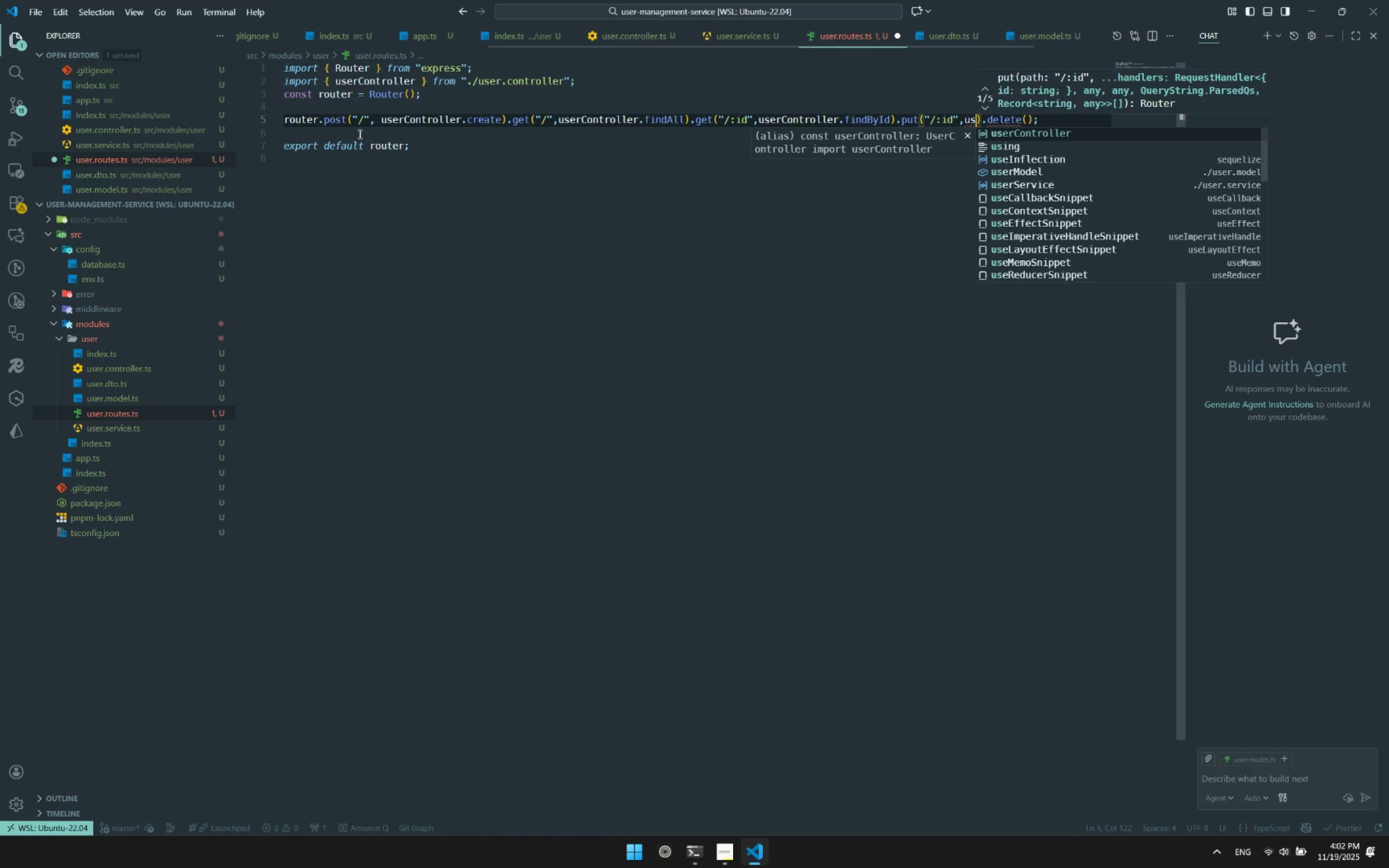 
key(Enter)
 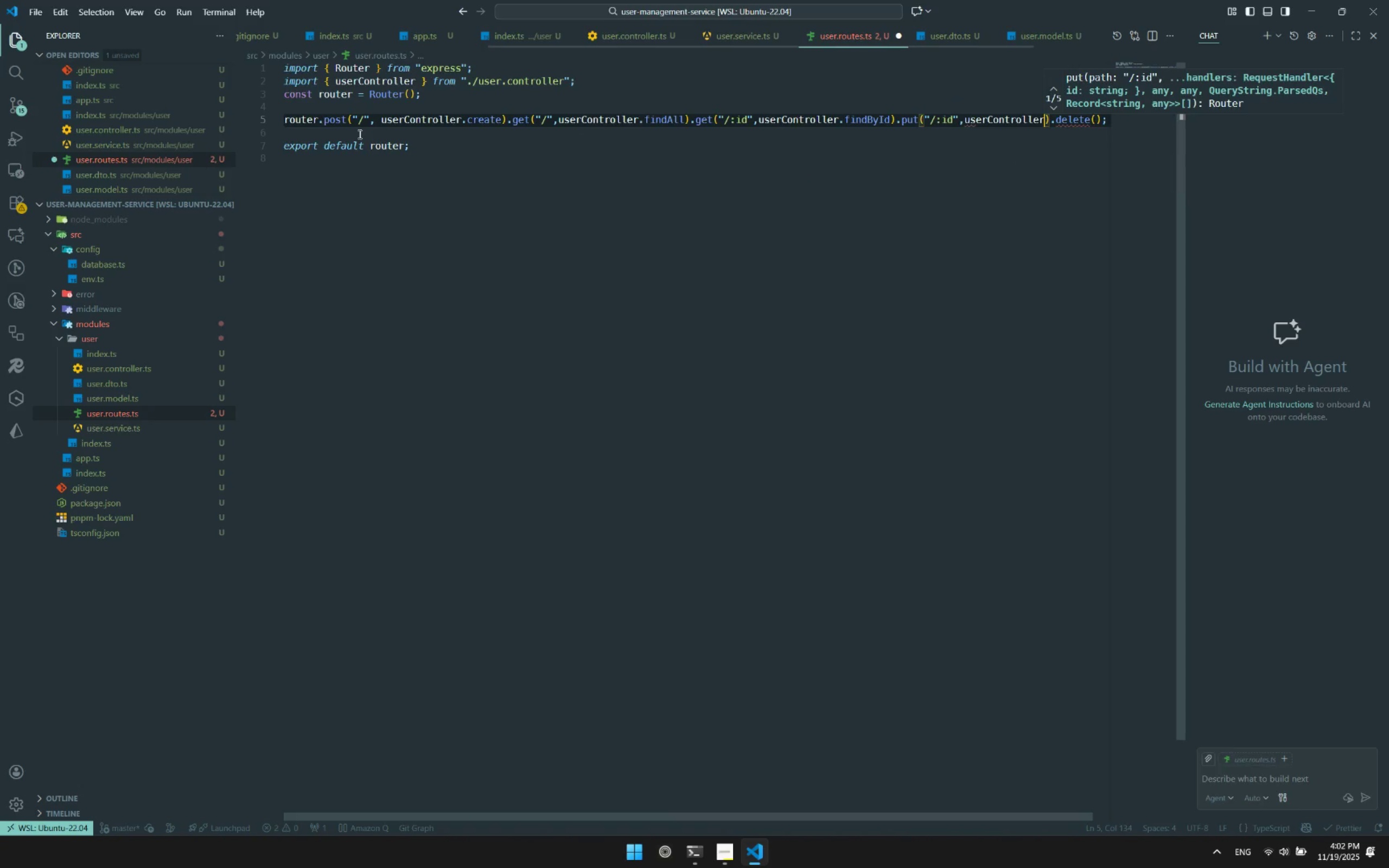 
key(Period)
 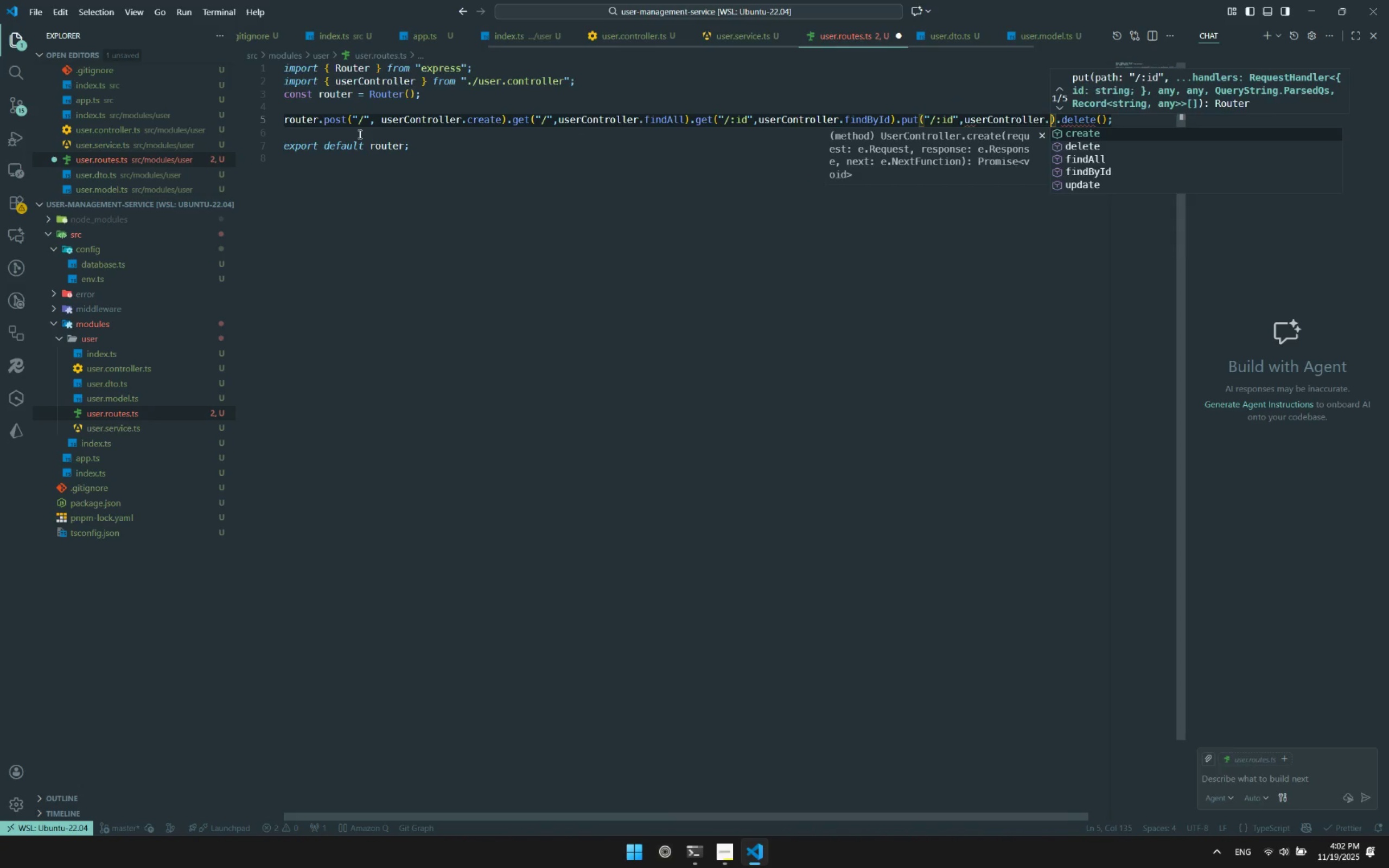 
key(Period)
 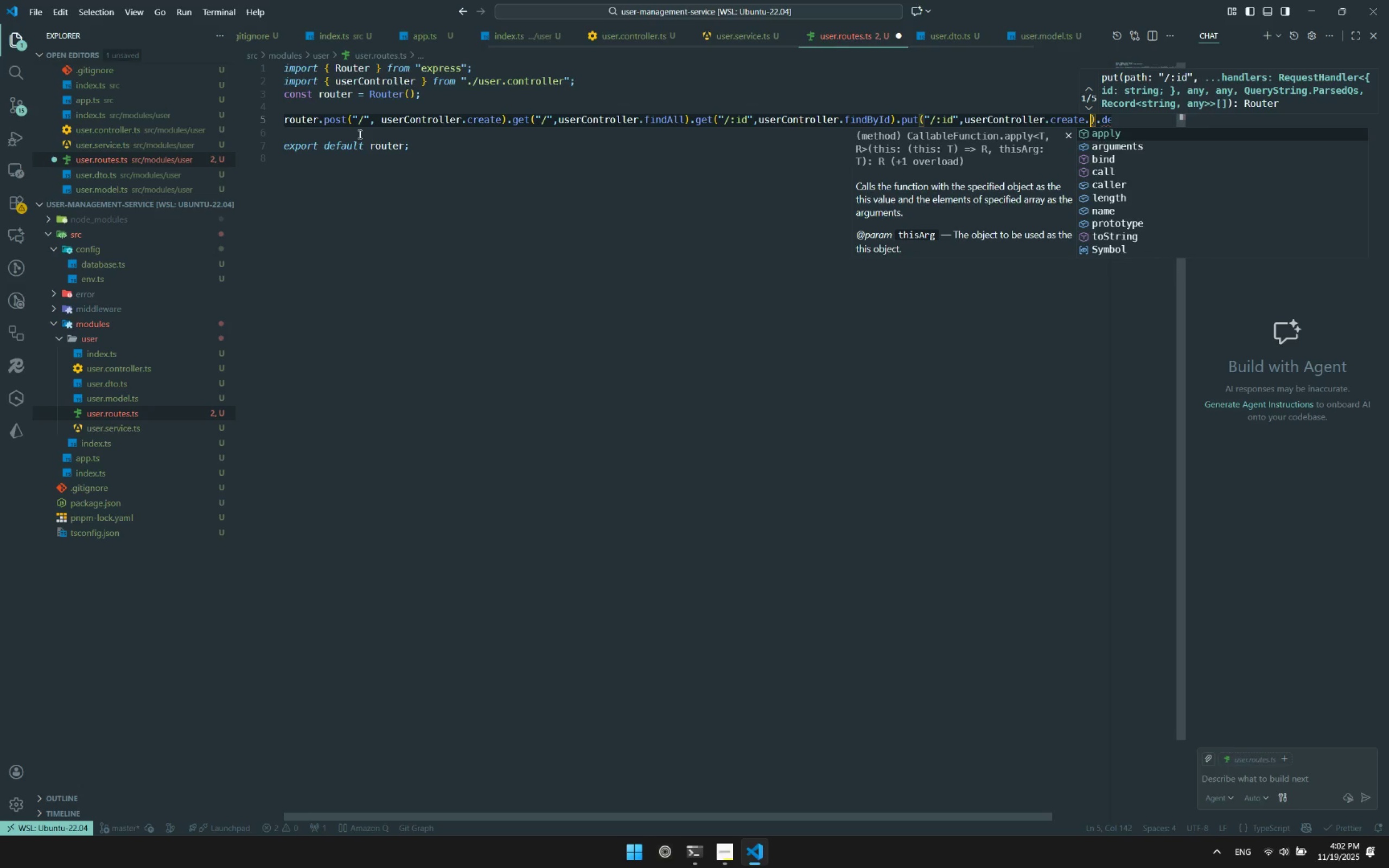 
key(Control+Z)
 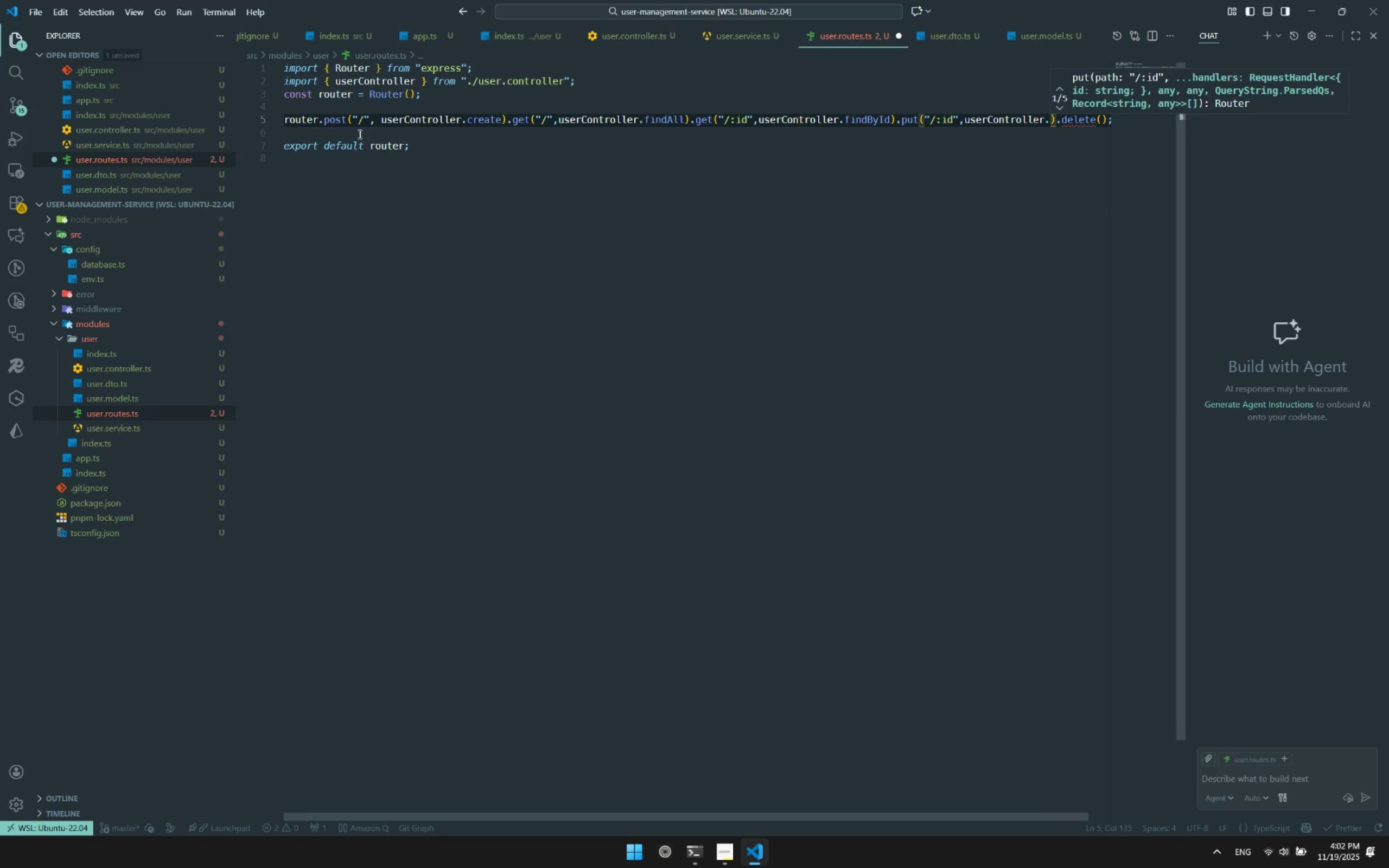 
type(up)
 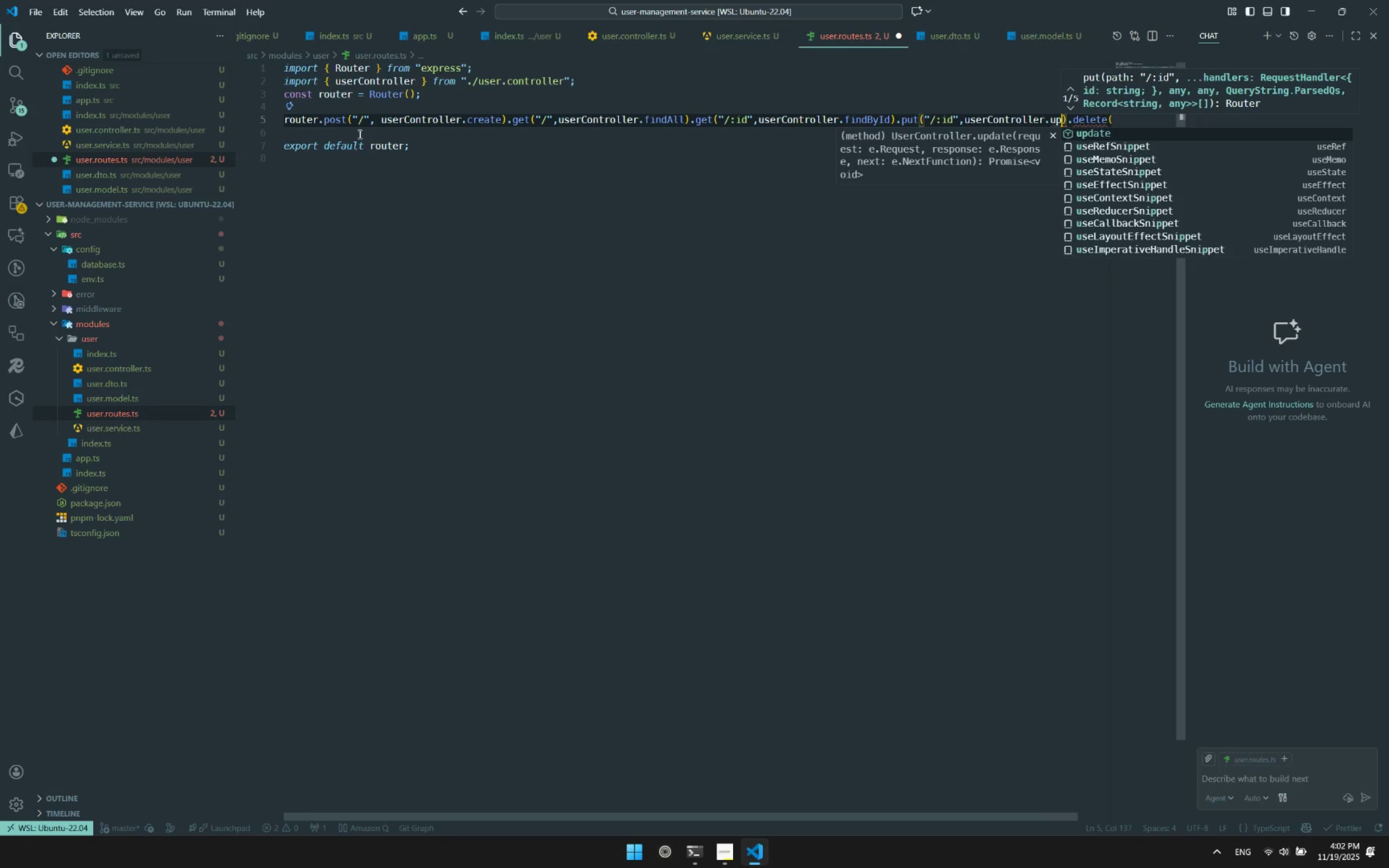 
key(Enter)
 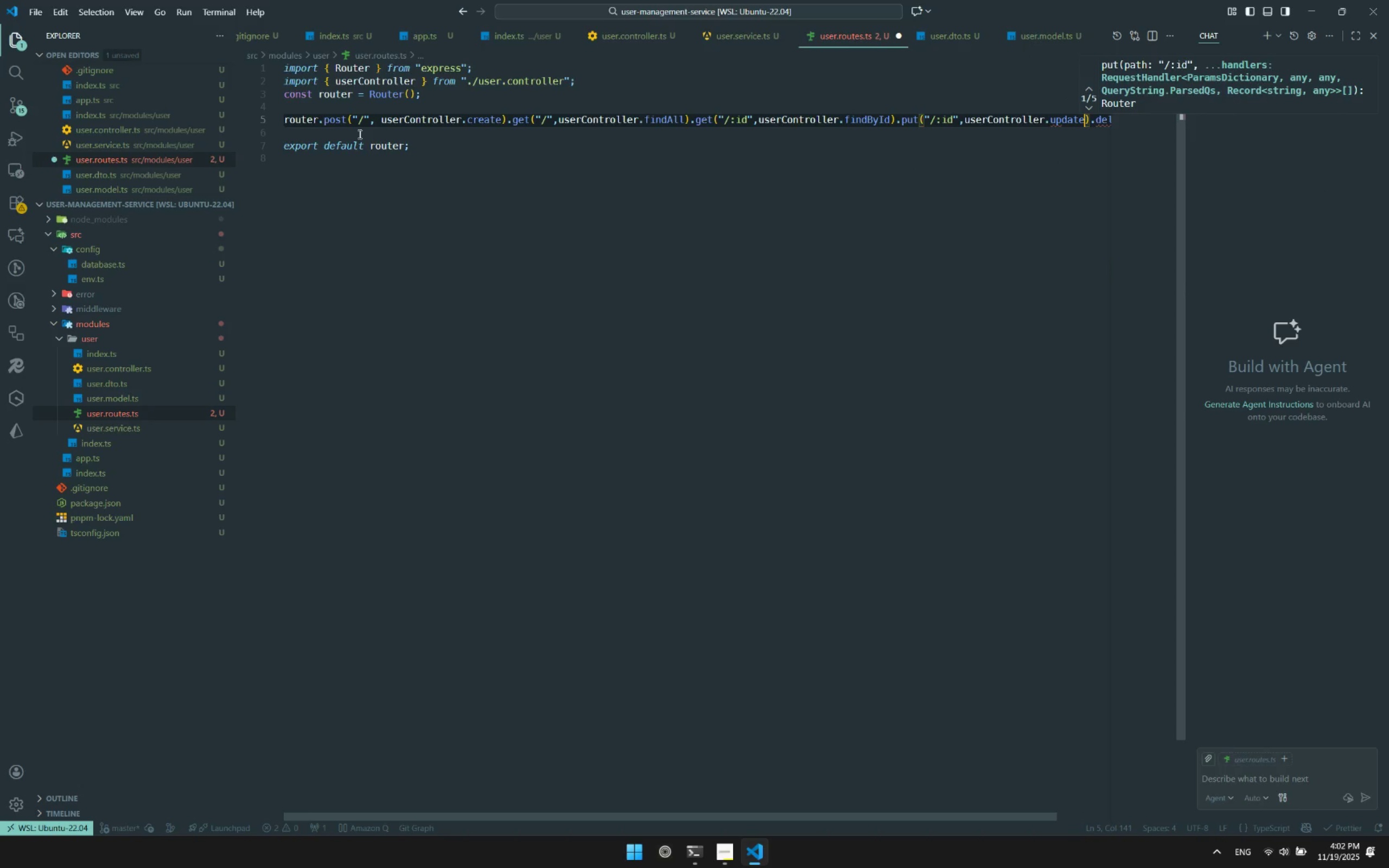 
key(Control+ControlLeft)
 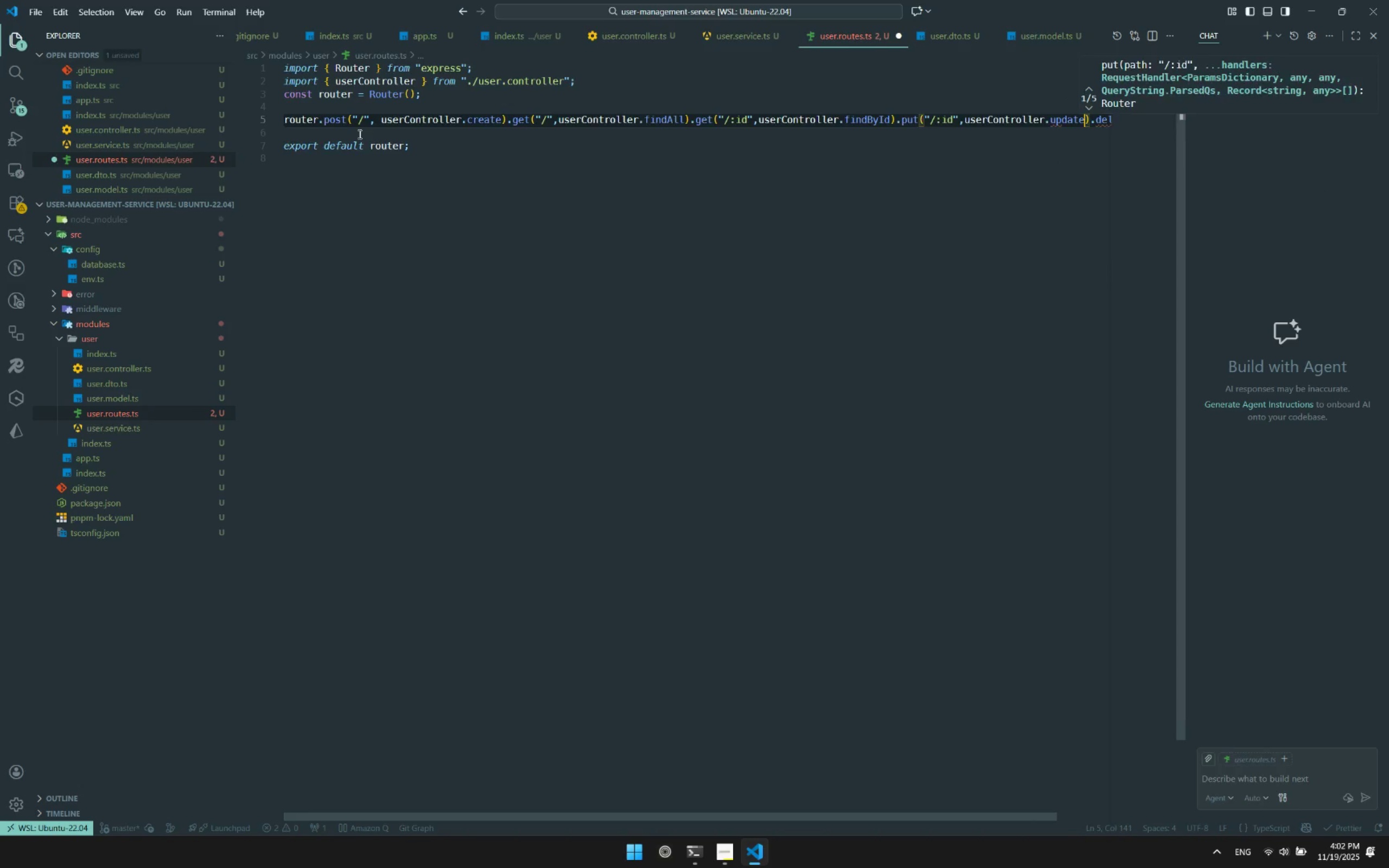 
key(Control+S)
 